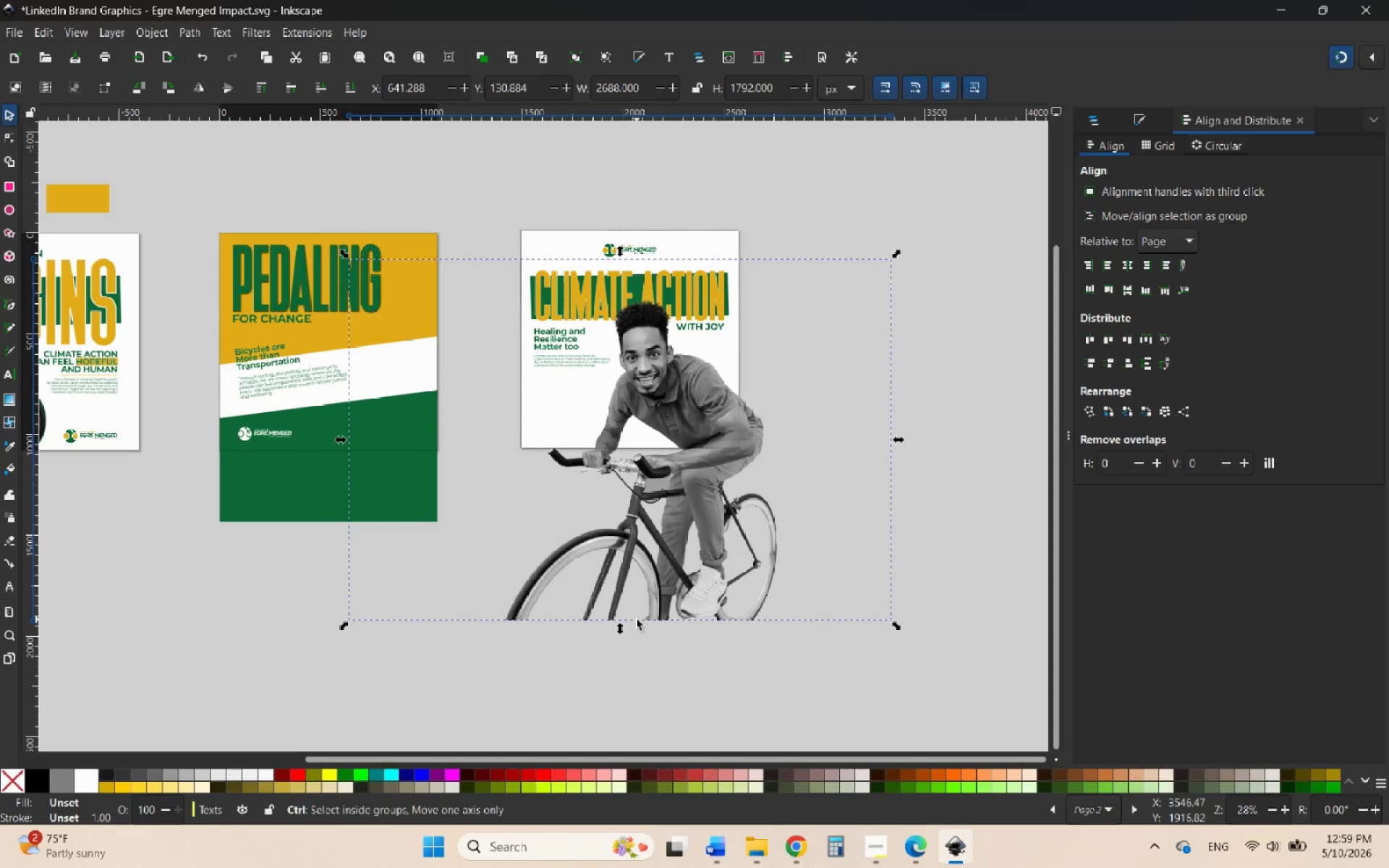 
left_click_drag(start_coordinate=[619, 629], to_coordinate=[647, 489])
 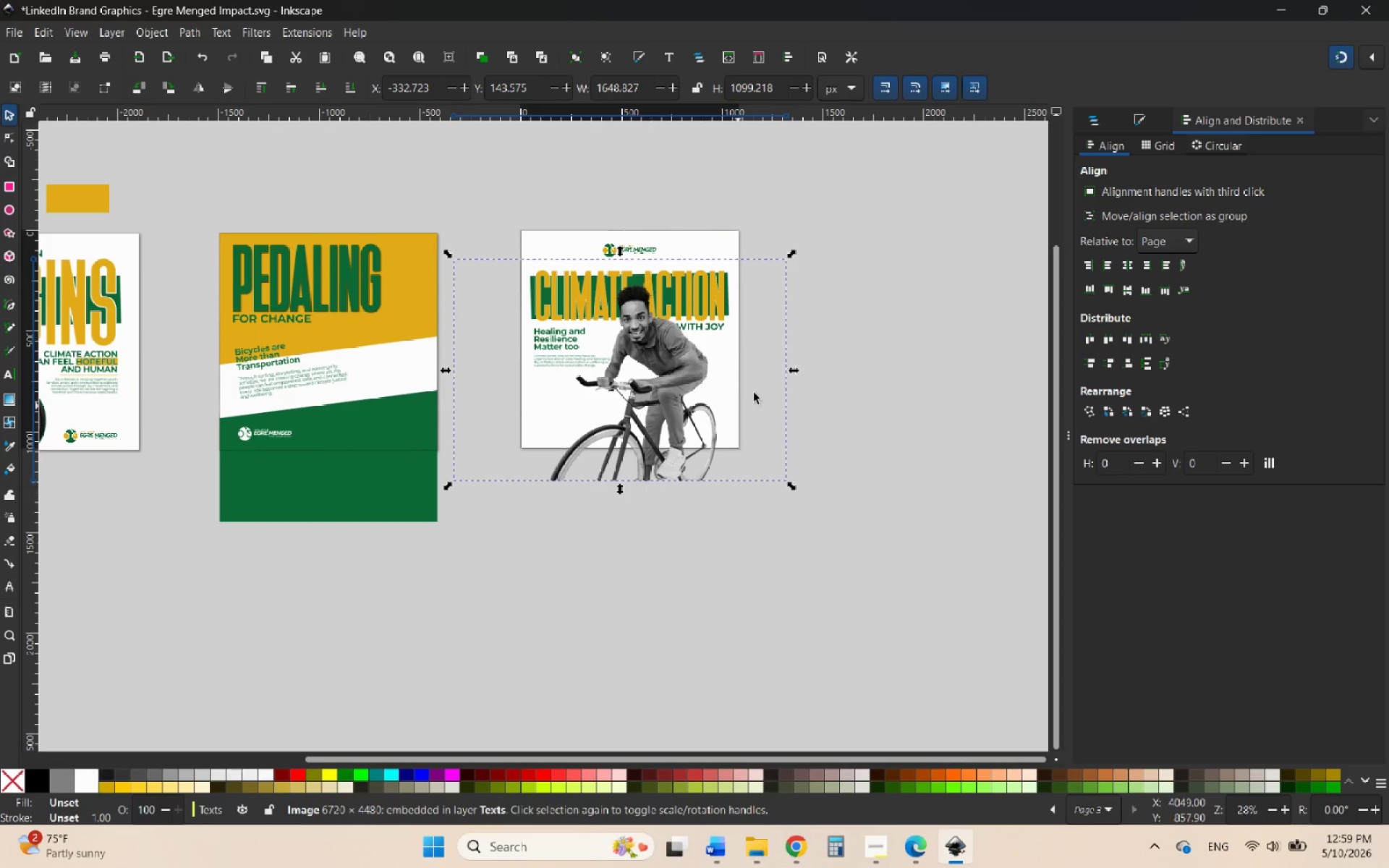 
hold_key(key=ControlLeft, duration=0.88)
scroll: coordinate [722, 364], scroll_direction: up, amount: 3.0
 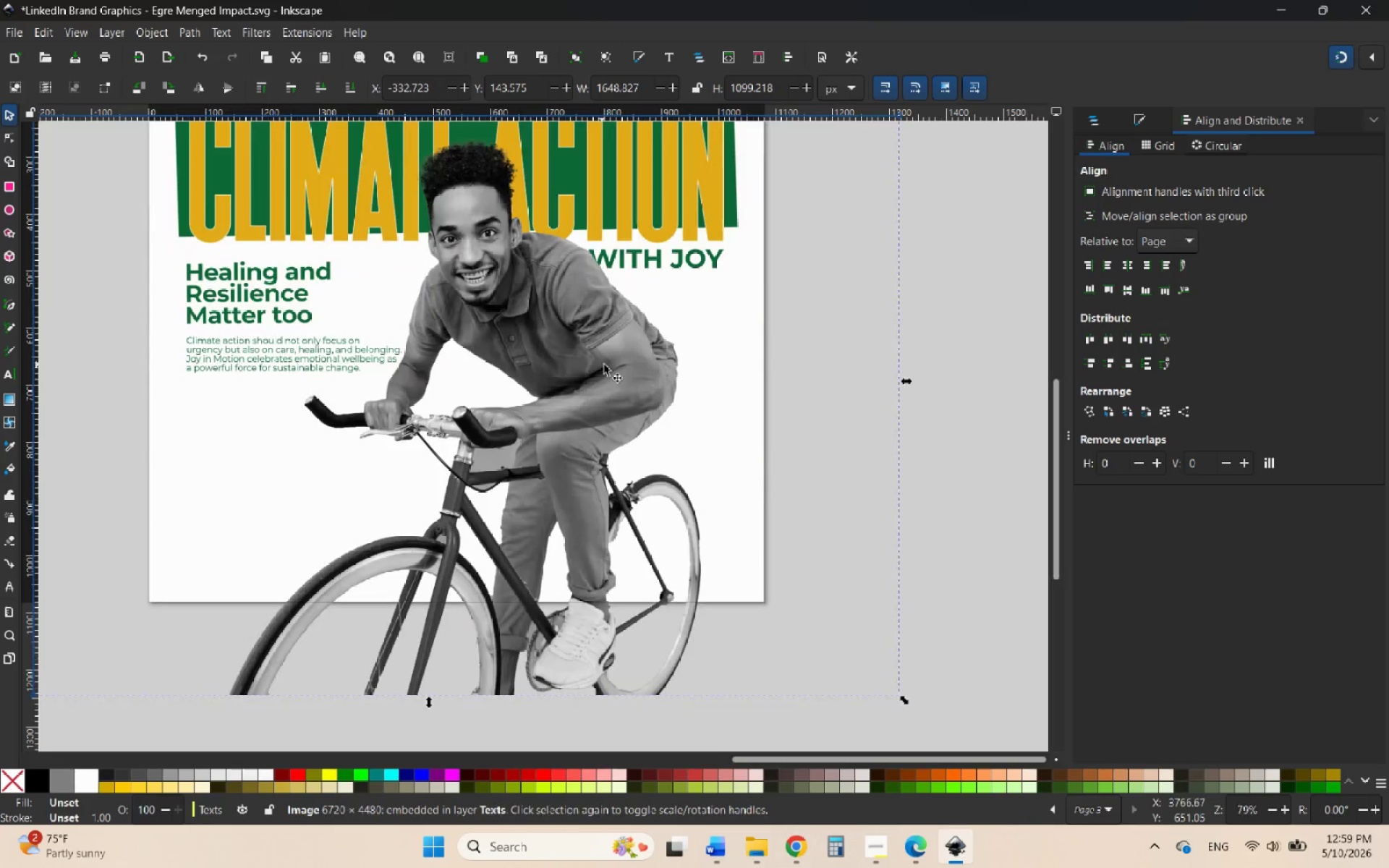 
left_click_drag(start_coordinate=[611, 366], to_coordinate=[613, 374])
 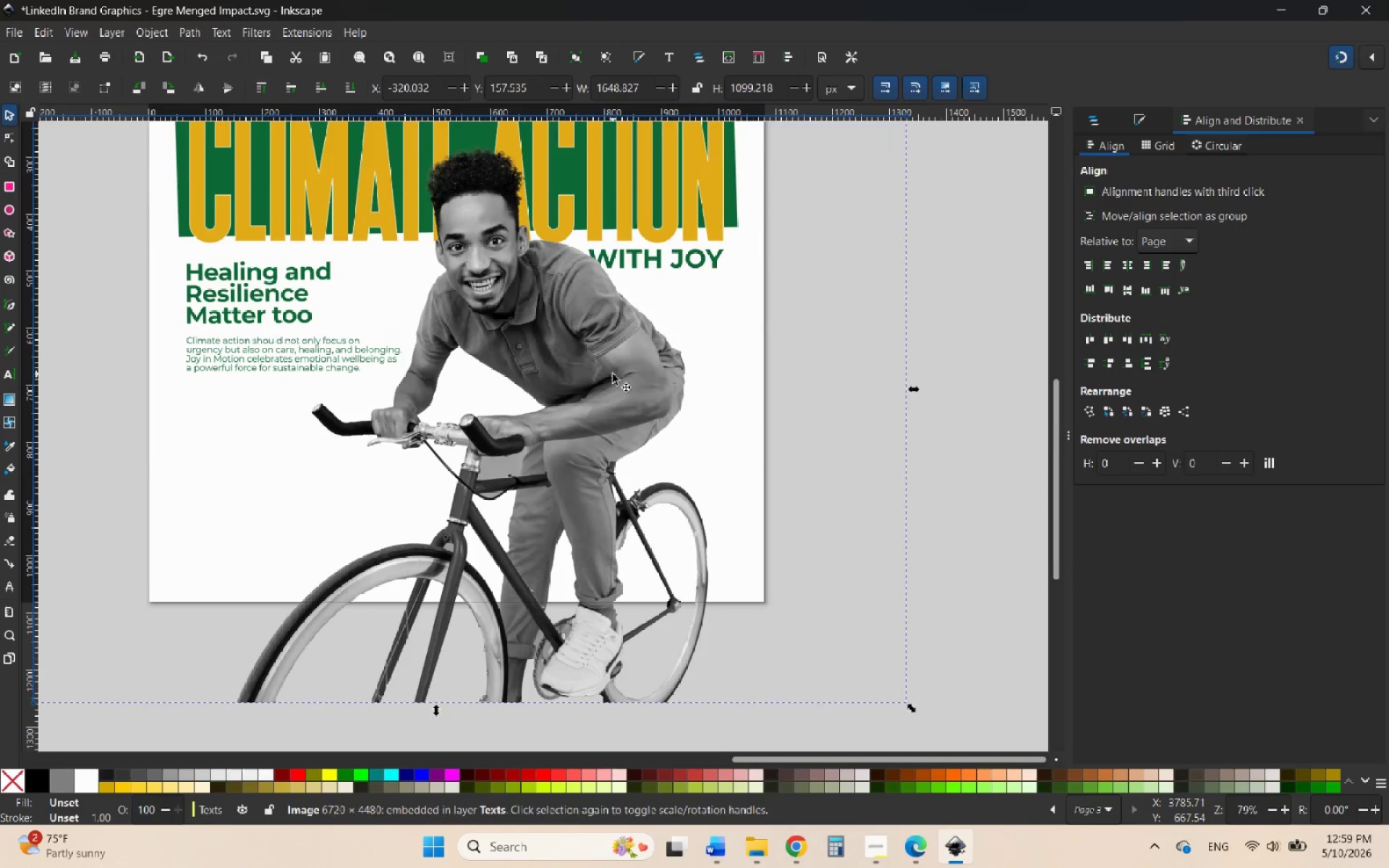 
hold_key(key=ControlLeft, duration=2.33)
scroll: coordinate [658, 408], scroll_direction: down, amount: 2.0
 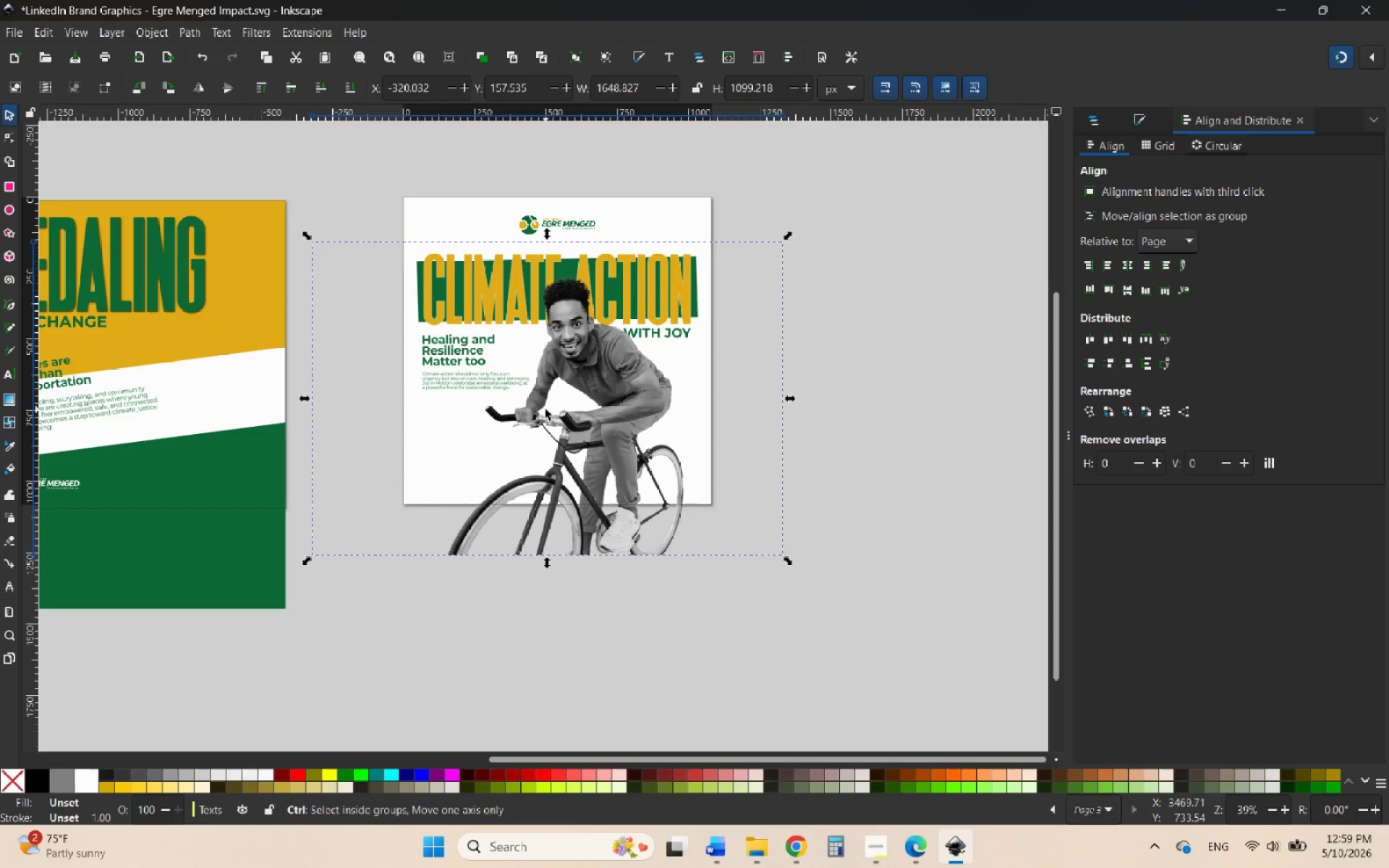 
hold_key(key=ControlLeft, duration=0.67)
scroll: coordinate [461, 406], scroll_direction: up, amount: 3.0
 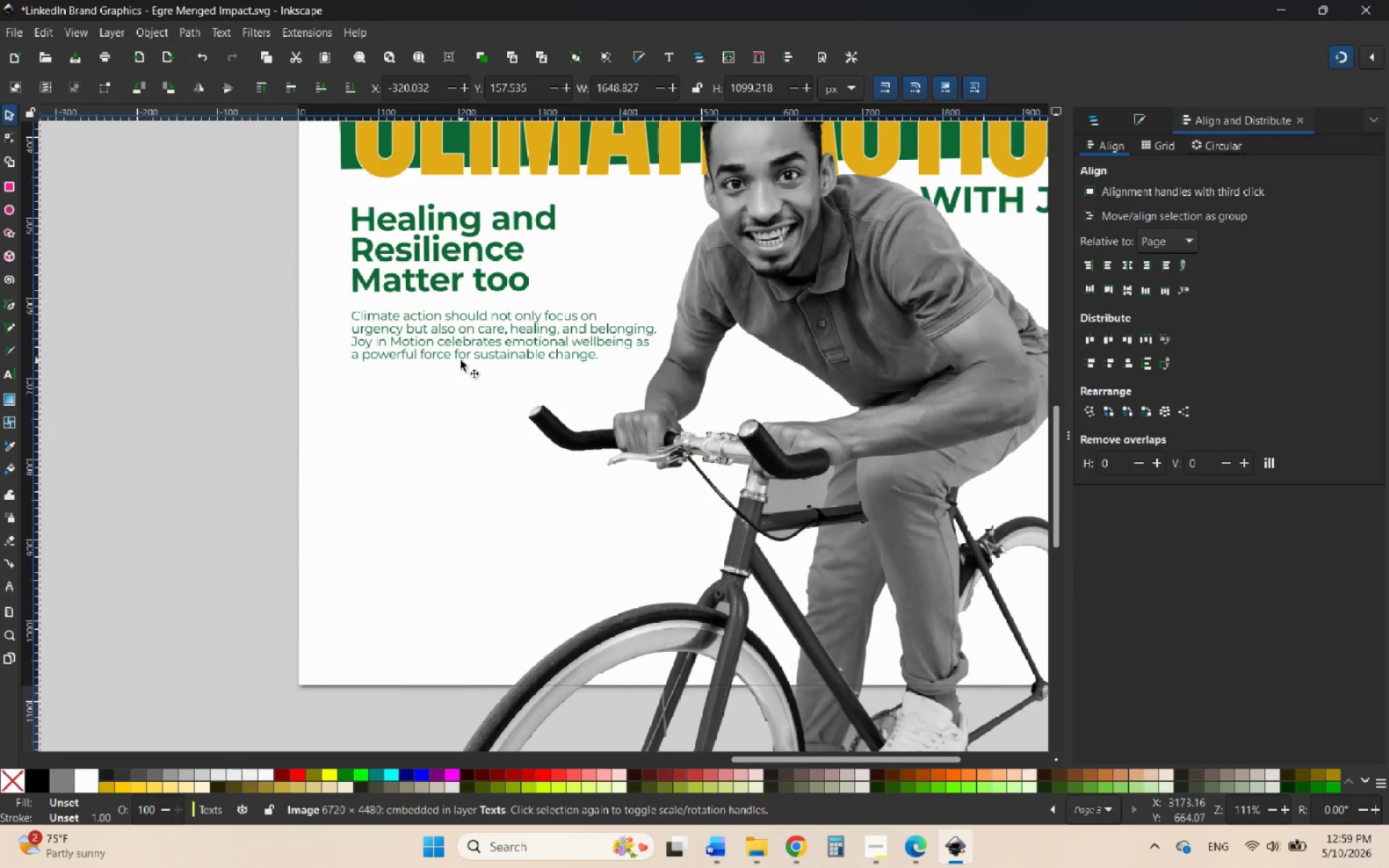 
left_click([461, 359])
 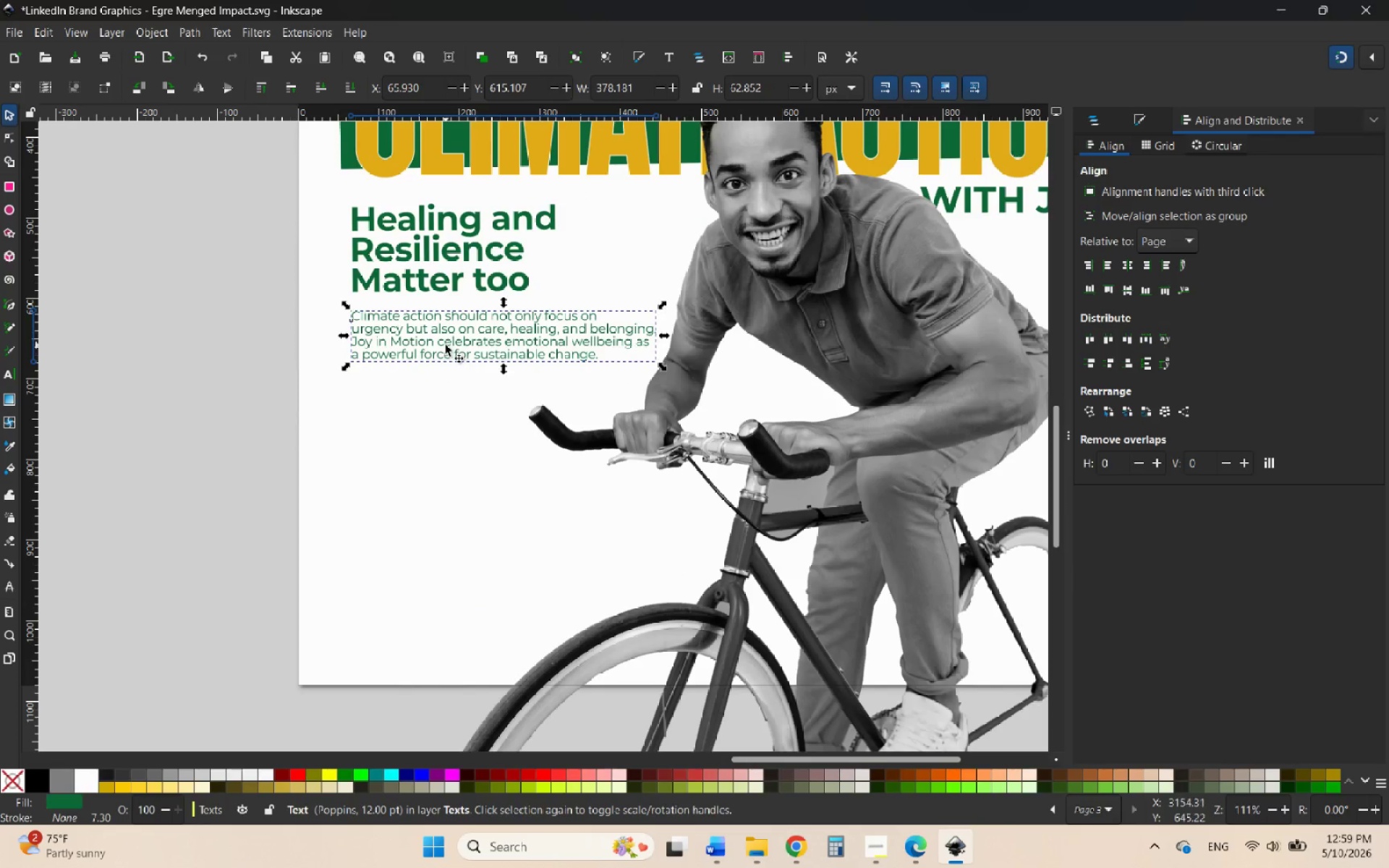 
left_click_drag(start_coordinate=[446, 345], to_coordinate=[442, 571])
 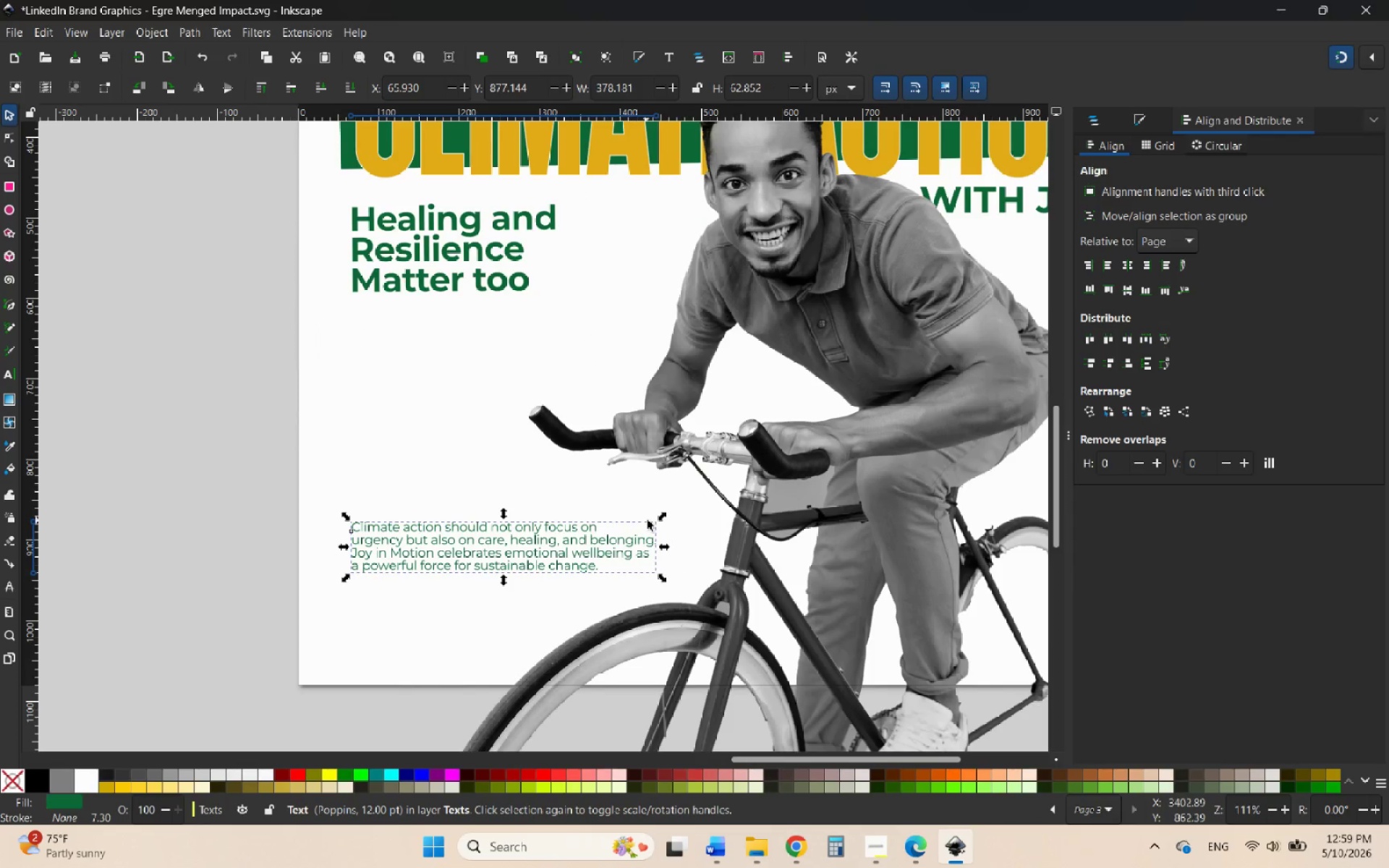 
hold_key(key=ControlLeft, duration=1.39)
 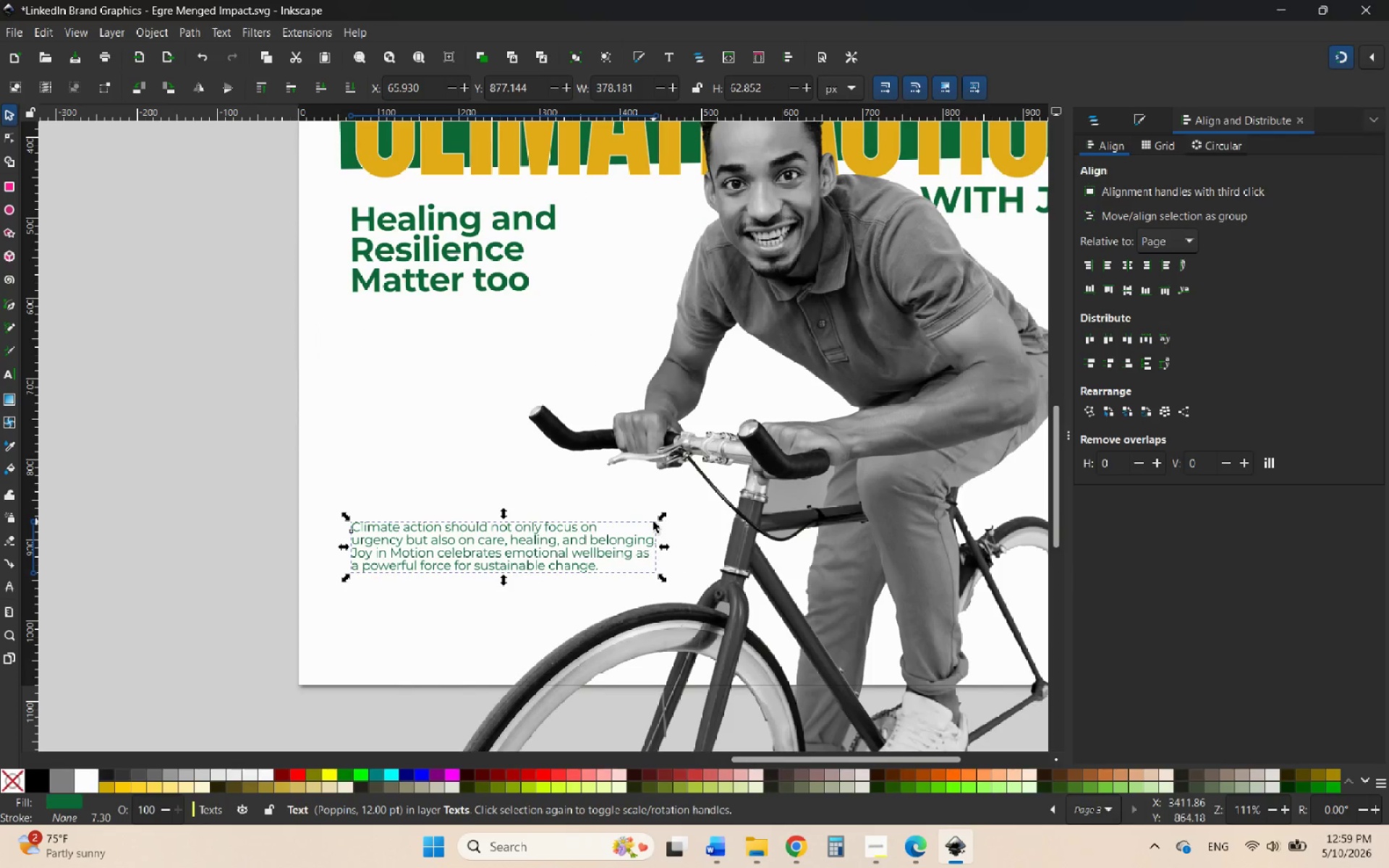 
hold_key(key=ControlLeft, duration=2.73)
left_click_drag(start_coordinate=[656, 517], to_coordinate=[702, 477])
 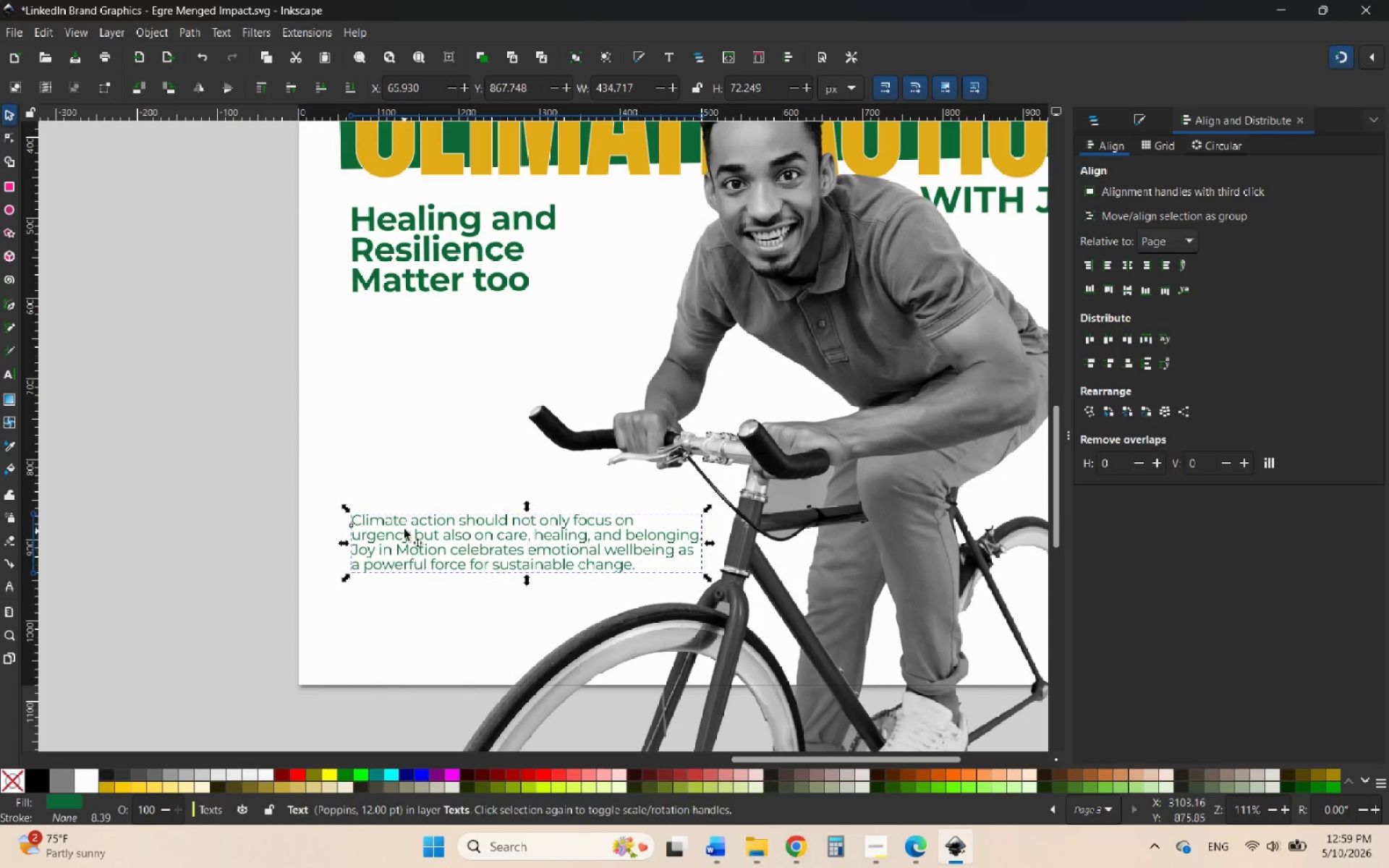 
left_click_drag(start_coordinate=[404, 528], to_coordinate=[407, 507])
 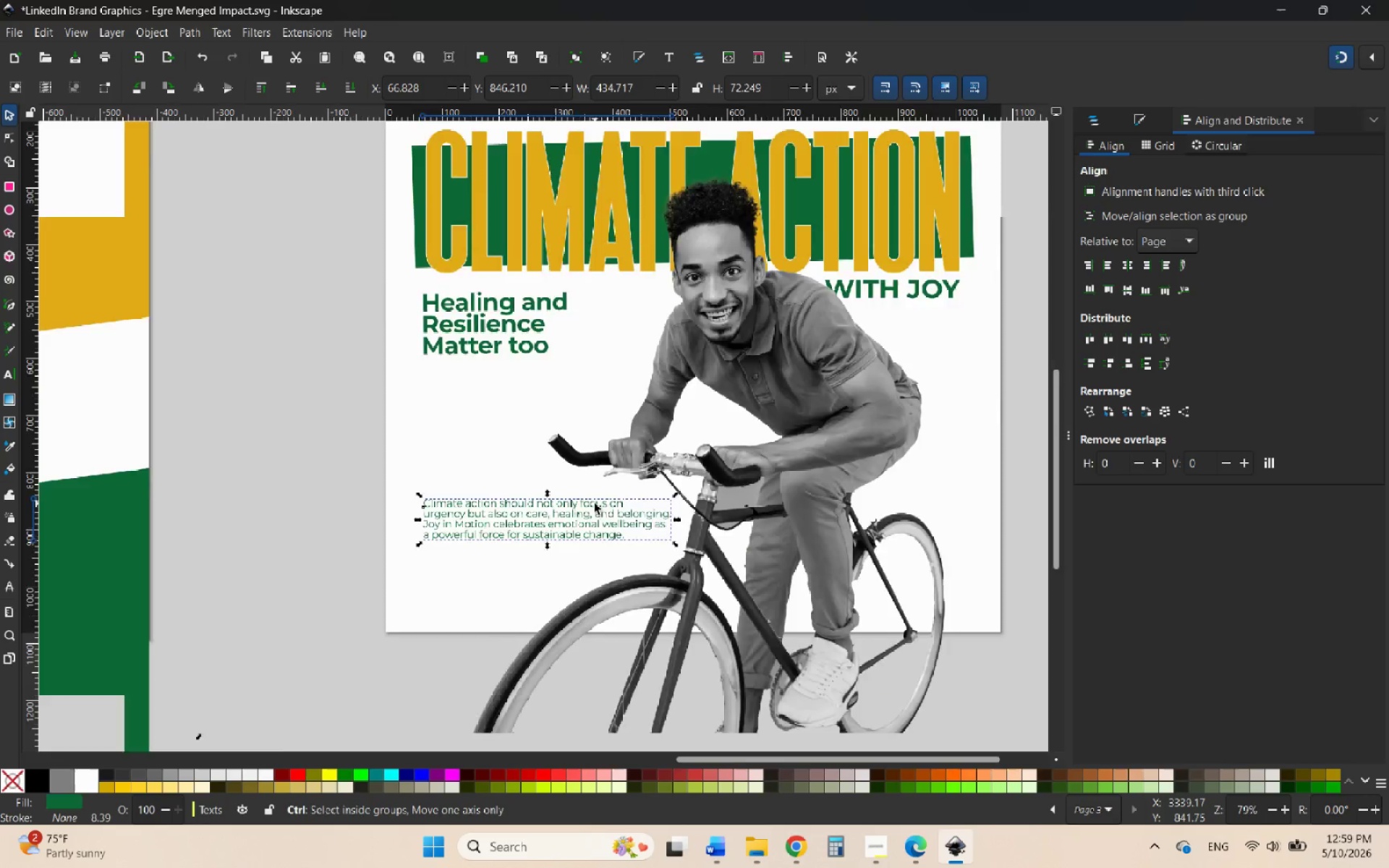 
hold_key(key=ControlLeft, duration=0.89)
 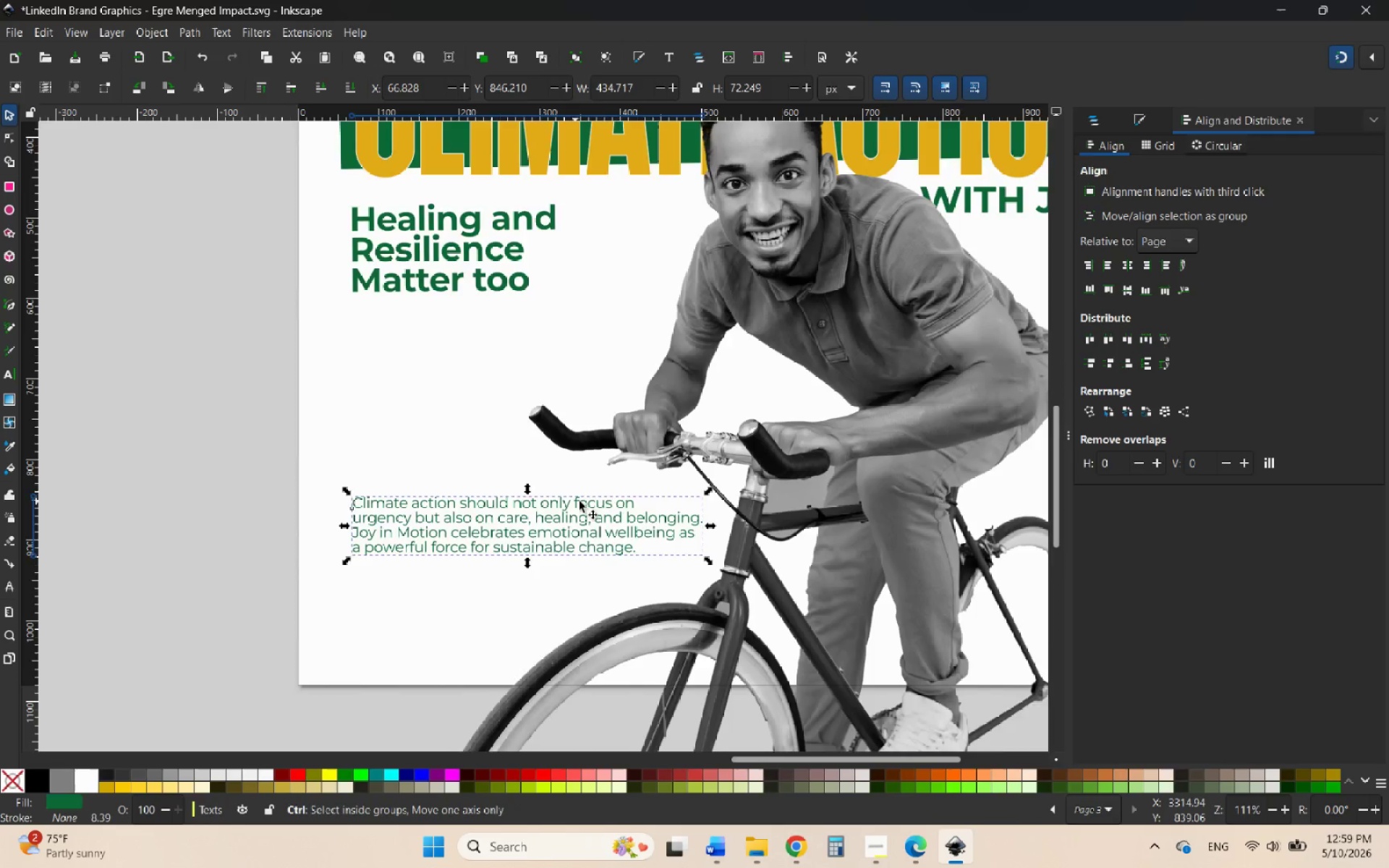 
hold_key(key=ControlLeft, duration=0.69)
scroll: coordinate [595, 503], scroll_direction: down, amount: 2.0
 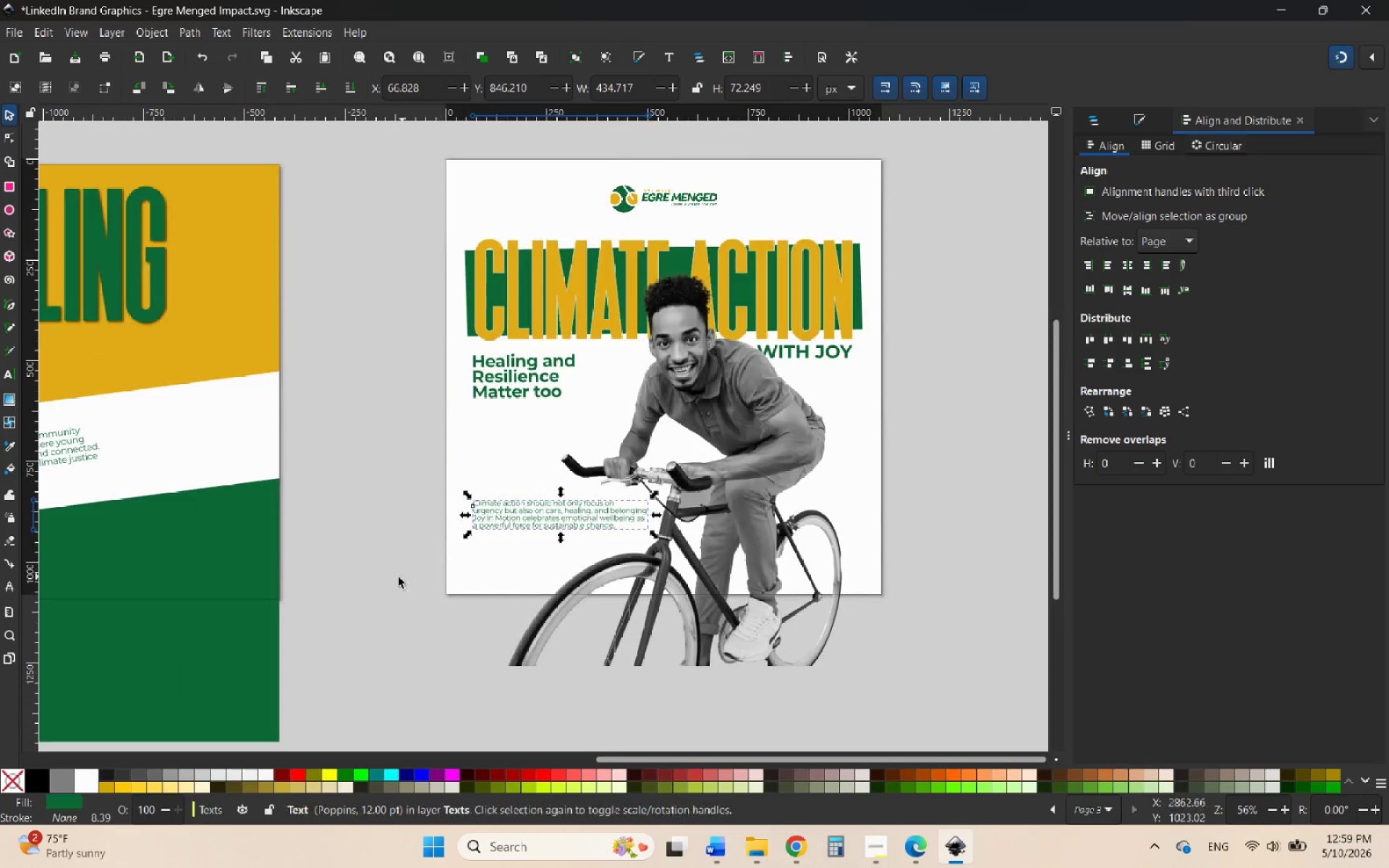 
left_click([398, 577])
 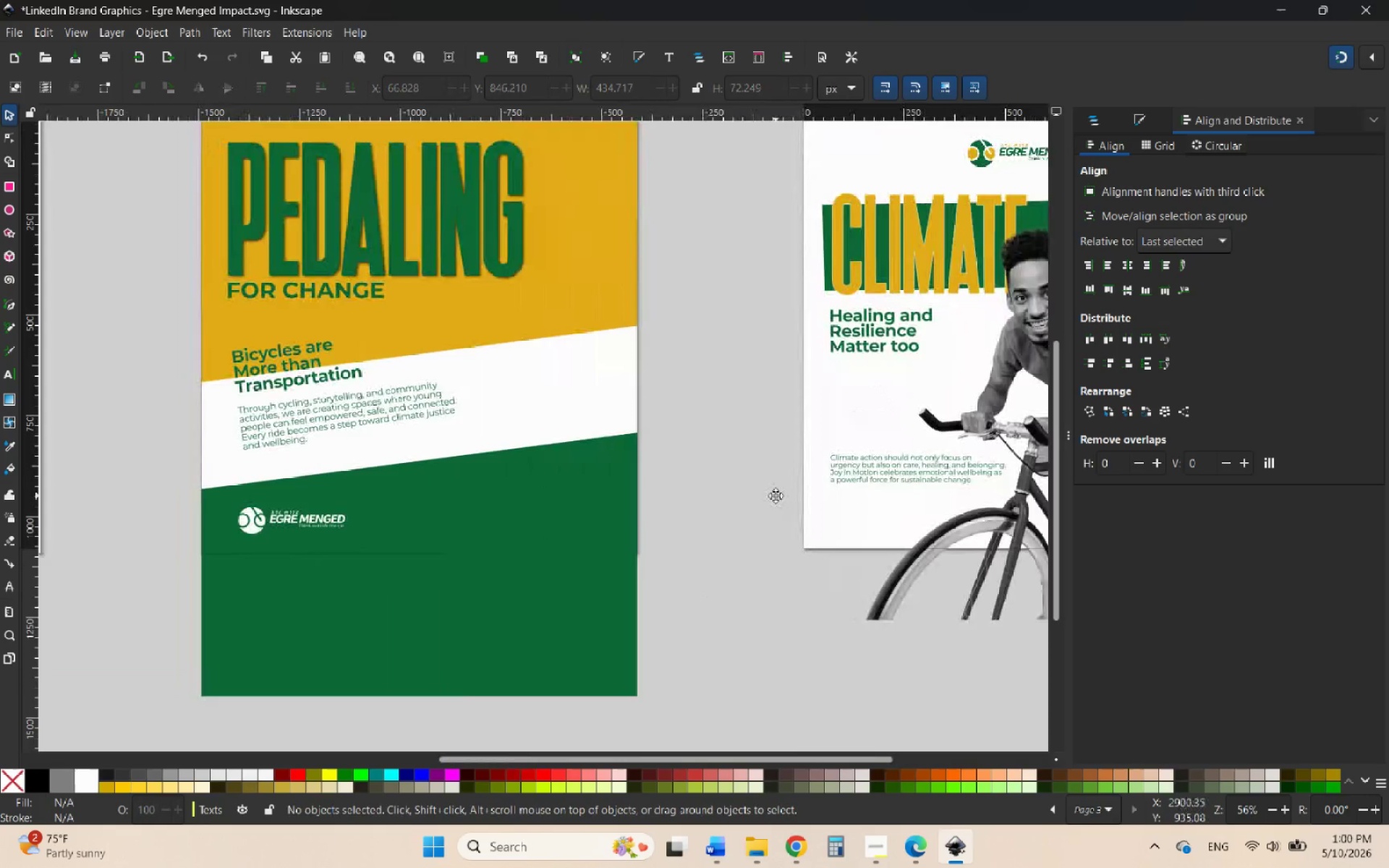 
hold_key(key=ControlLeft, duration=3.22)
scroll: coordinate [391, 466], scroll_direction: down, amount: 5.0
 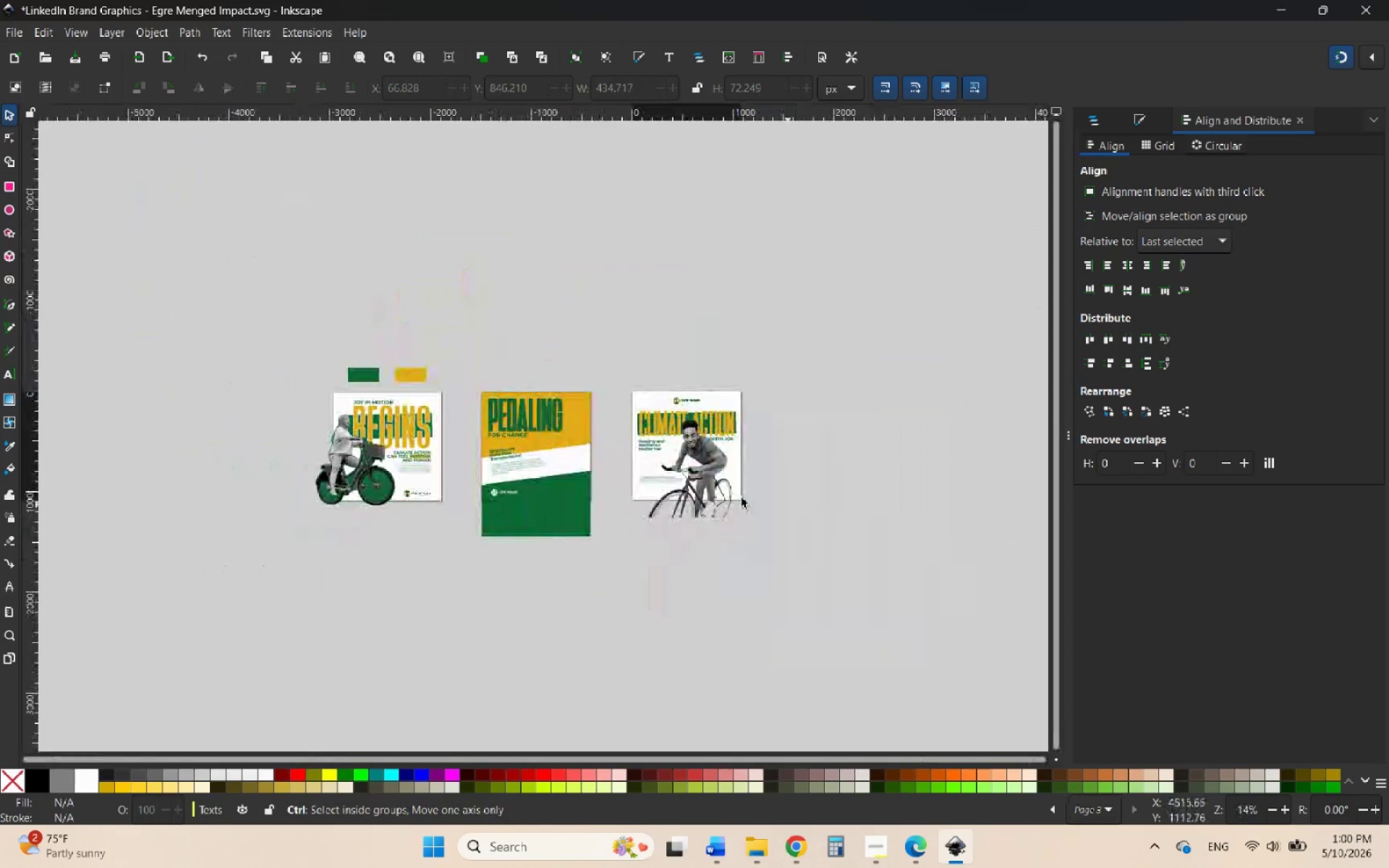 
scroll: coordinate [686, 488], scroll_direction: up, amount: 4.0
 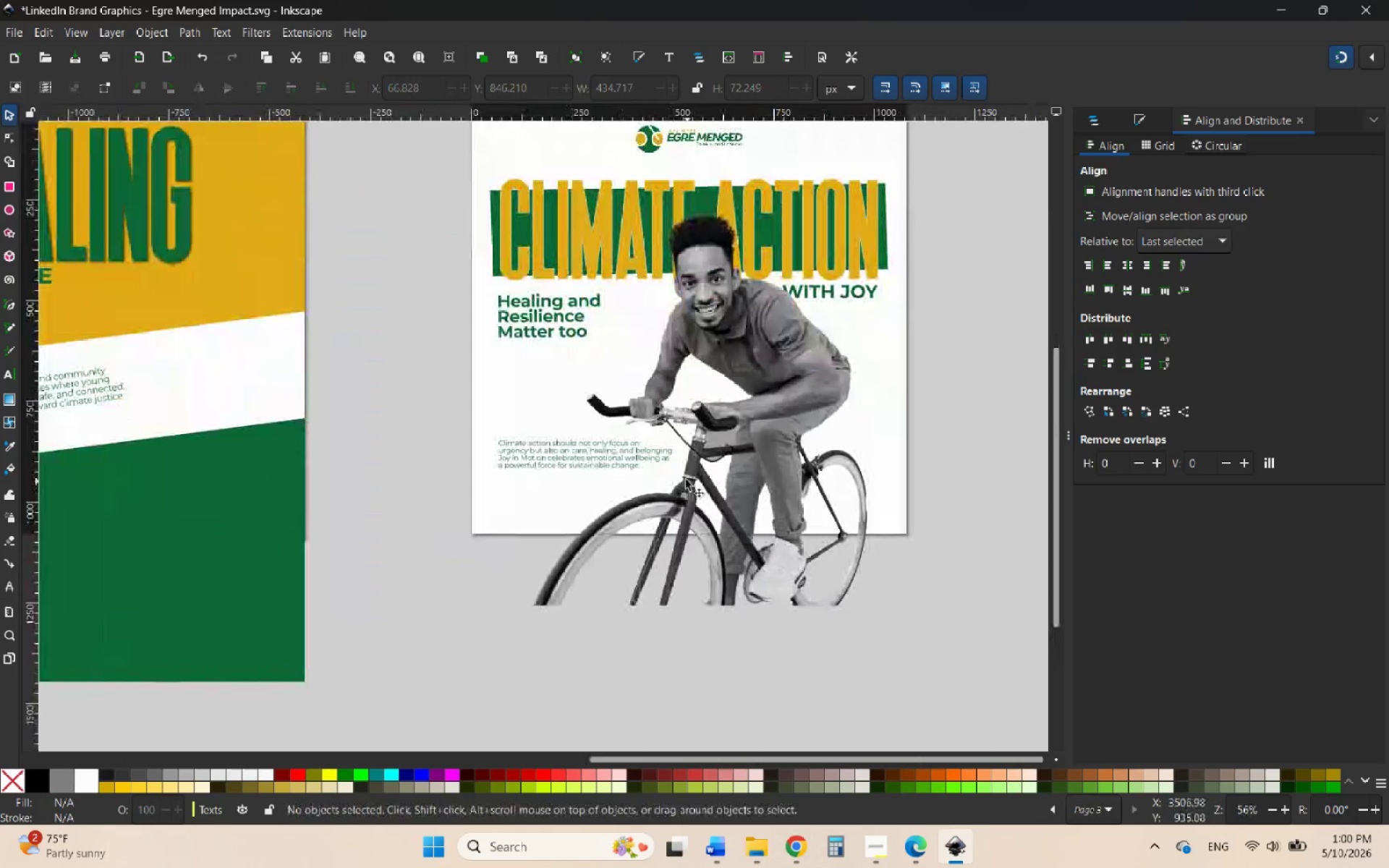 
hold_key(key=ControlLeft, duration=2.66)
scroll: coordinate [587, 428], scroll_direction: up, amount: 1.0
 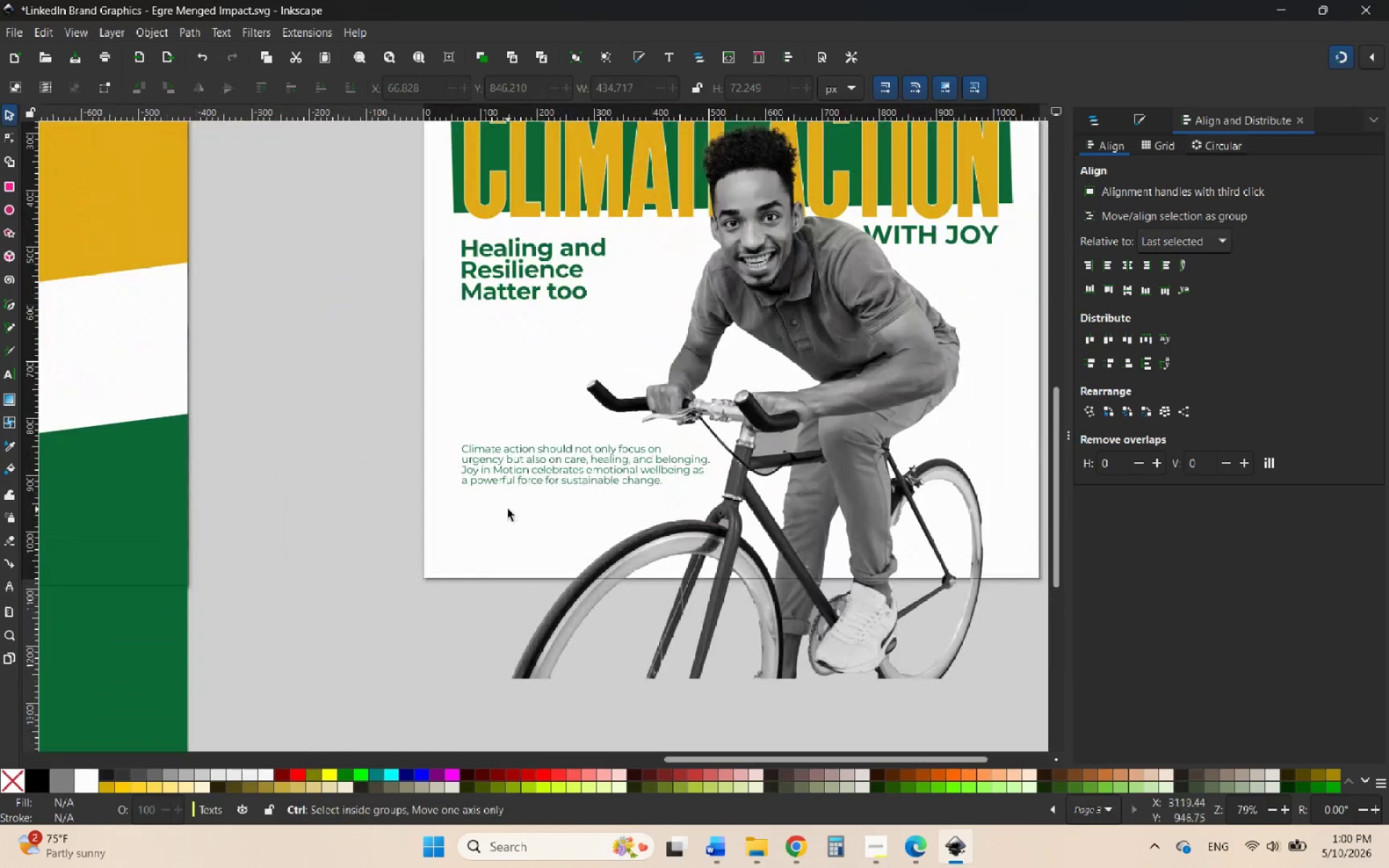 
scroll: coordinate [693, 529], scroll_direction: down, amount: 2.0
 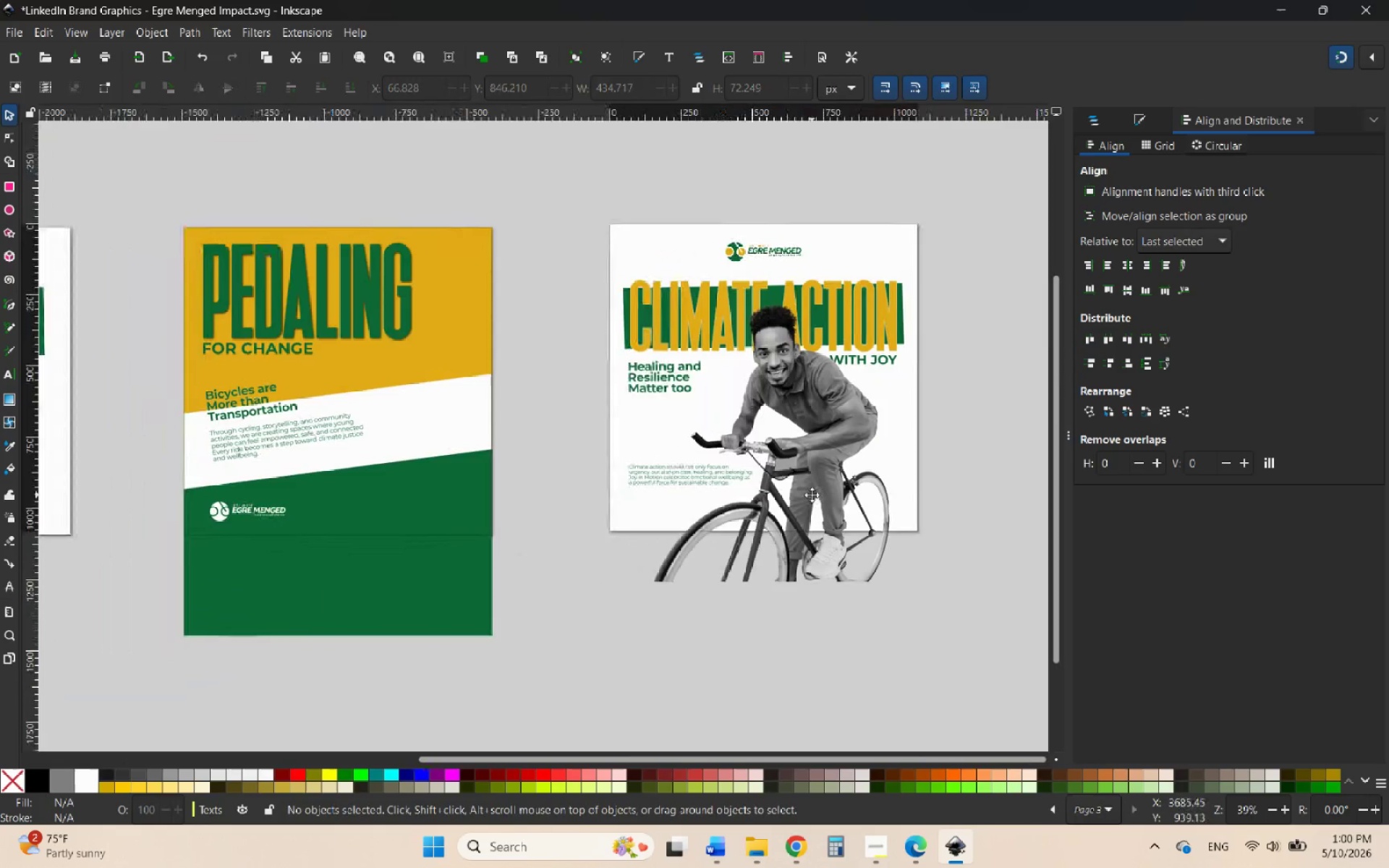 
hold_key(key=ControlLeft, duration=2.48)
scroll: coordinate [866, 501], scroll_direction: down, amount: 1.0
 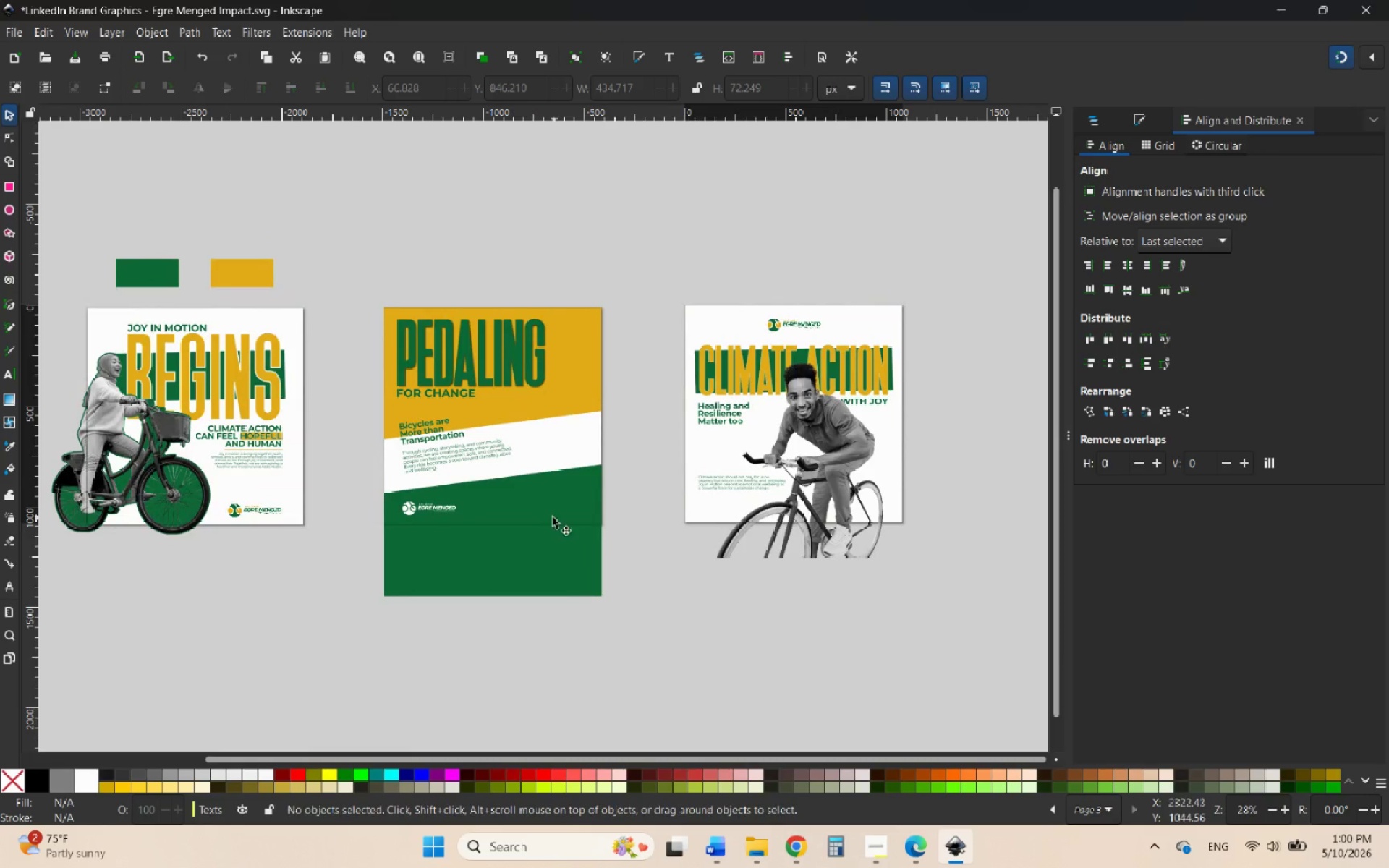 
hold_key(key=ControlLeft, duration=2.14)
scroll: coordinate [424, 479], scroll_direction: up, amount: 3.0
 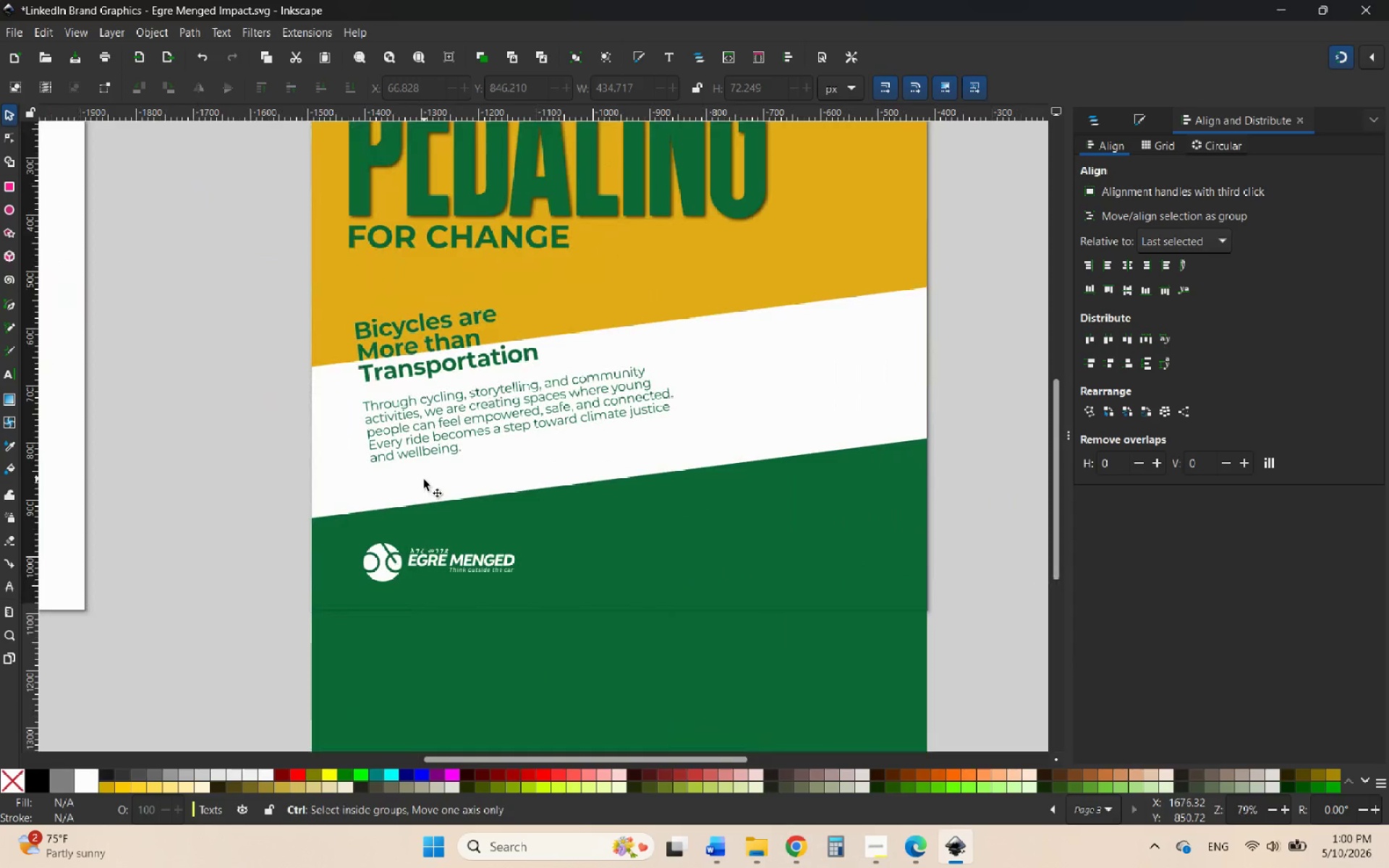 
mouse_move([793, 815])
 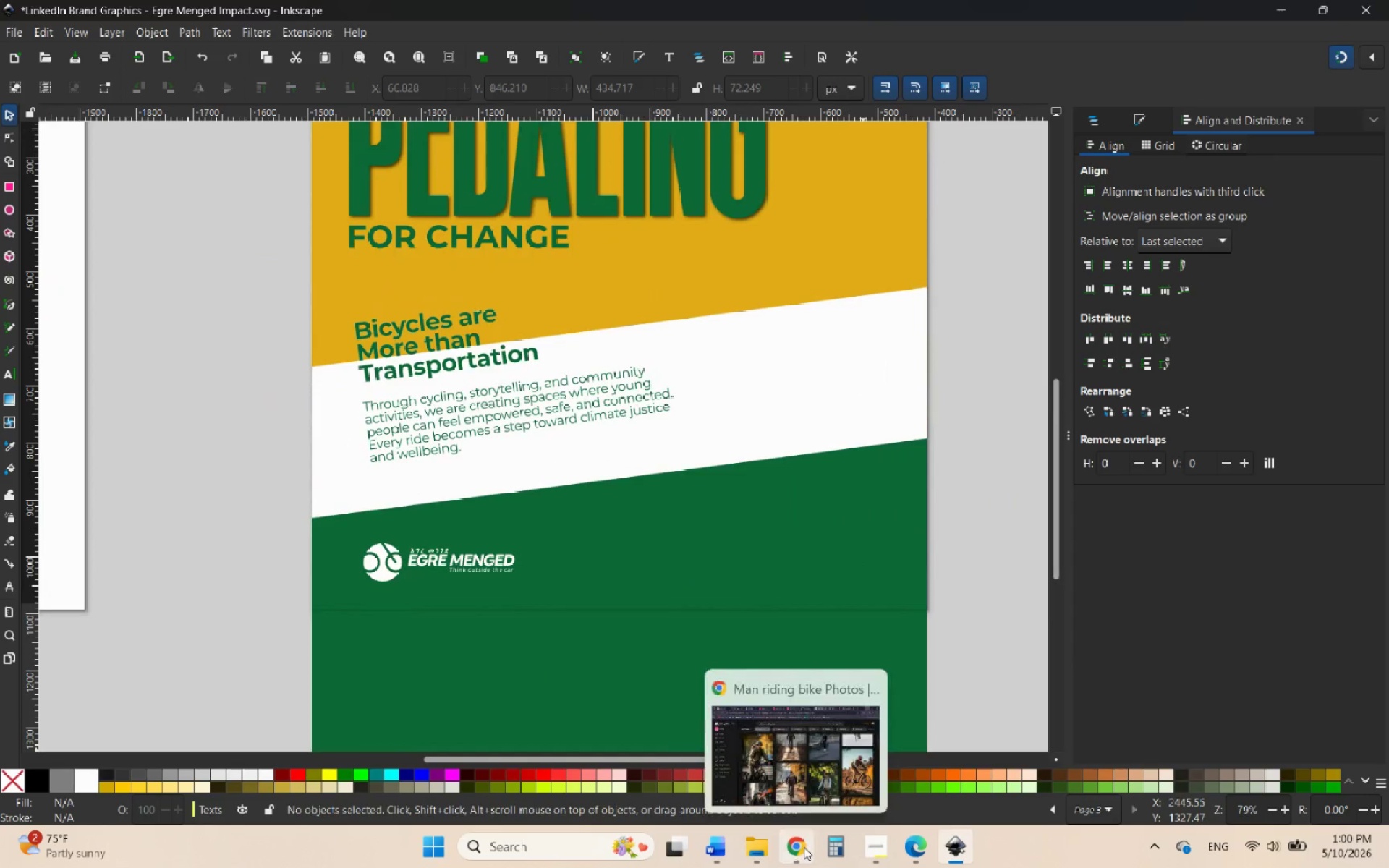 
left_click([804, 847])
 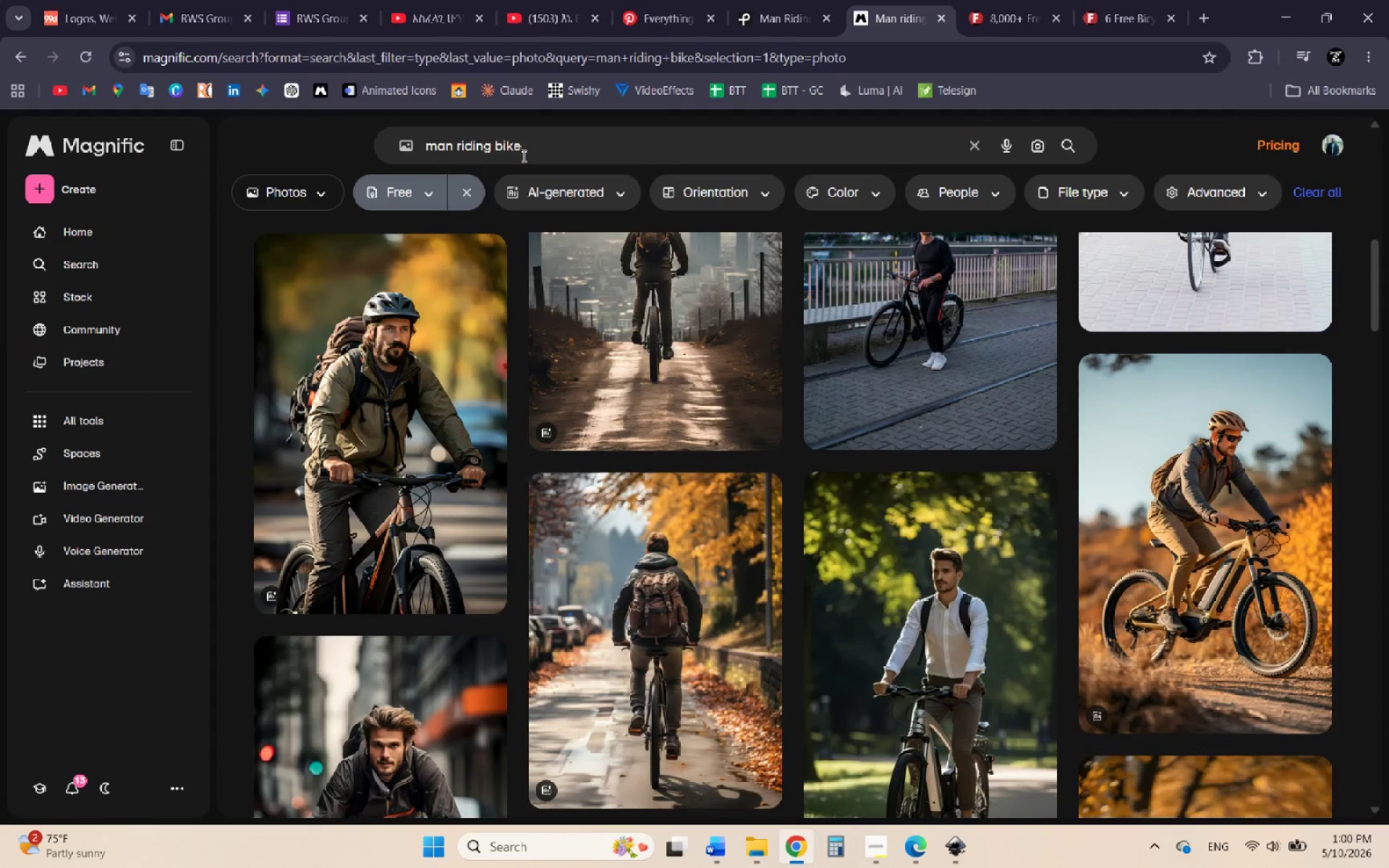 
left_click_drag(start_coordinate=[541, 149], to_coordinate=[378, 148])
 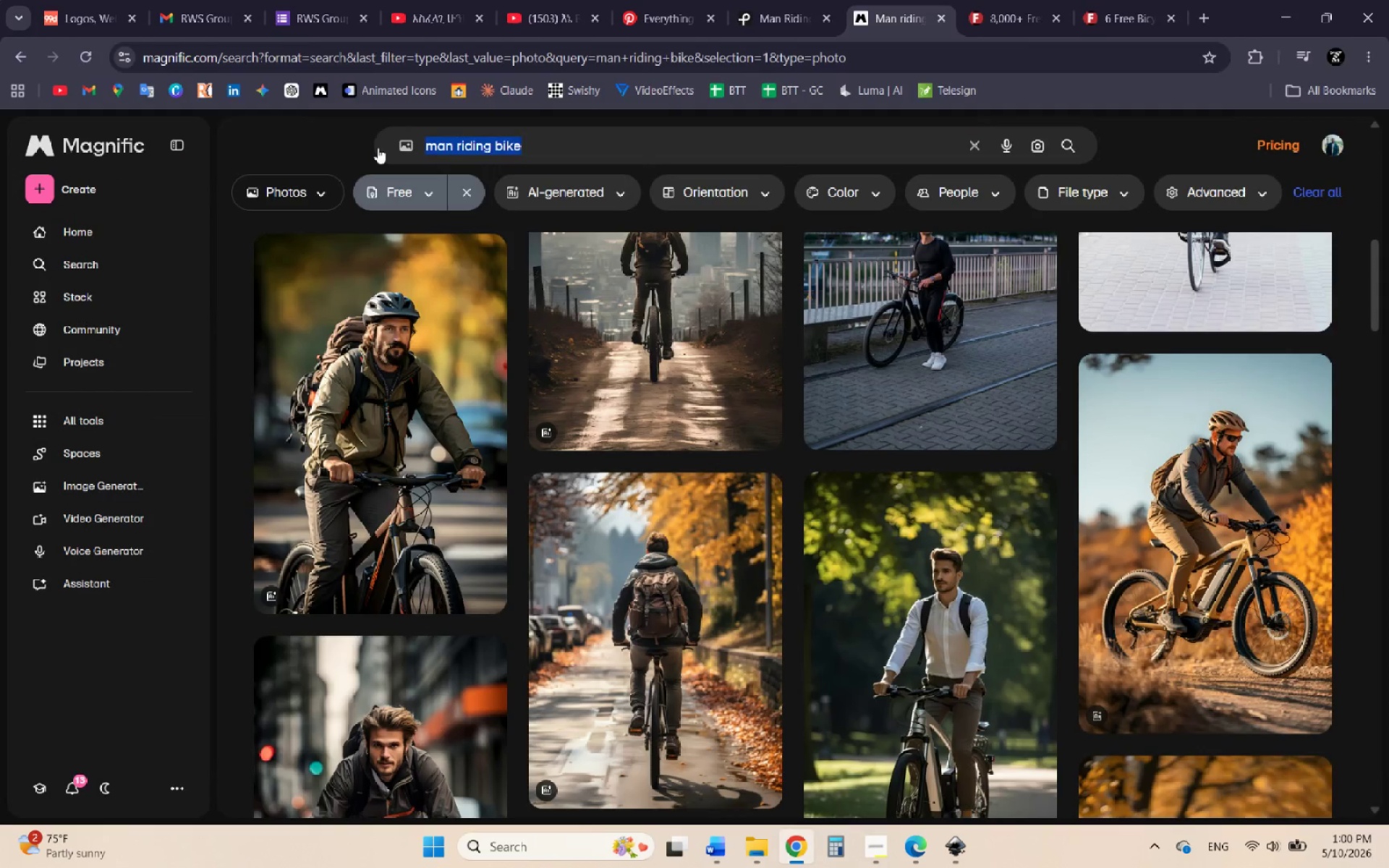 
type(by)
key(Backspace)
type(icycle)
 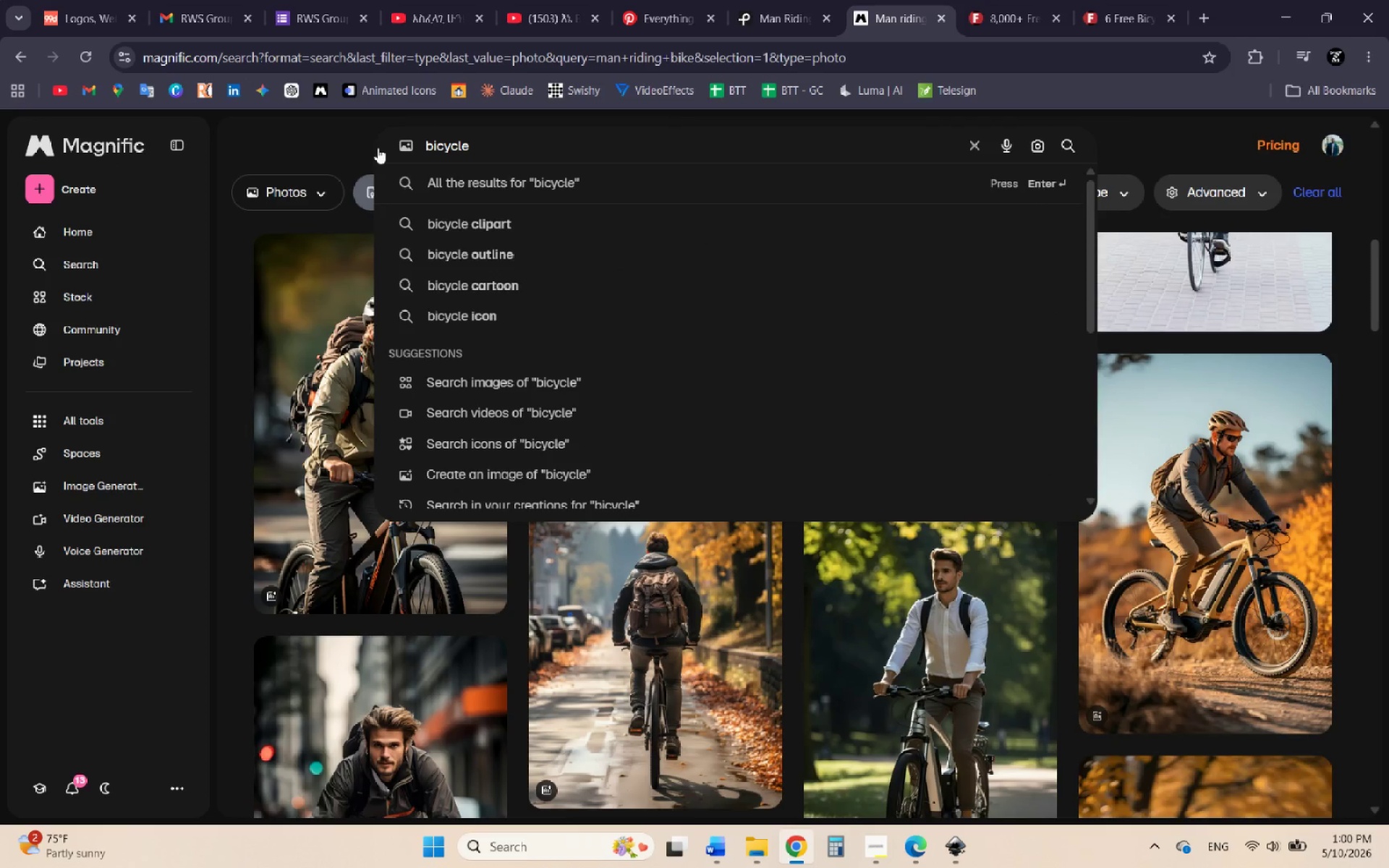 
key(Enter)
 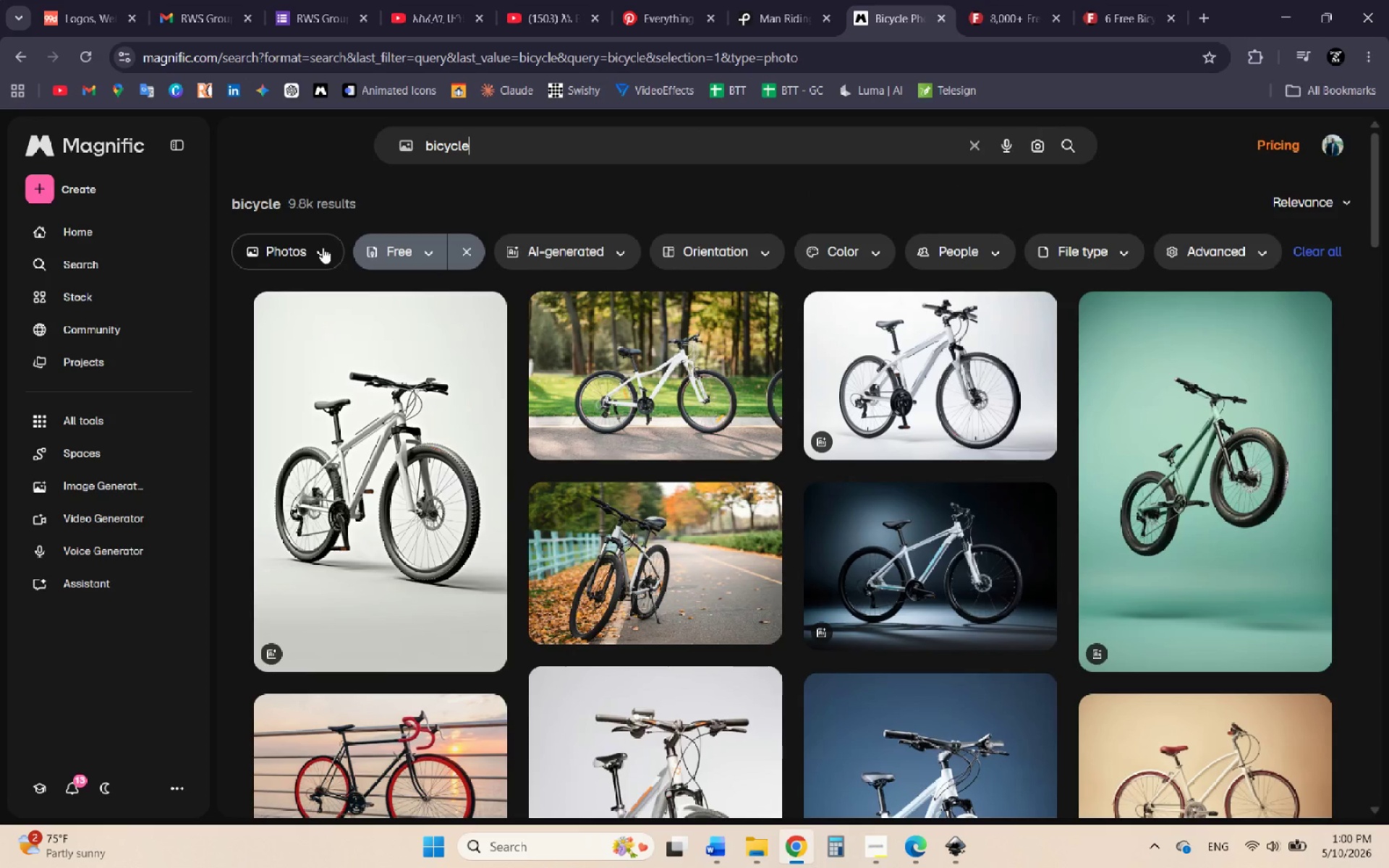 
wait(5.16)
 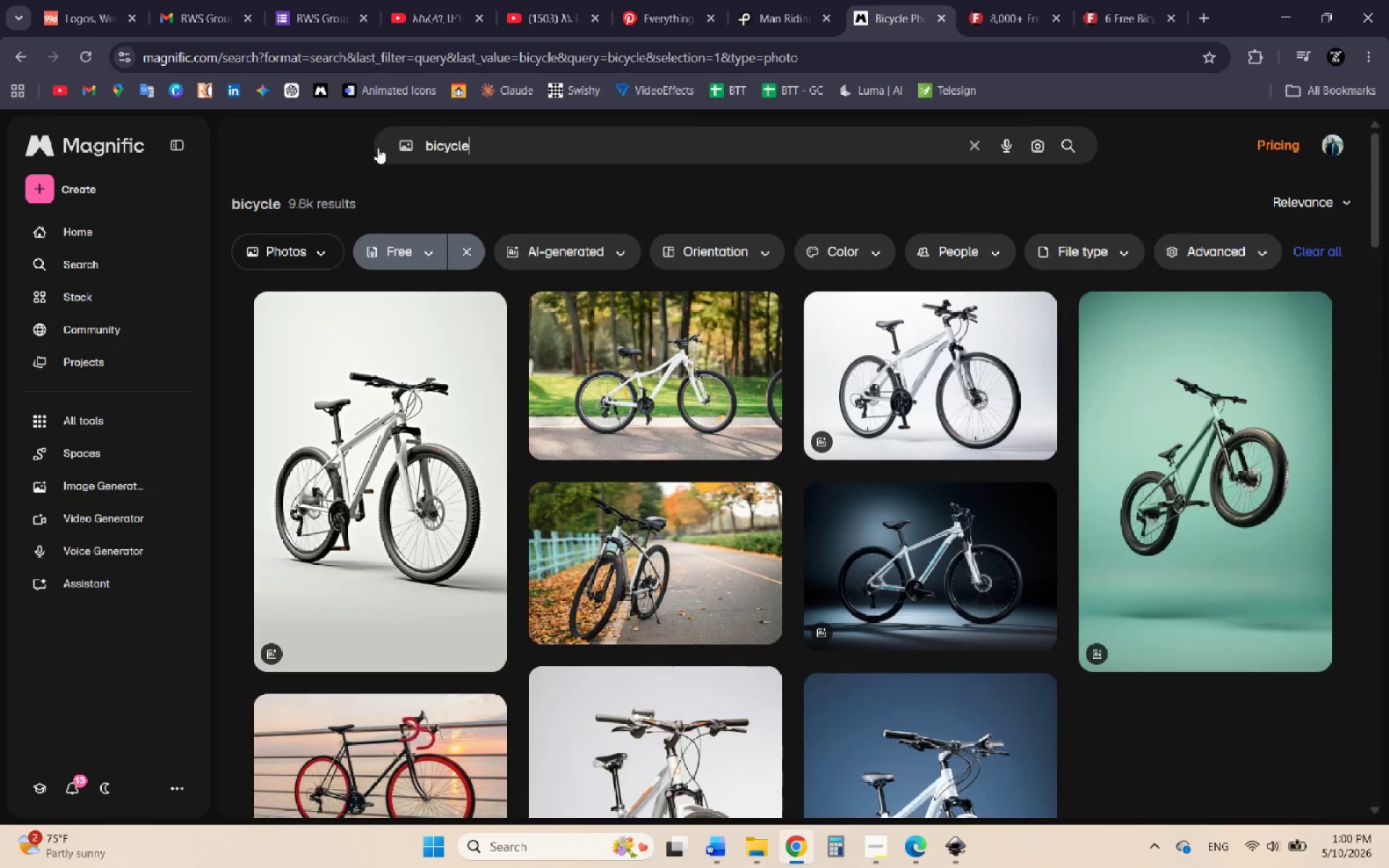 
left_click([323, 247])
 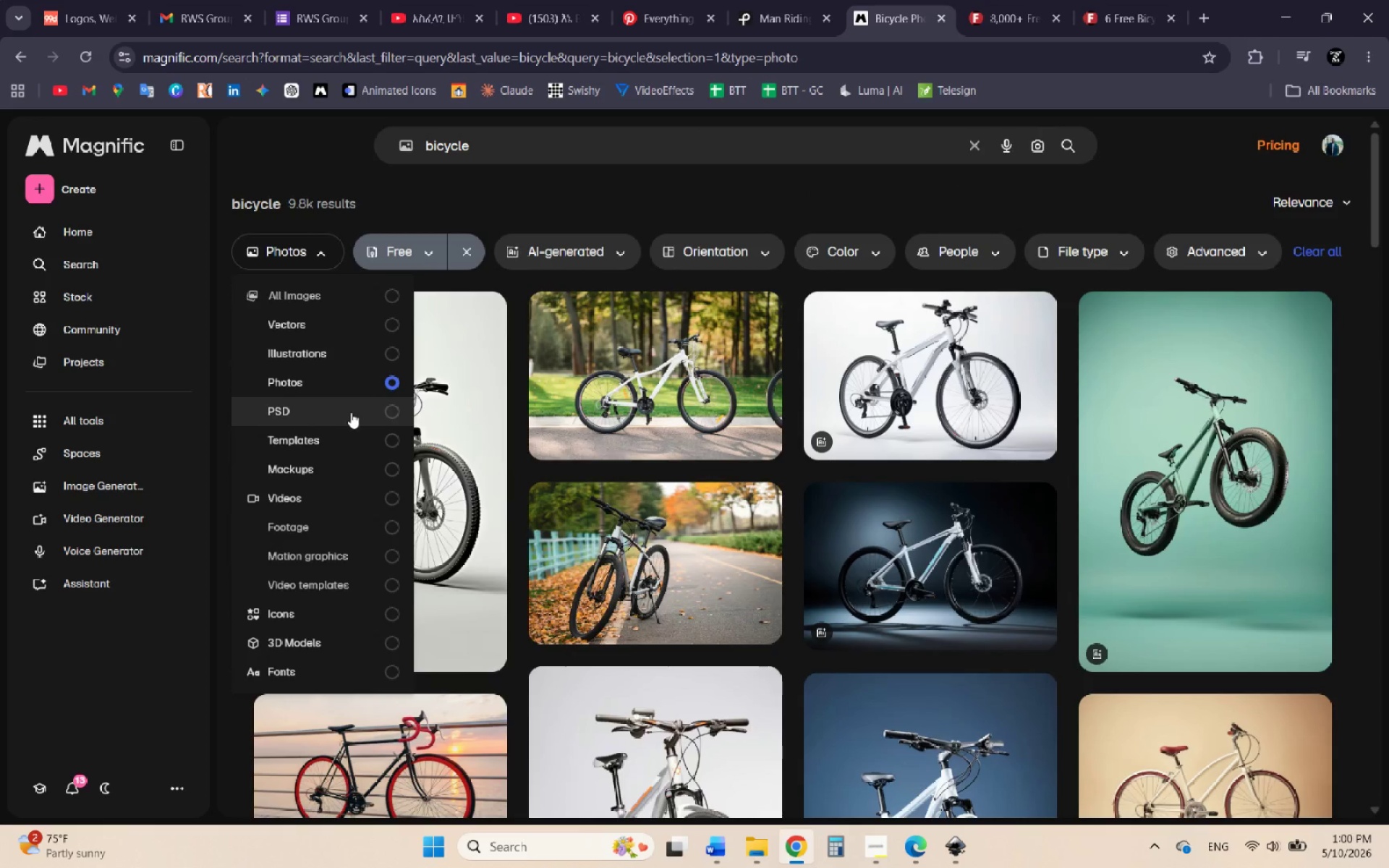 
left_click([352, 412])
 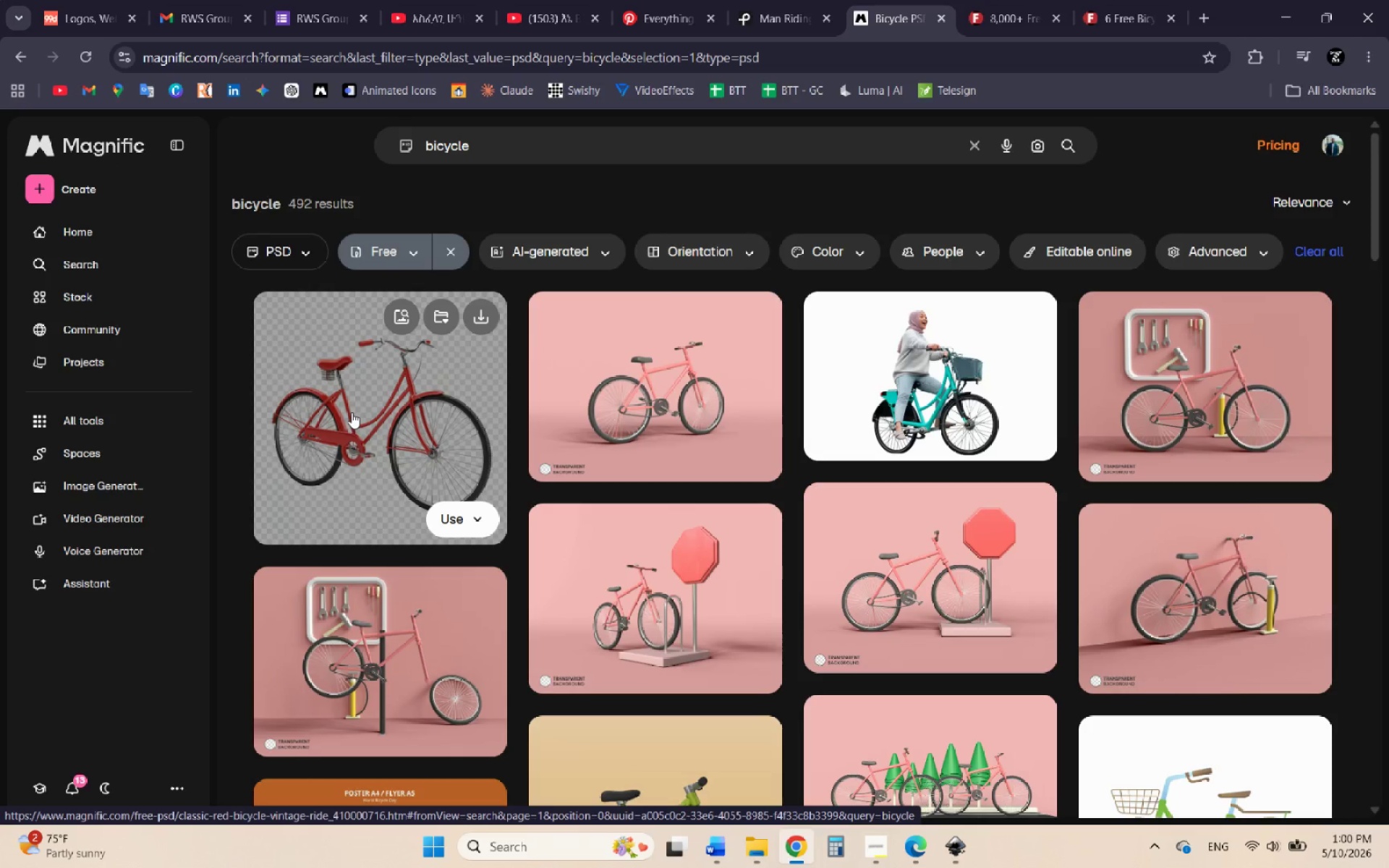 
wait(7.58)
 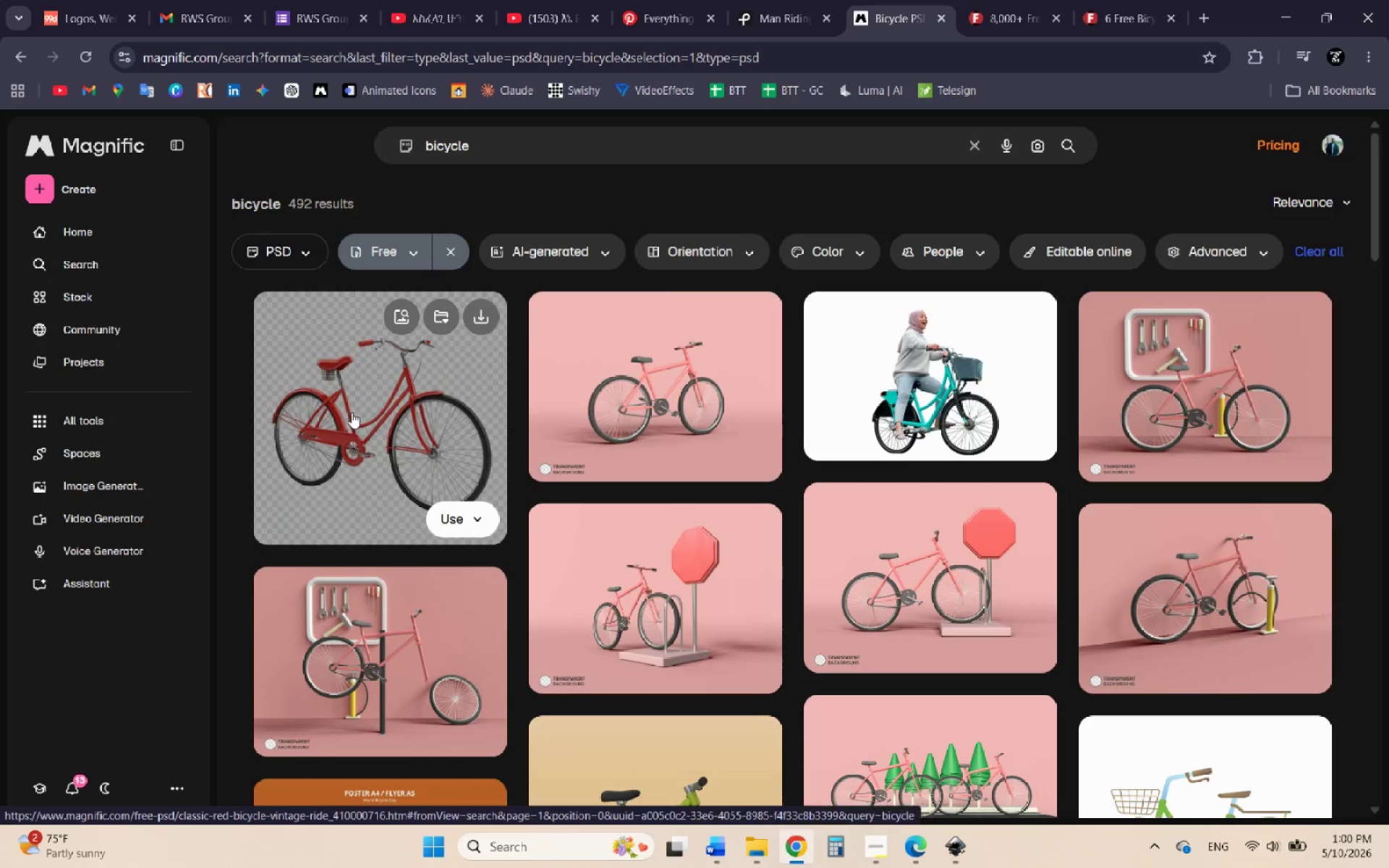 
scroll: coordinate [597, 540], scroll_direction: down, amount: 6.0
 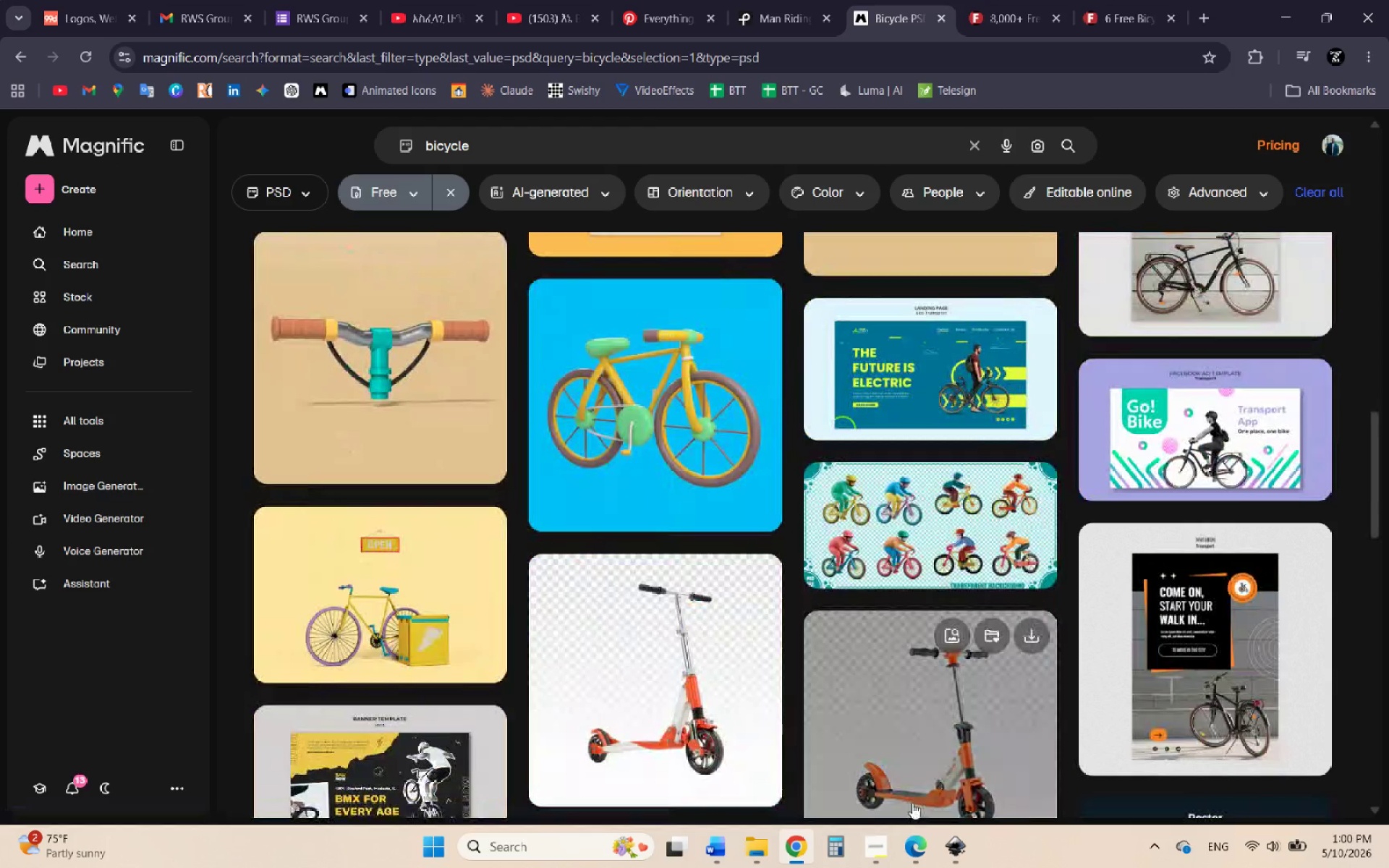 
left_click([956, 847])
 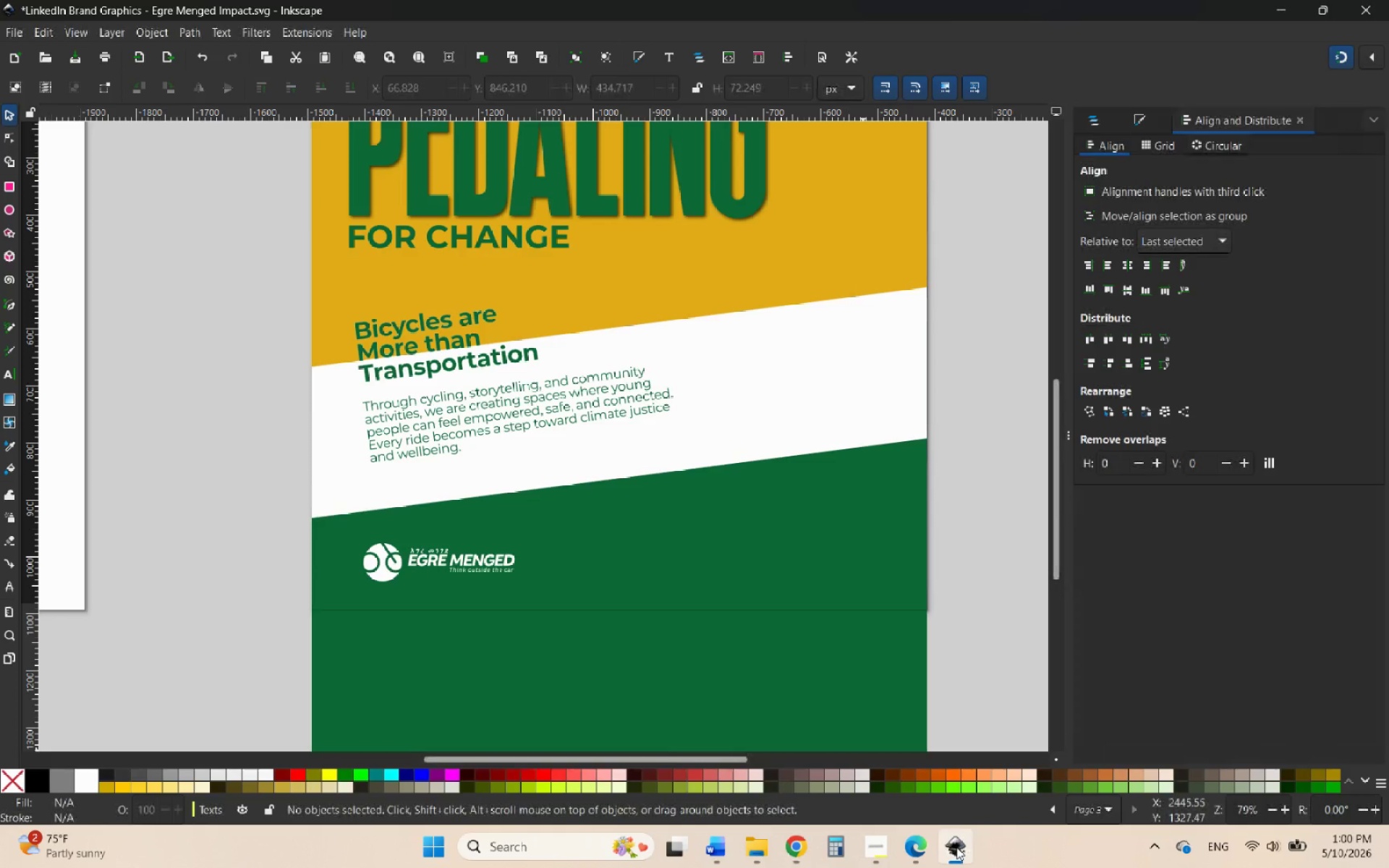 
left_click([956, 848])
 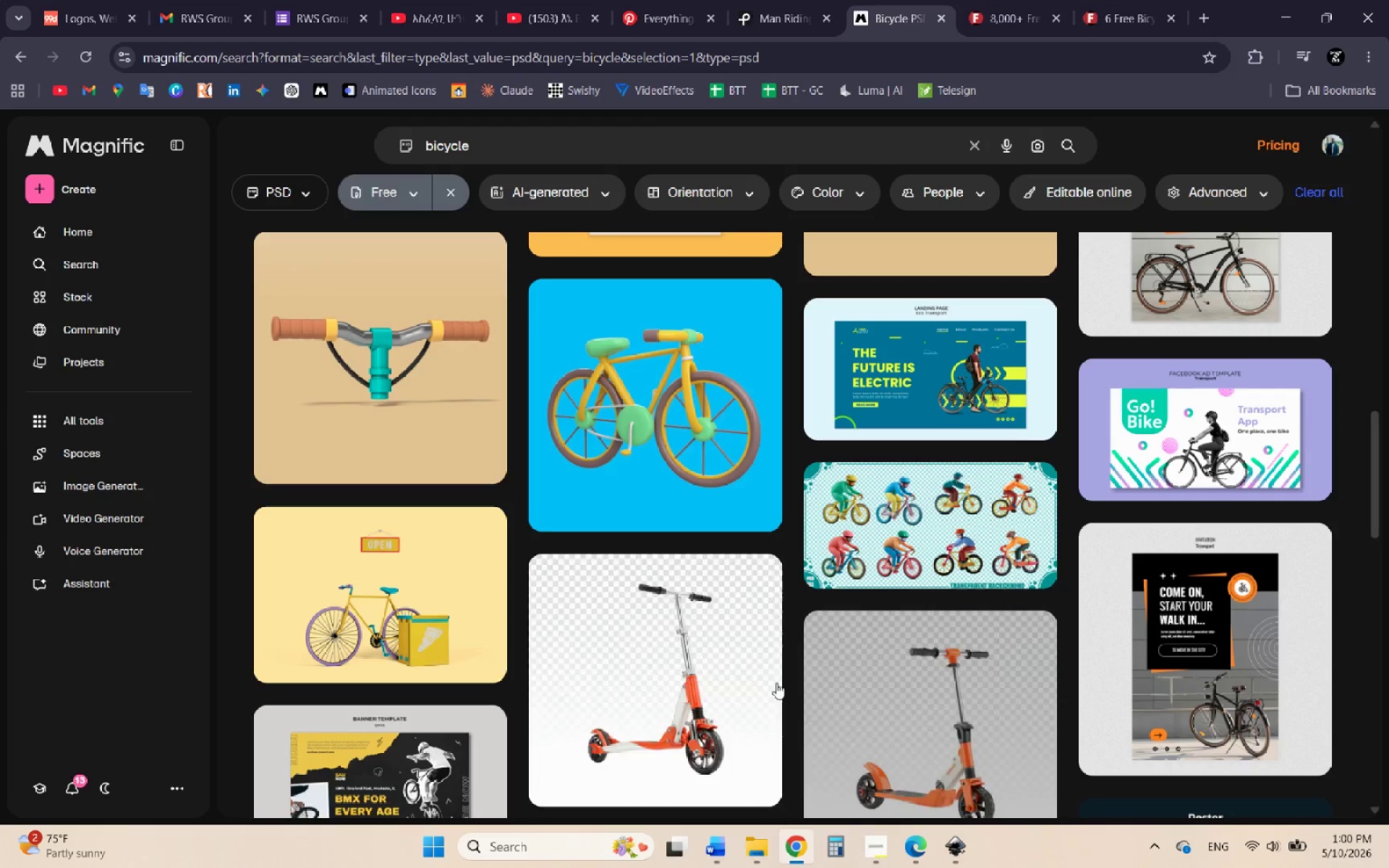 
scroll: coordinate [710, 665], scroll_direction: up, amount: 3.0
 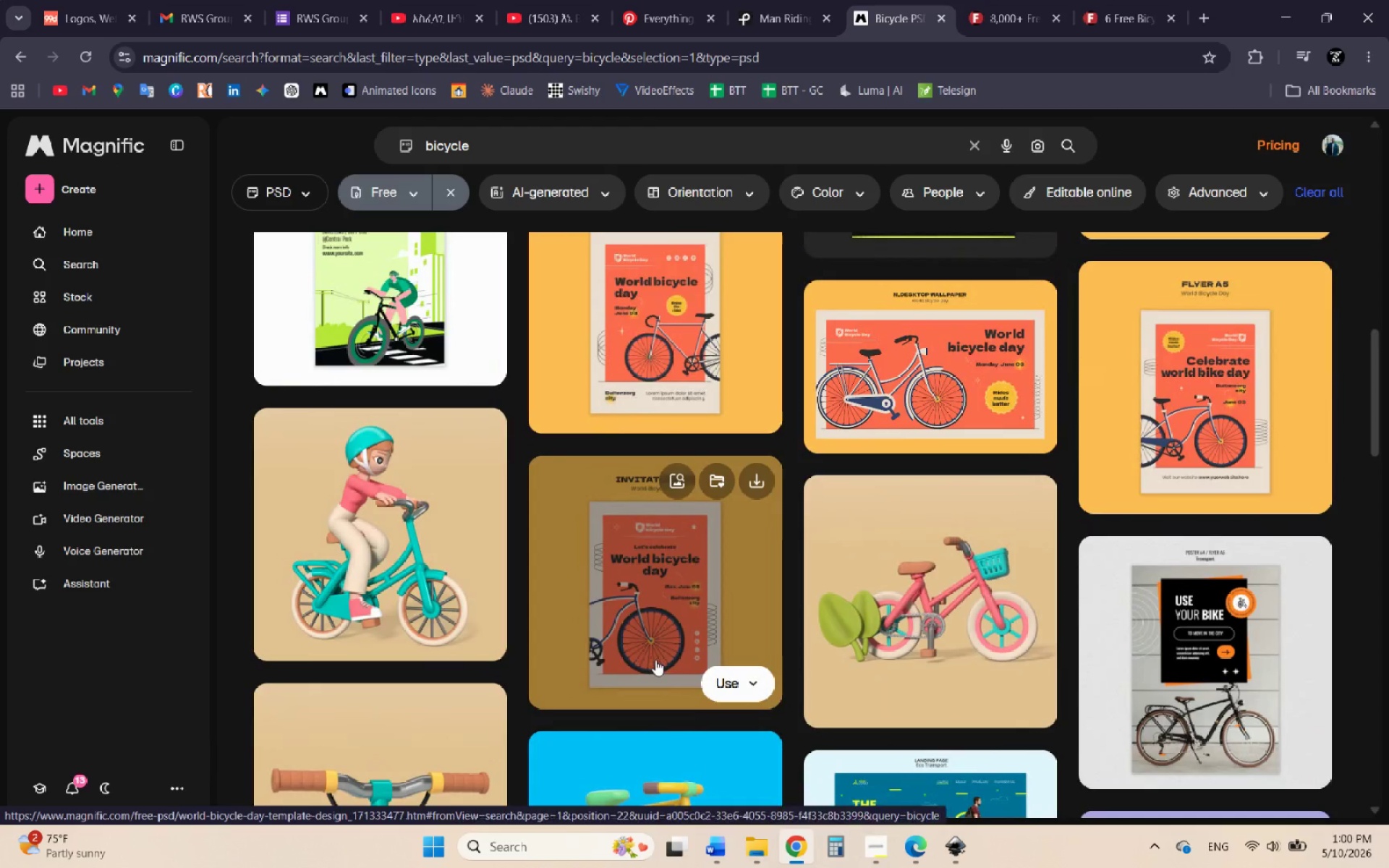 
wait(6.34)
 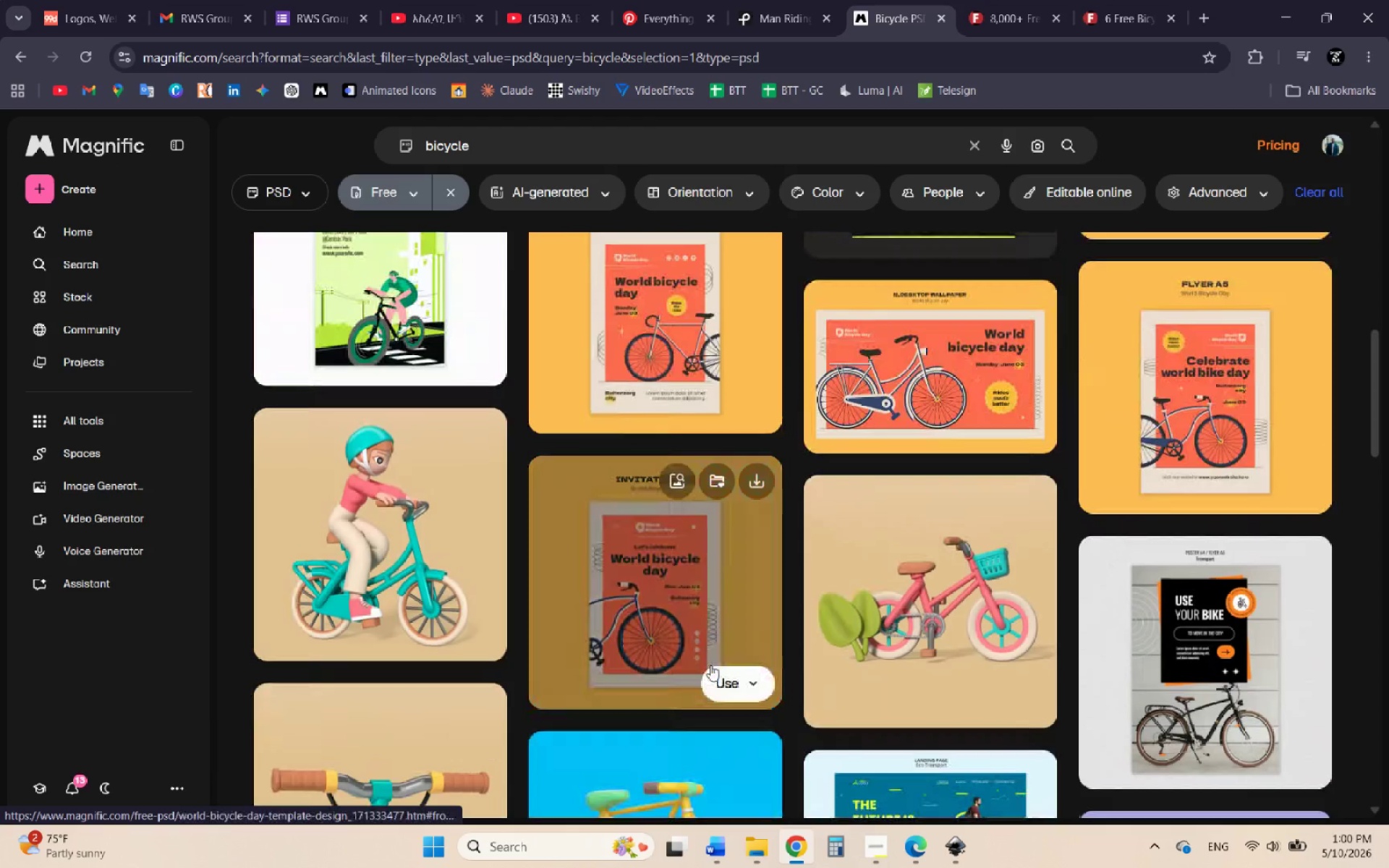 
scroll: coordinate [572, 542], scroll_direction: up, amount: 11.0
 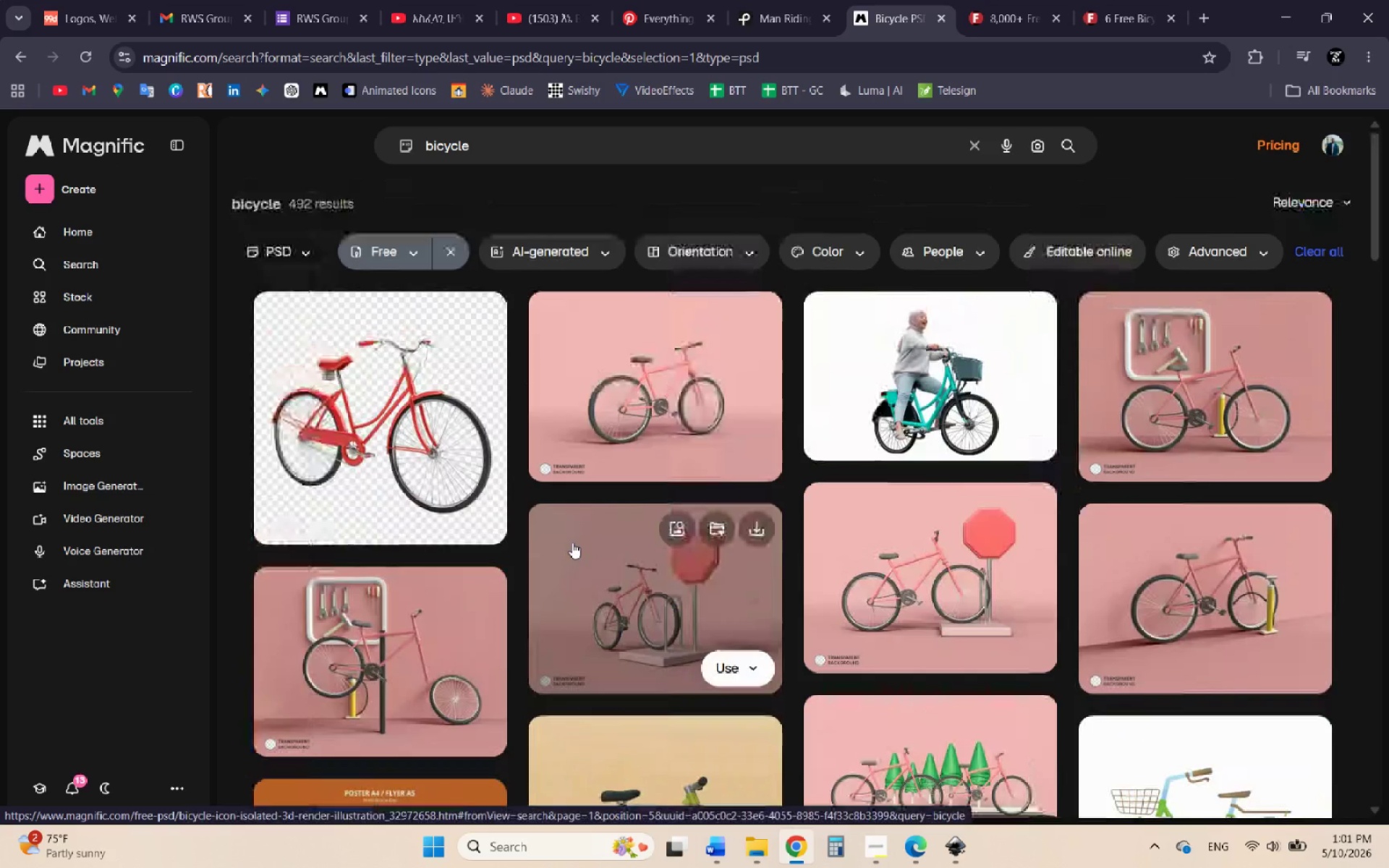 
mouse_move([339, 402])
 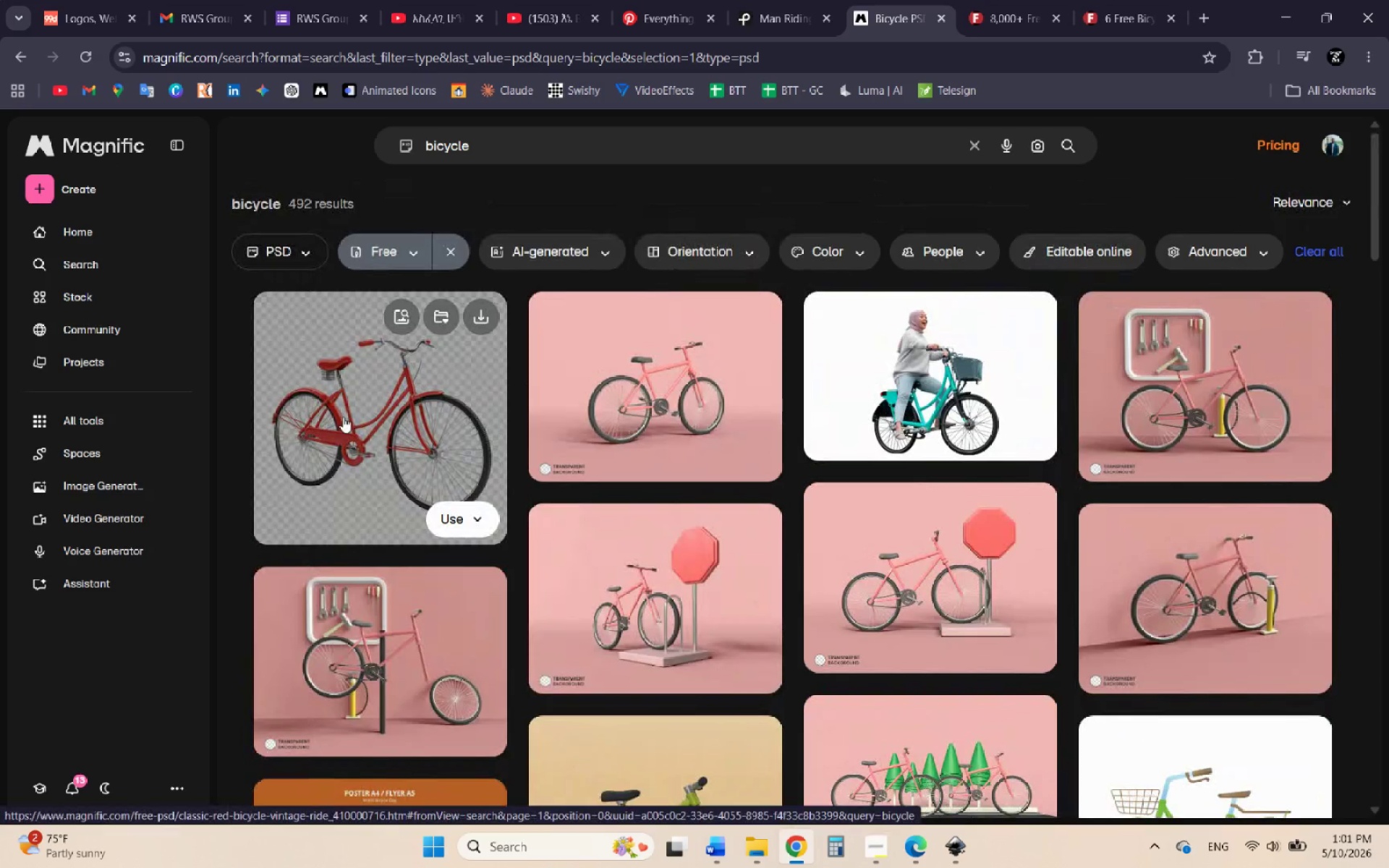 
scroll: coordinate [343, 417], scroll_direction: down, amount: 4.0
 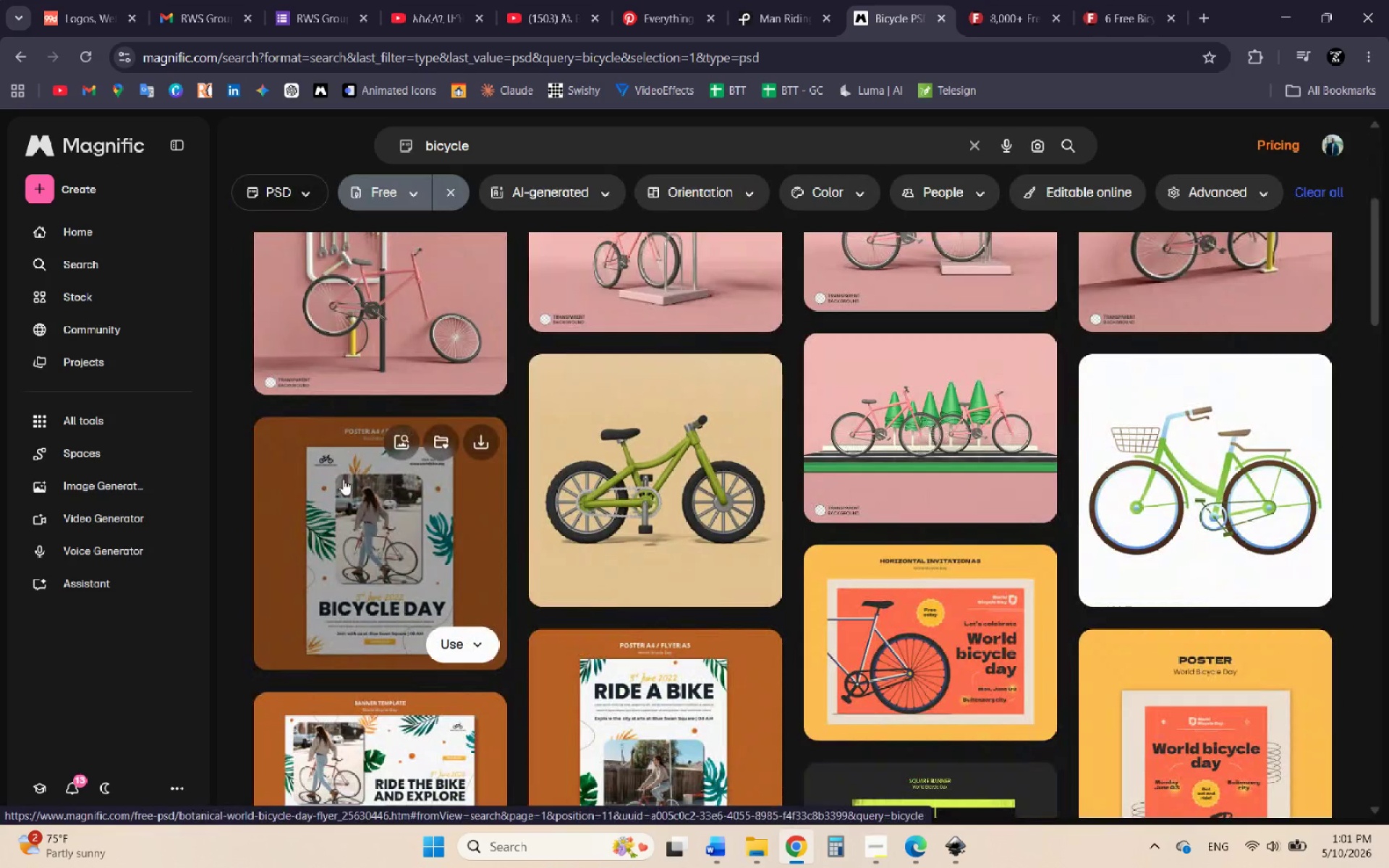 
scroll: coordinate [341, 488], scroll_direction: up, amount: 3.0
 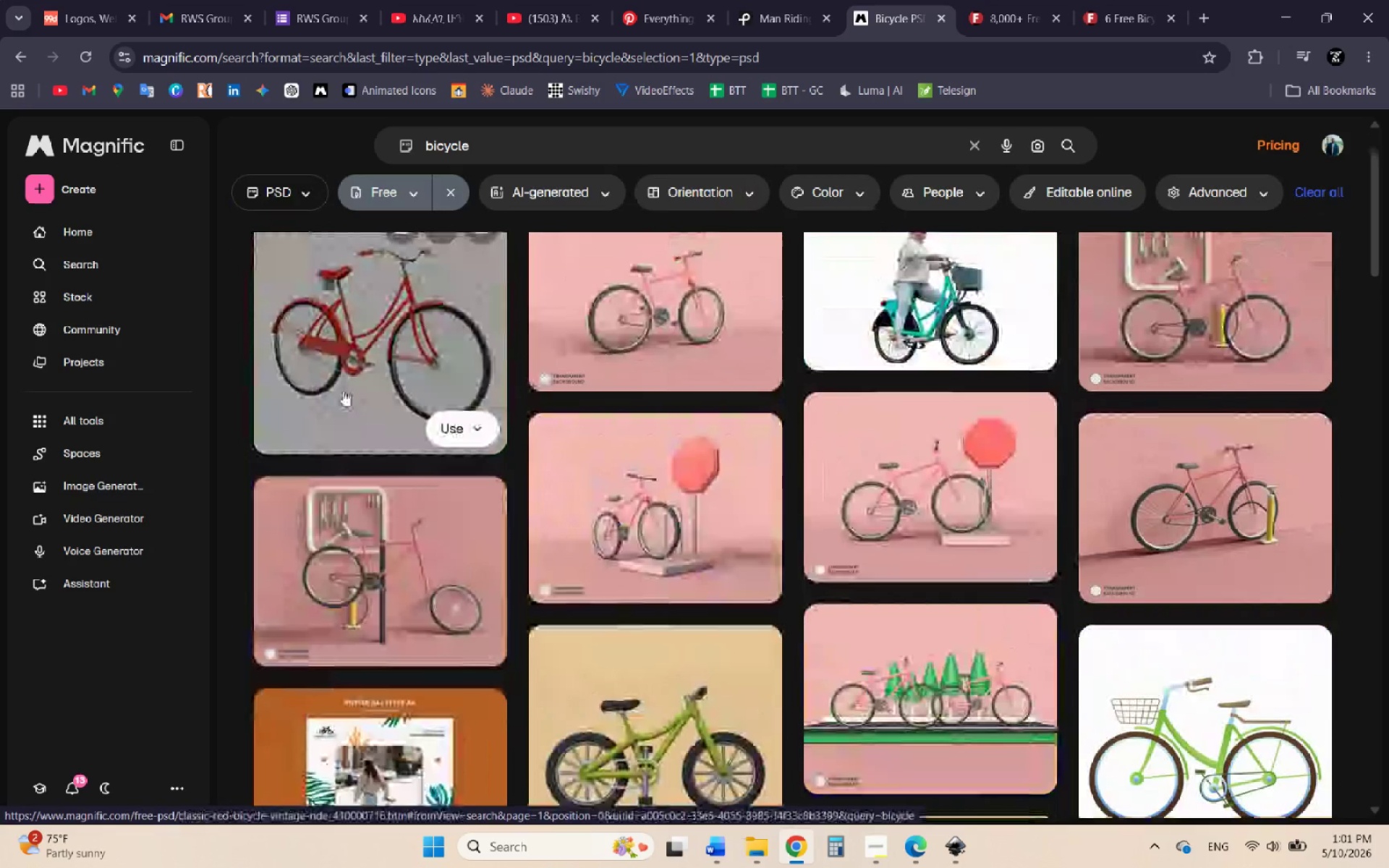 
left_click([341, 388])
 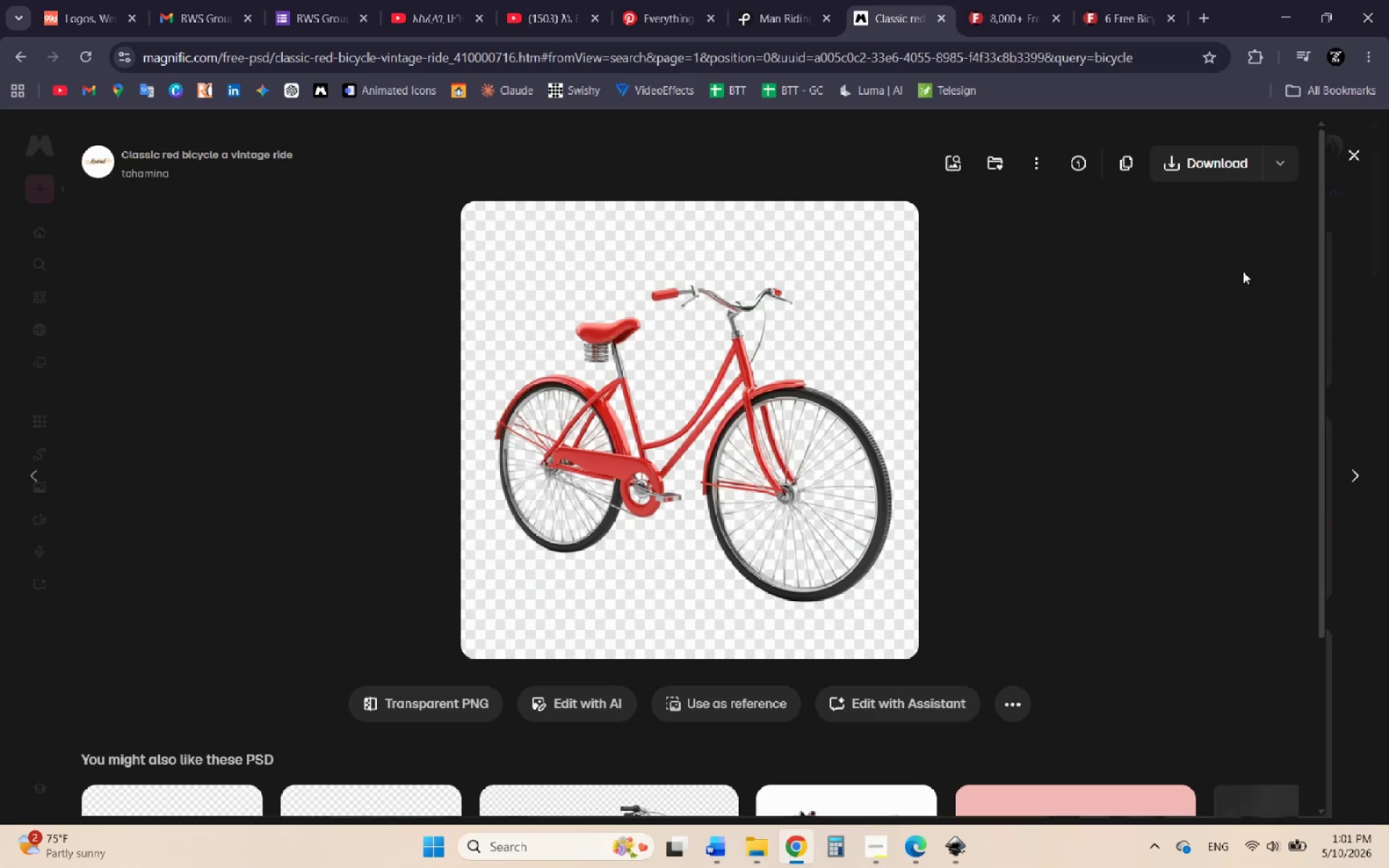 
left_click([1272, 178])
 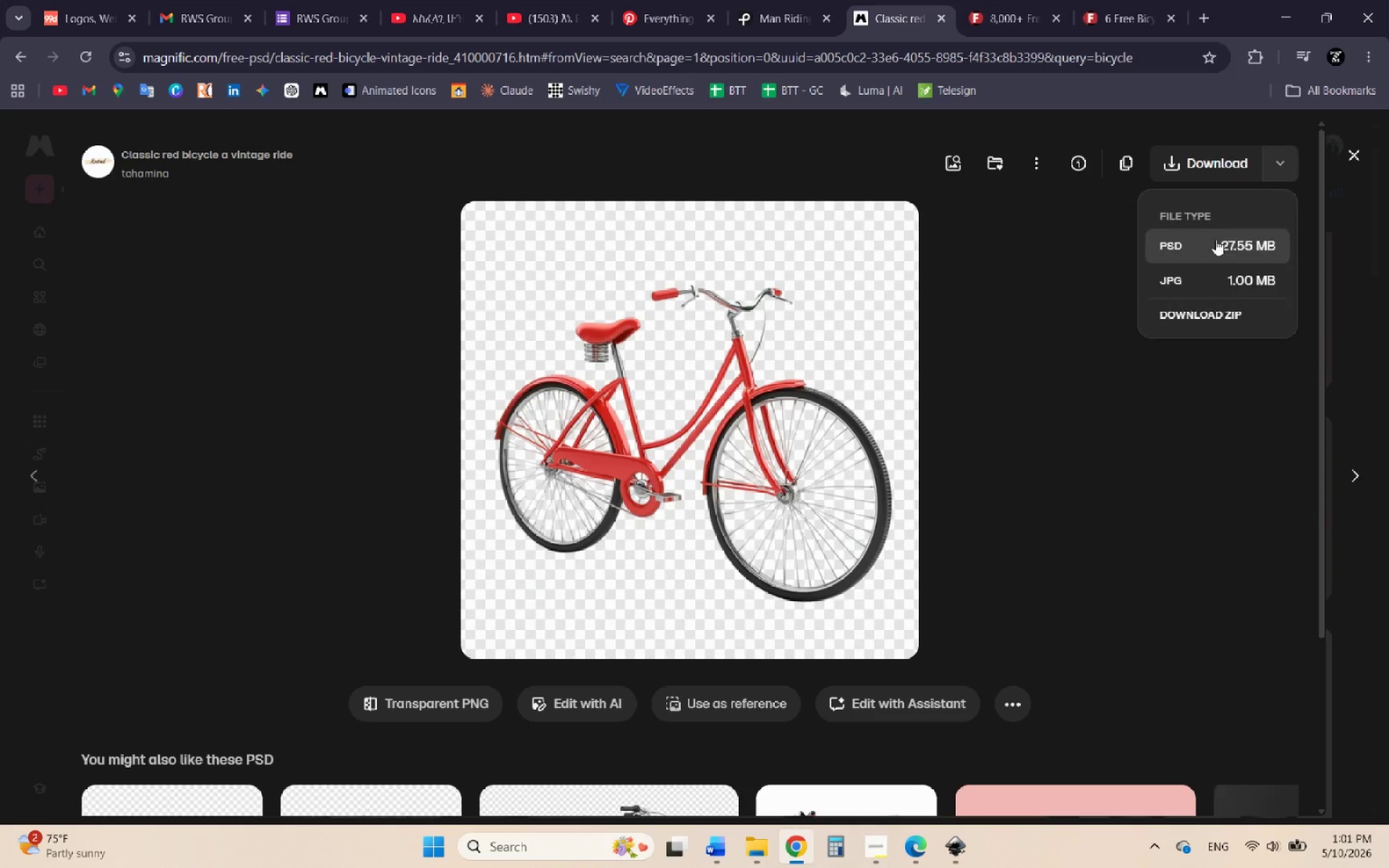 
left_click([1211, 242])
 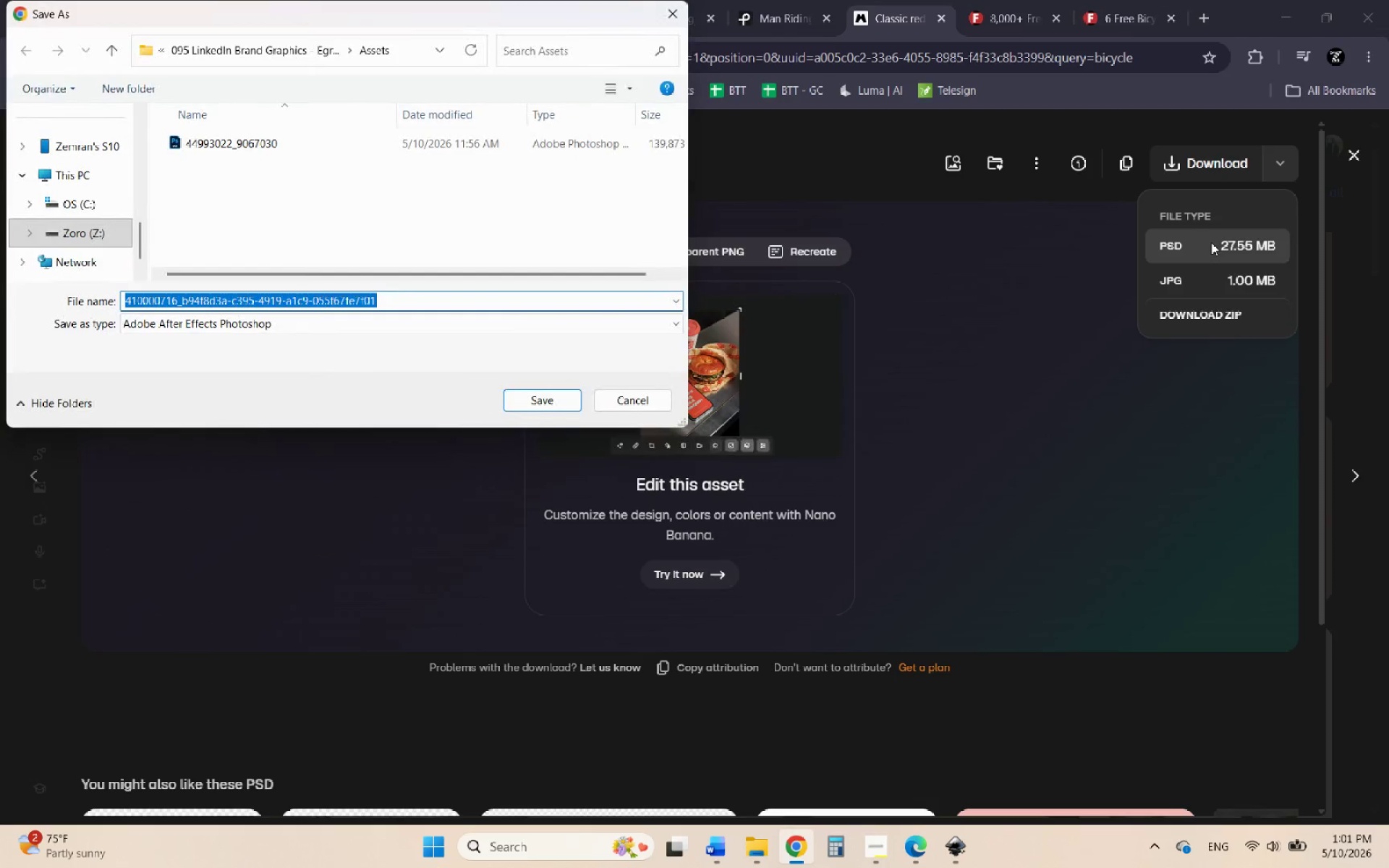 
left_click([545, 402])
 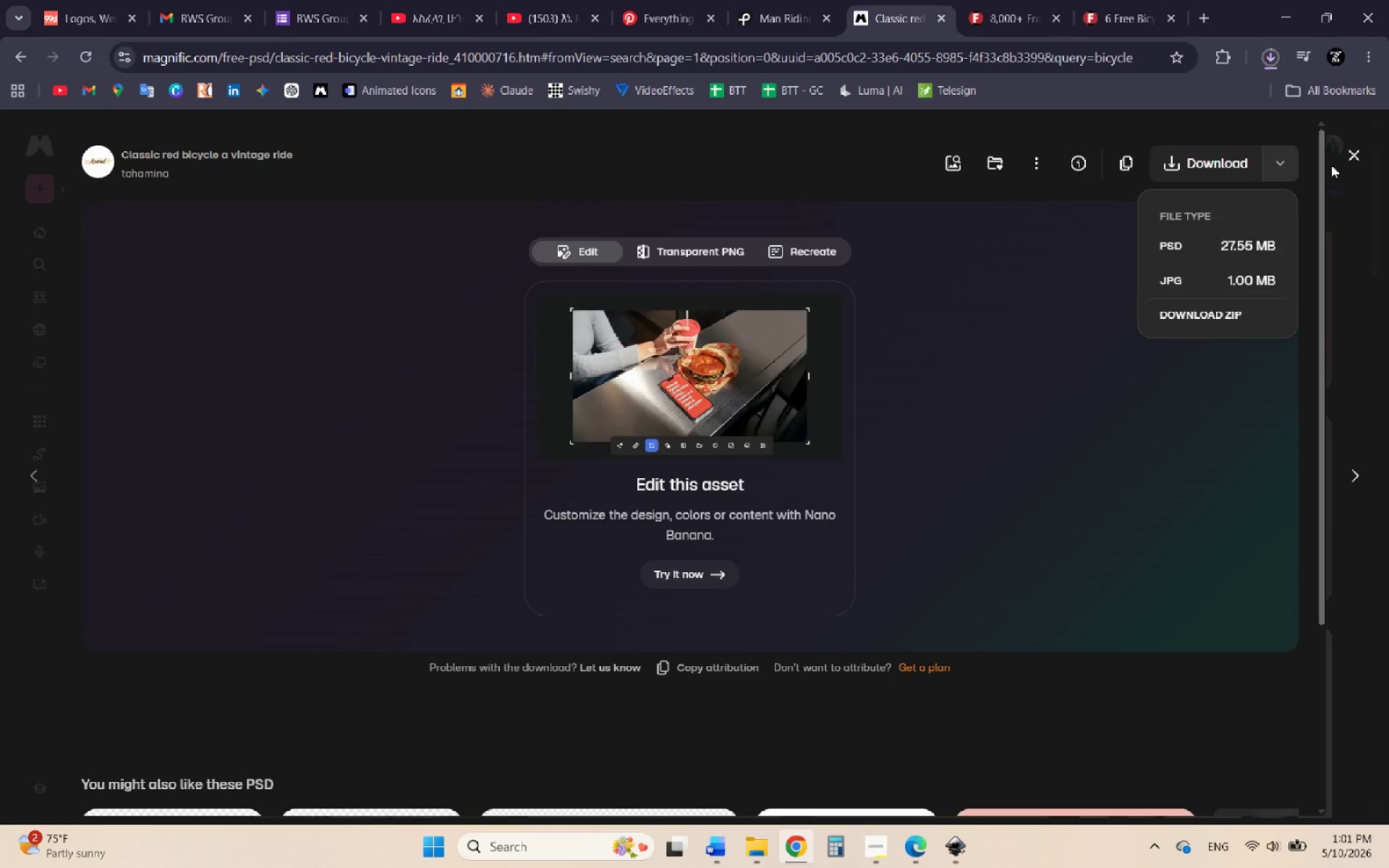 
left_click([1354, 155])
 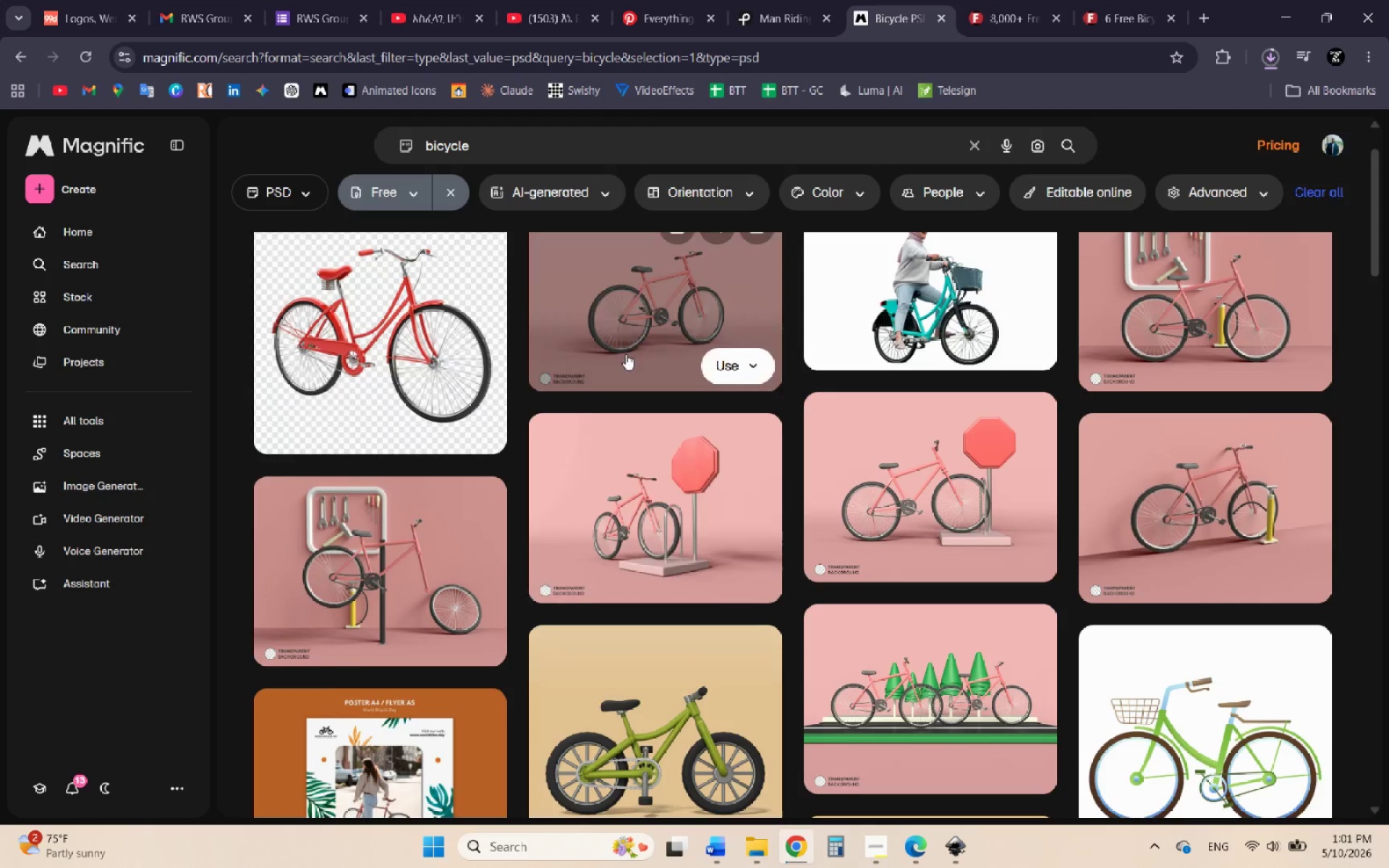 
scroll: coordinate [585, 420], scroll_direction: down, amount: 8.0
 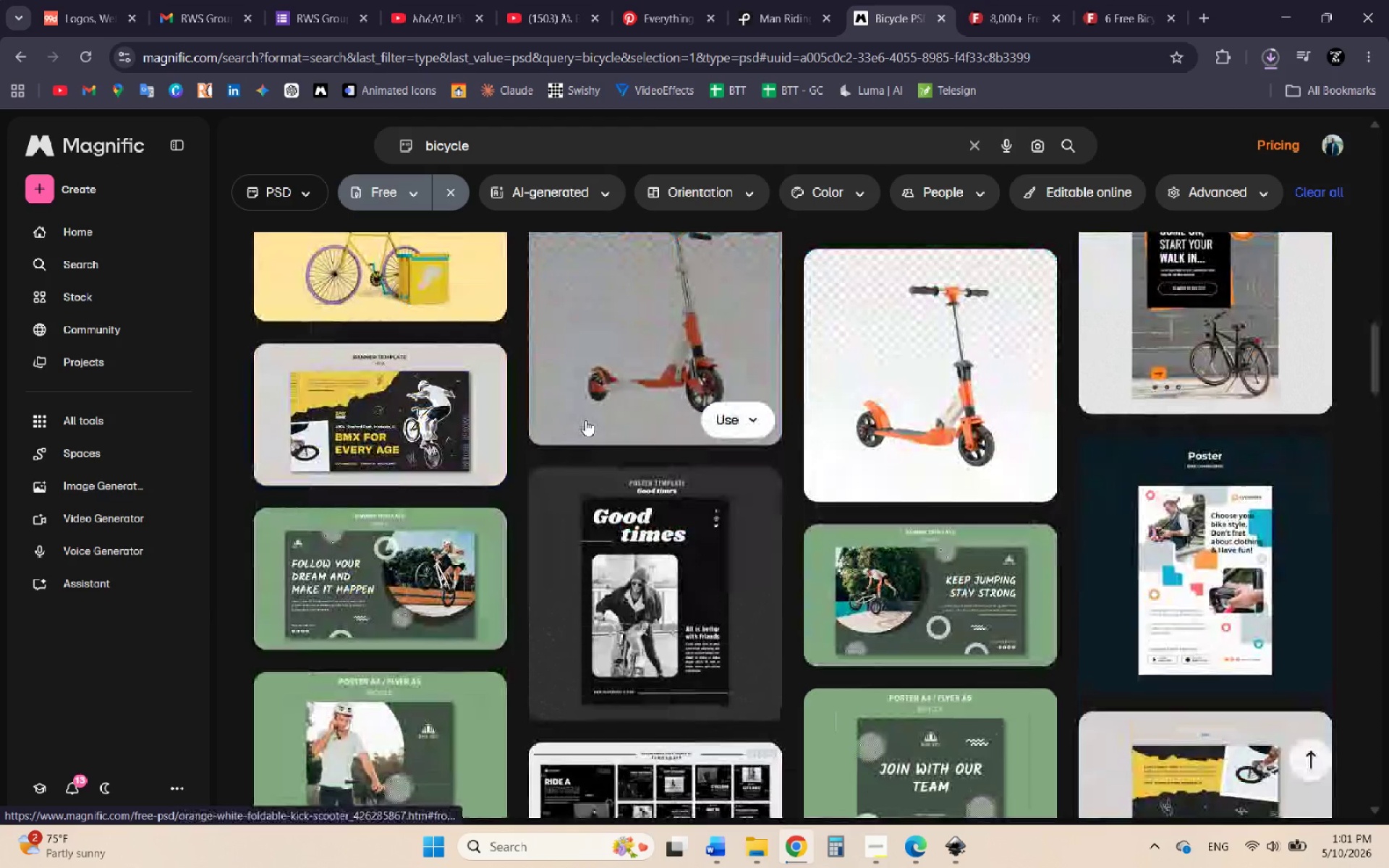 
left_click([376, 405])
 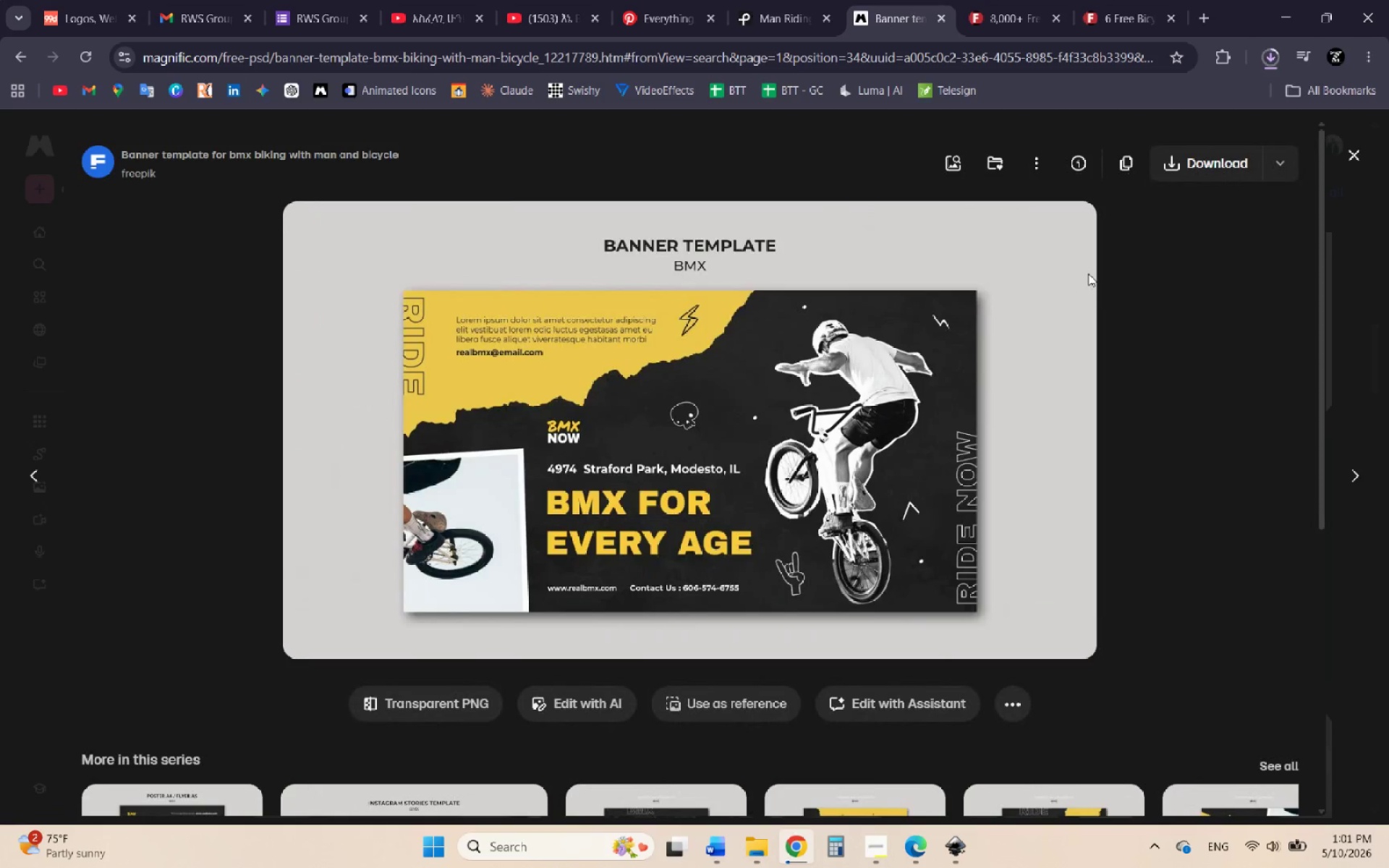 
left_click([1282, 169])
 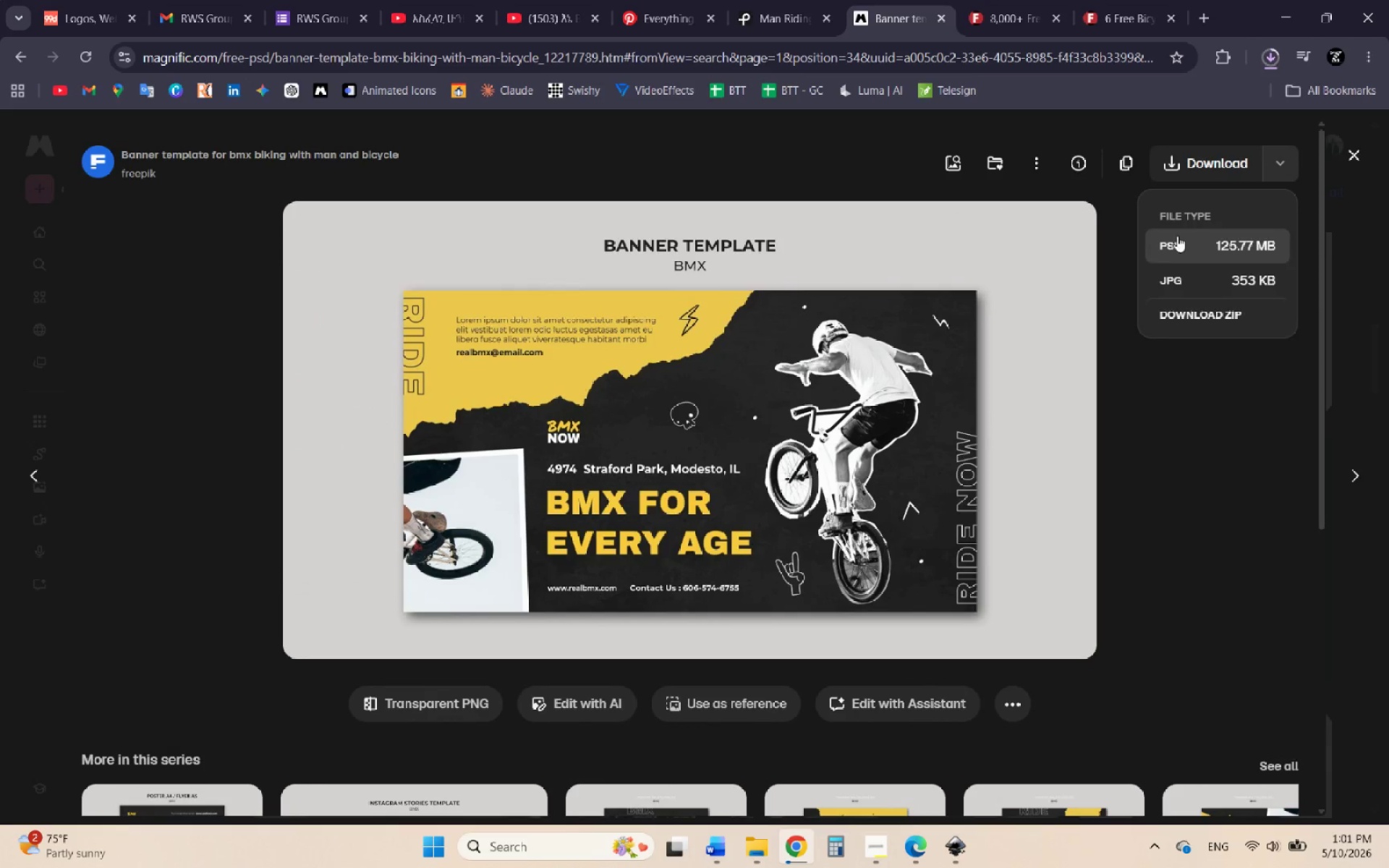 
left_click([1192, 249])
 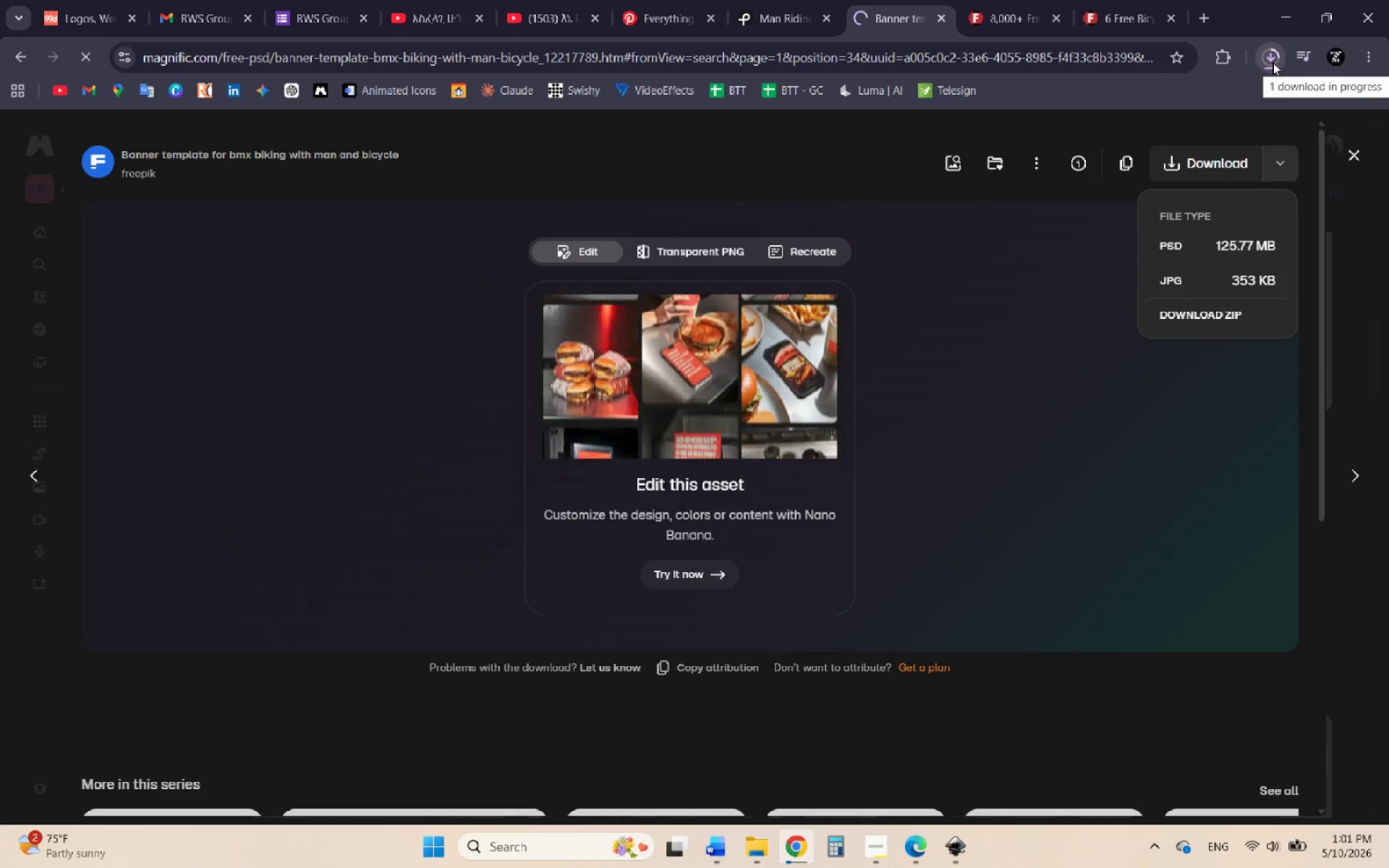 
left_click([1273, 62])
 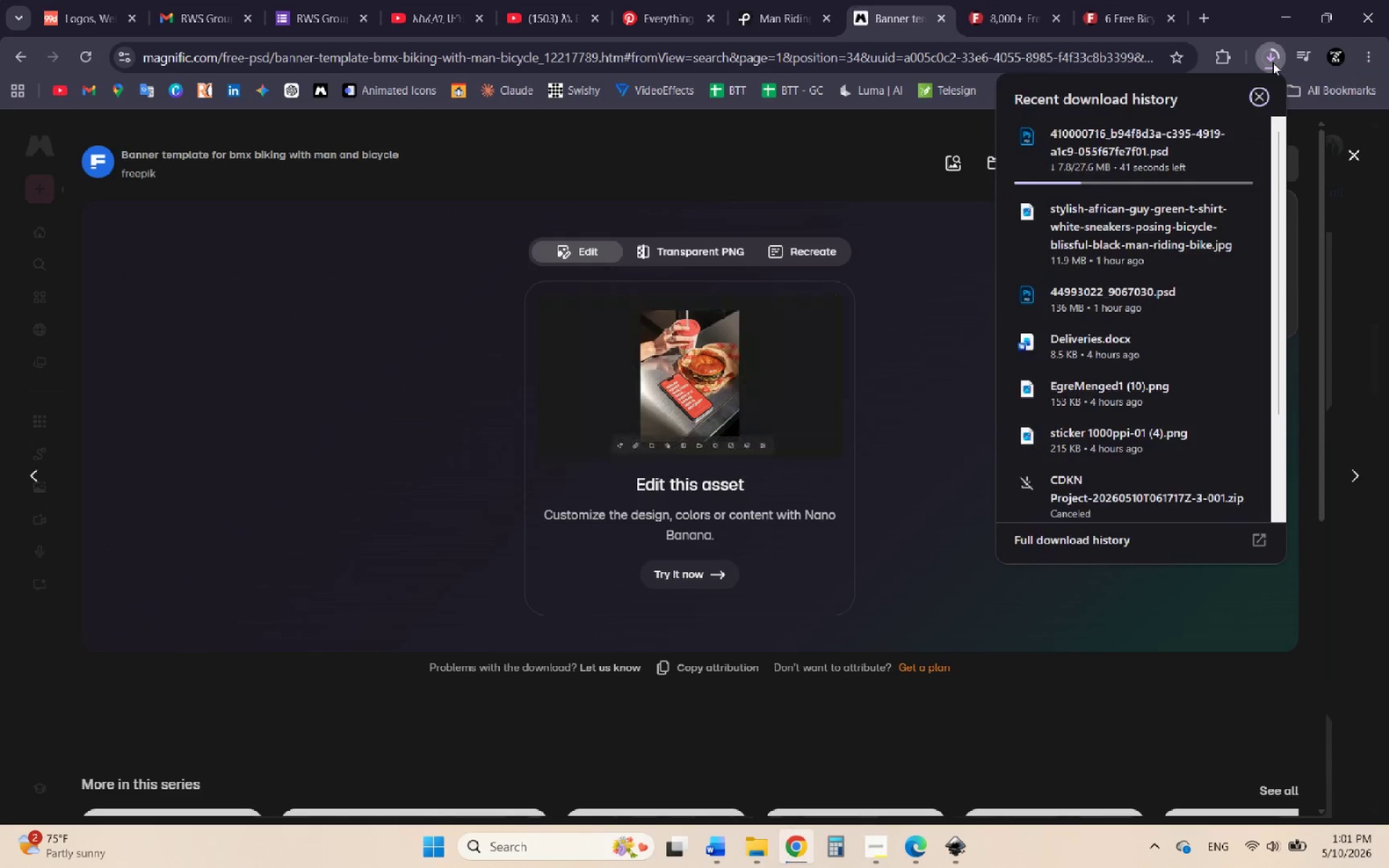 
left_click([1273, 62])
 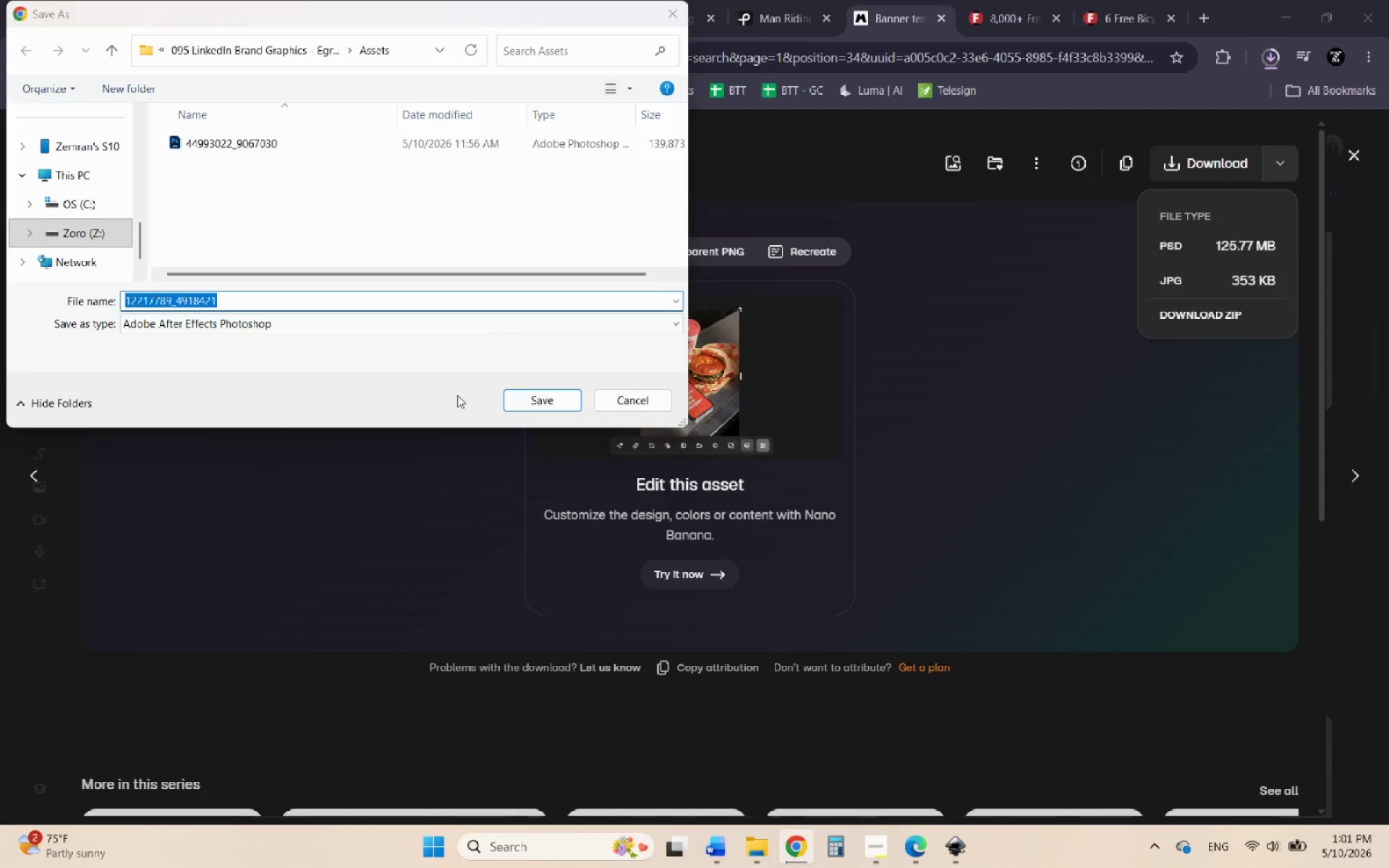 
left_click([519, 401])
 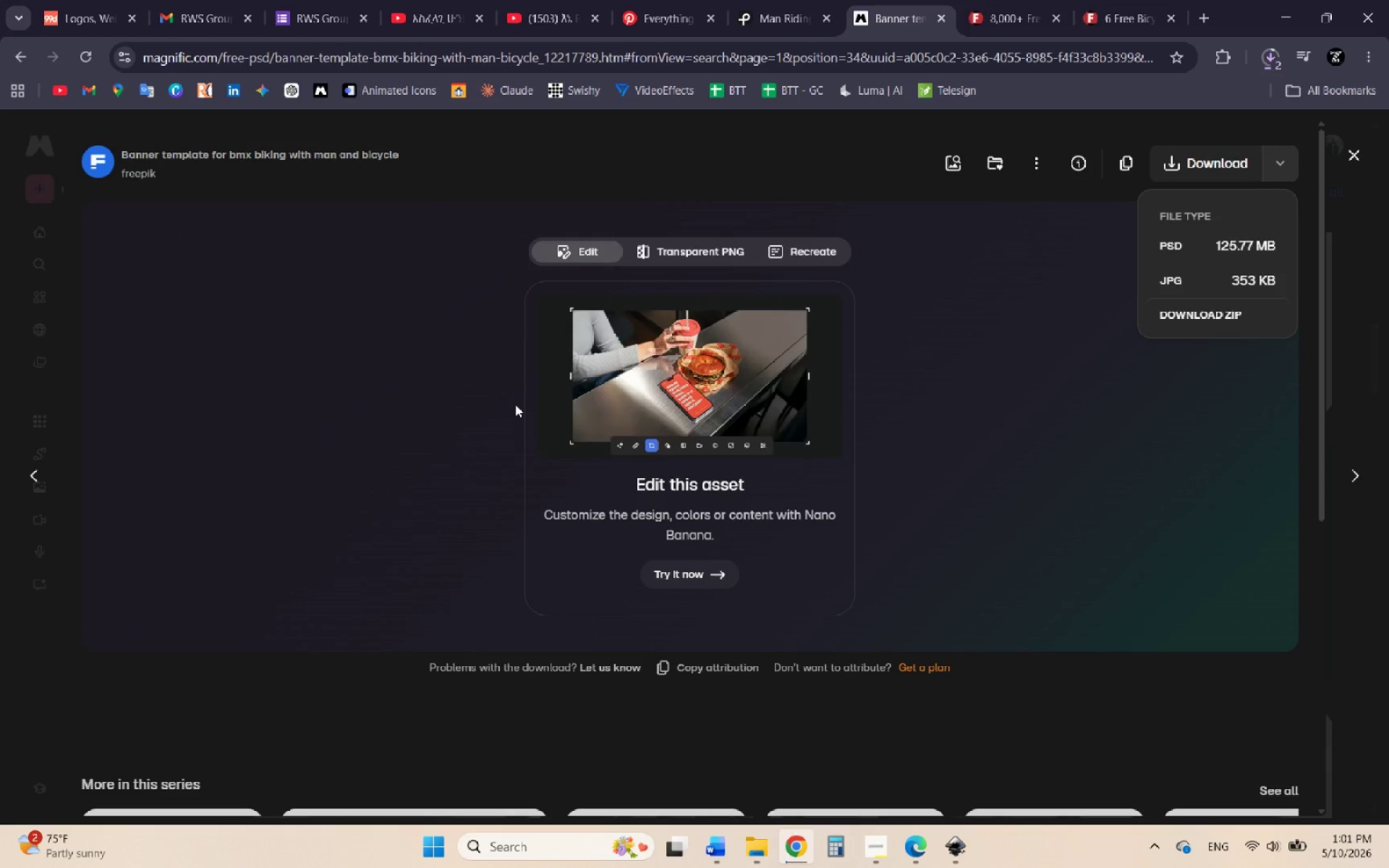 
wait(11.42)
 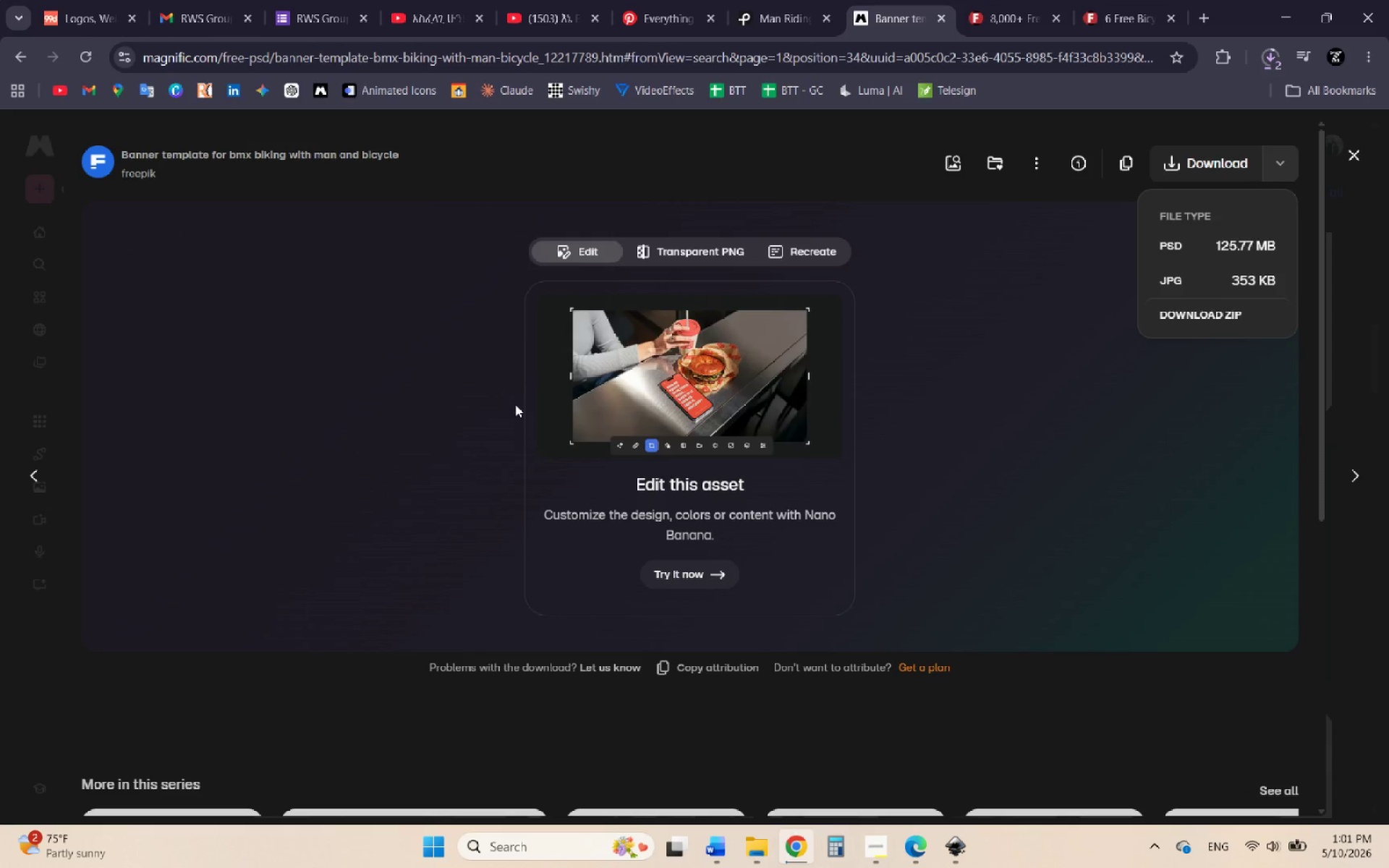 
left_click([1357, 158])
 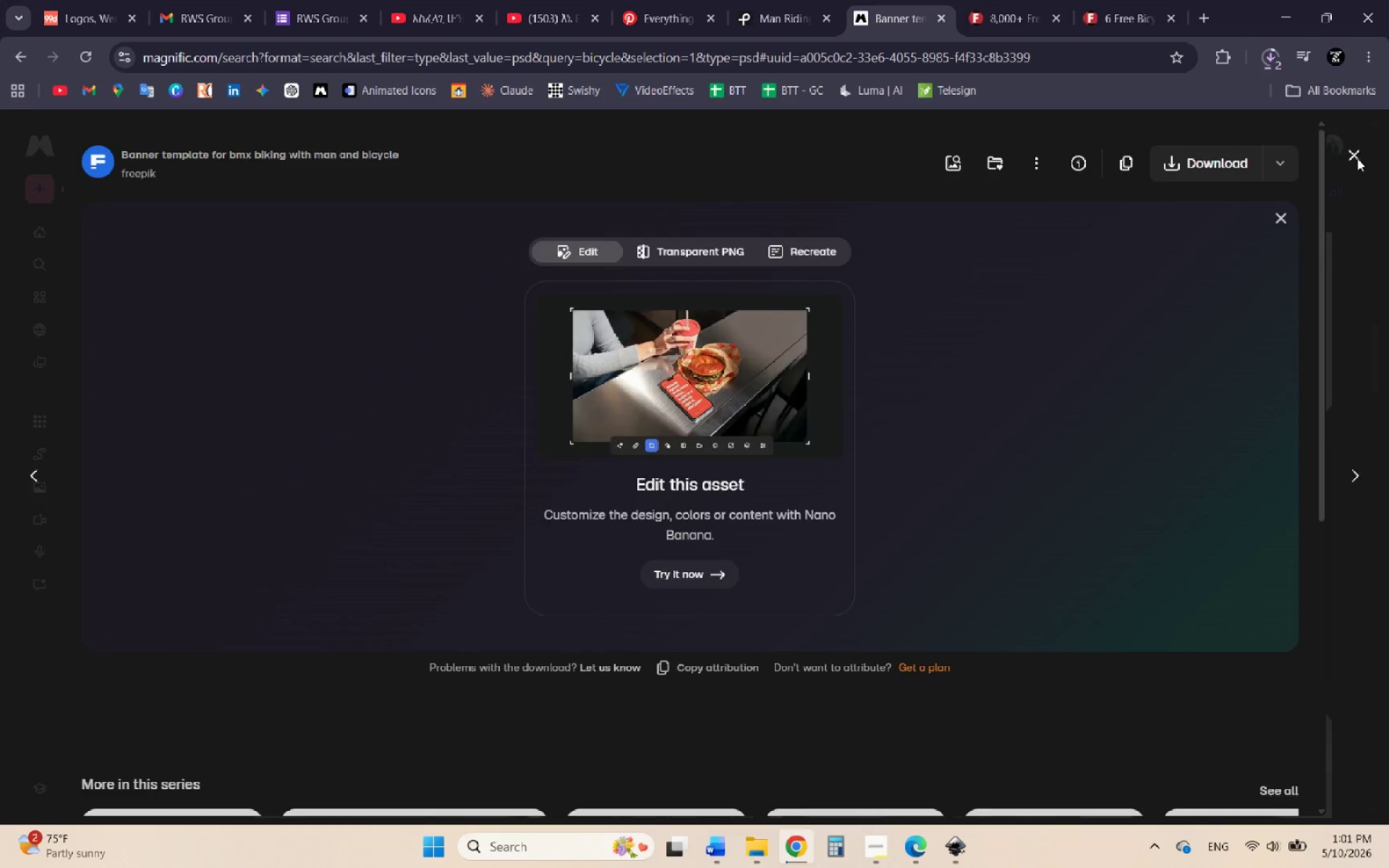 
mouse_move([1258, 69])
 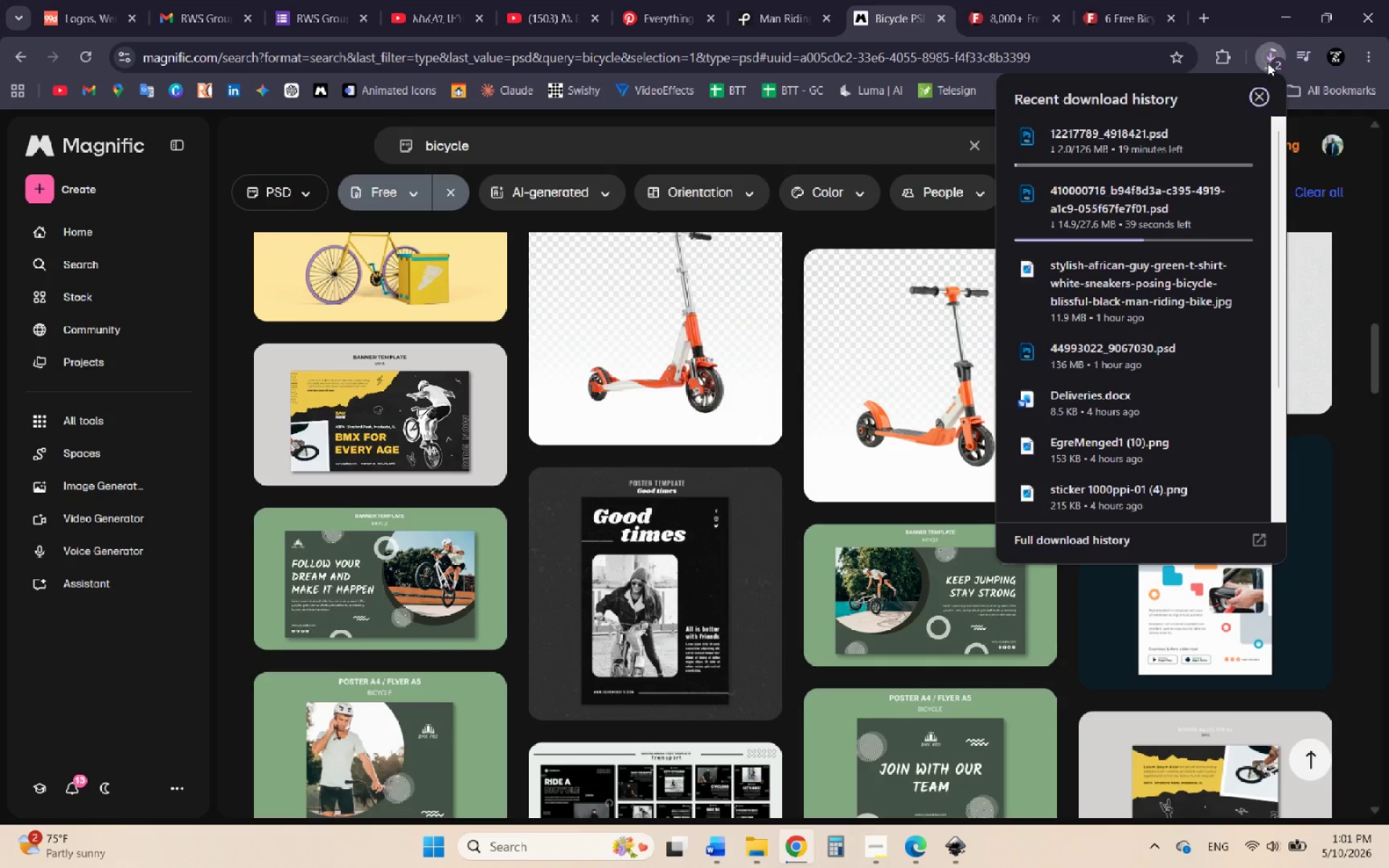 
left_click([1267, 63])
 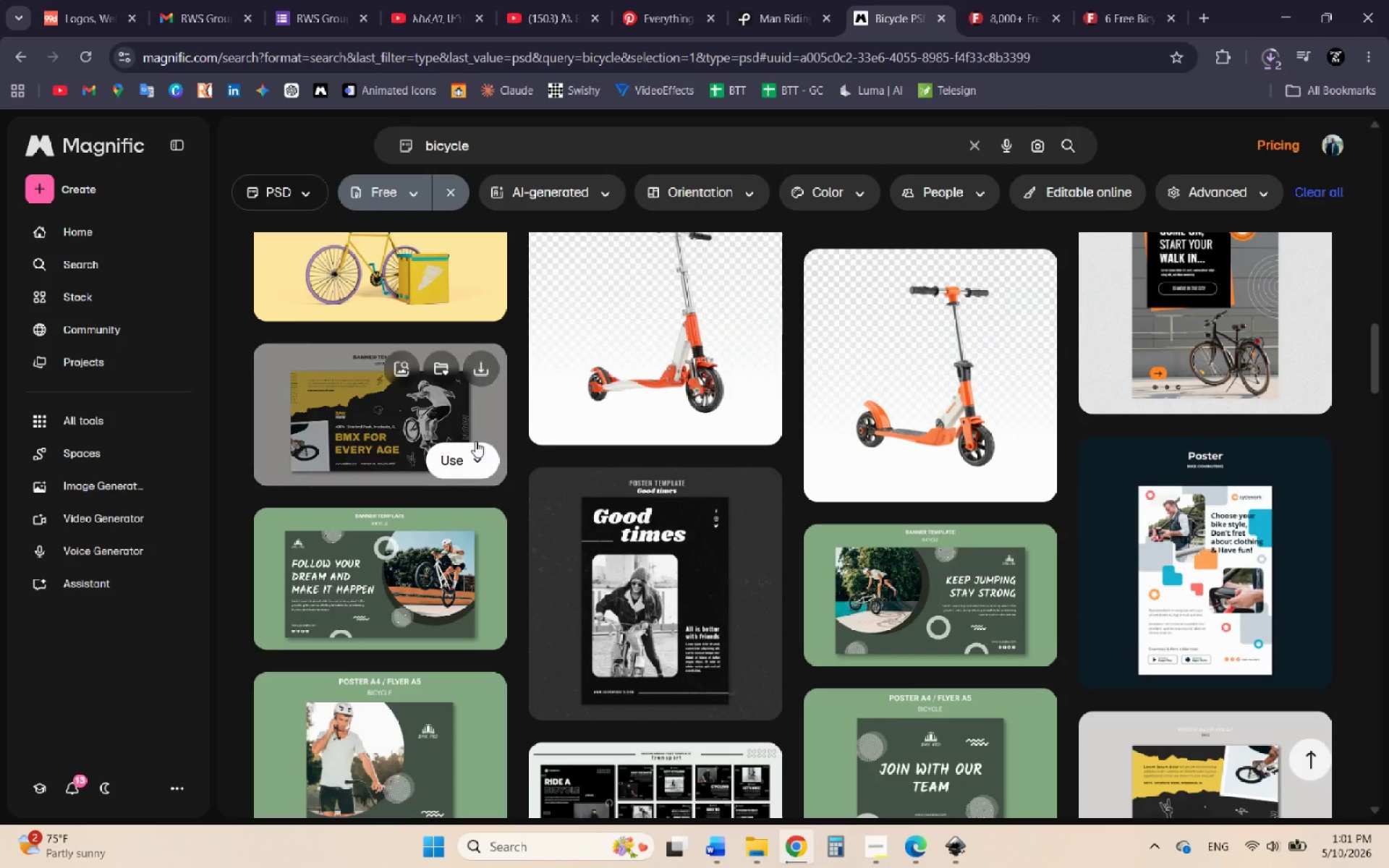 
scroll: coordinate [475, 441], scroll_direction: none, amount: 0.0
 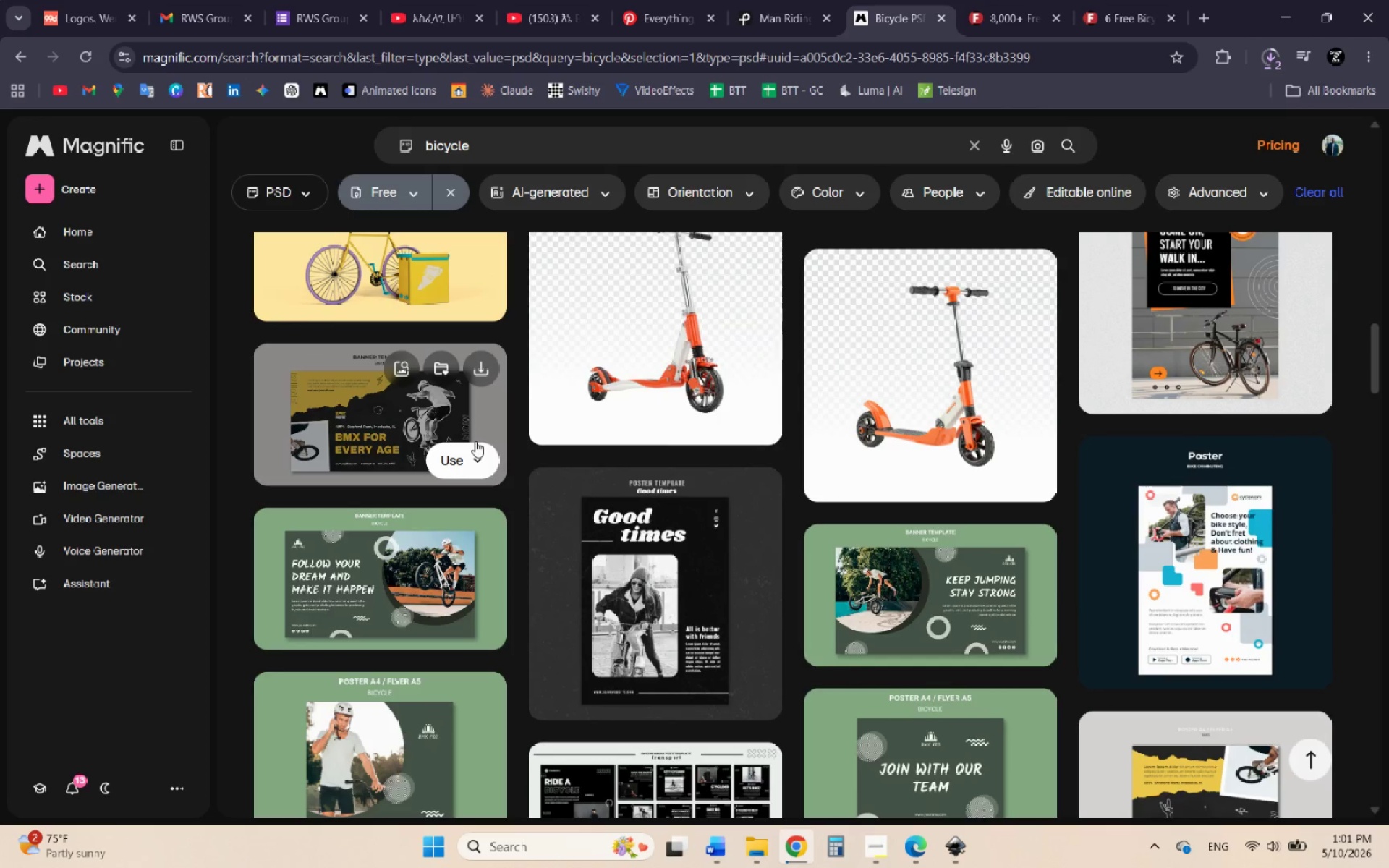 
scroll: coordinate [475, 501], scroll_direction: down, amount: 5.0
 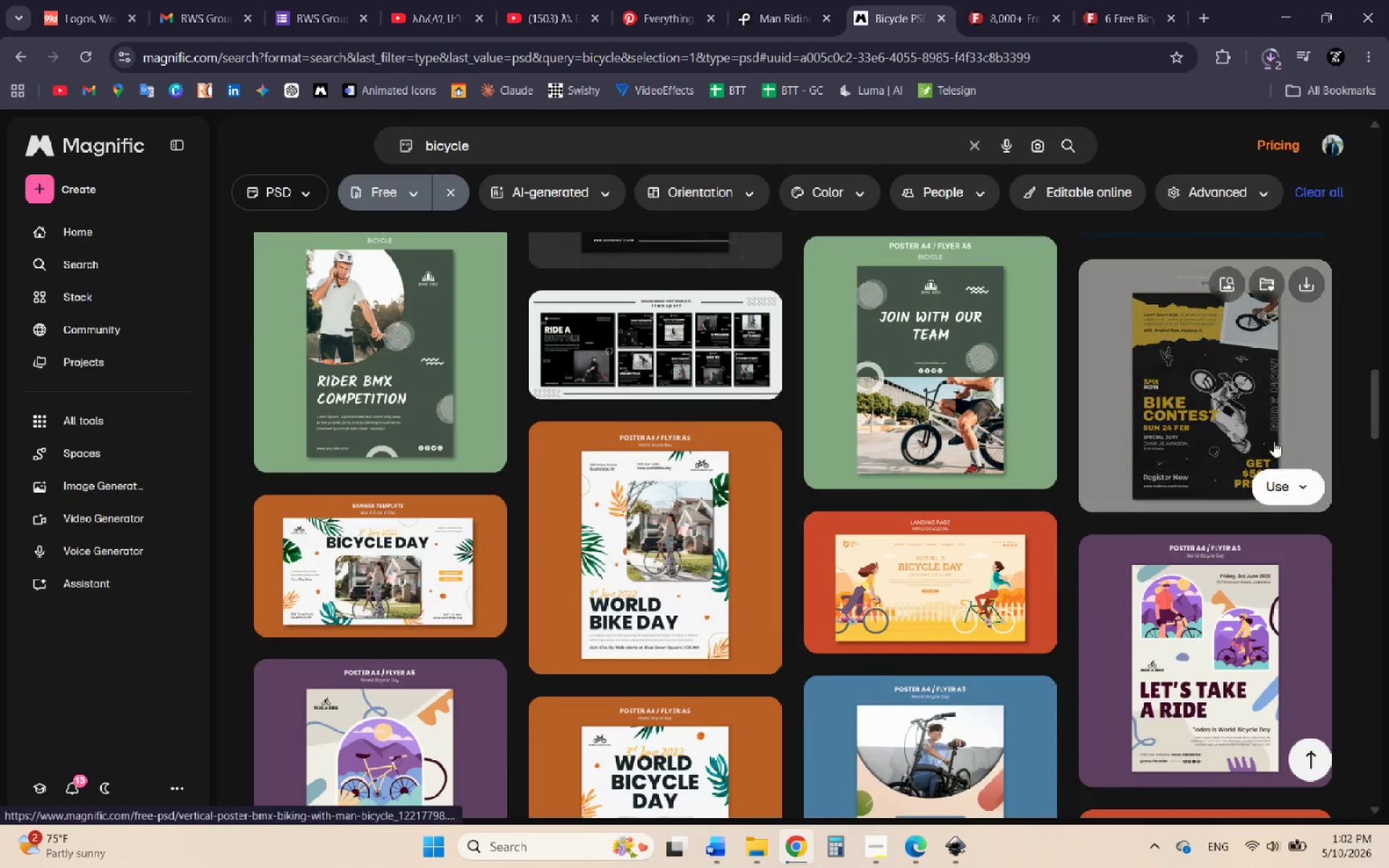 
left_click([1210, 407])
 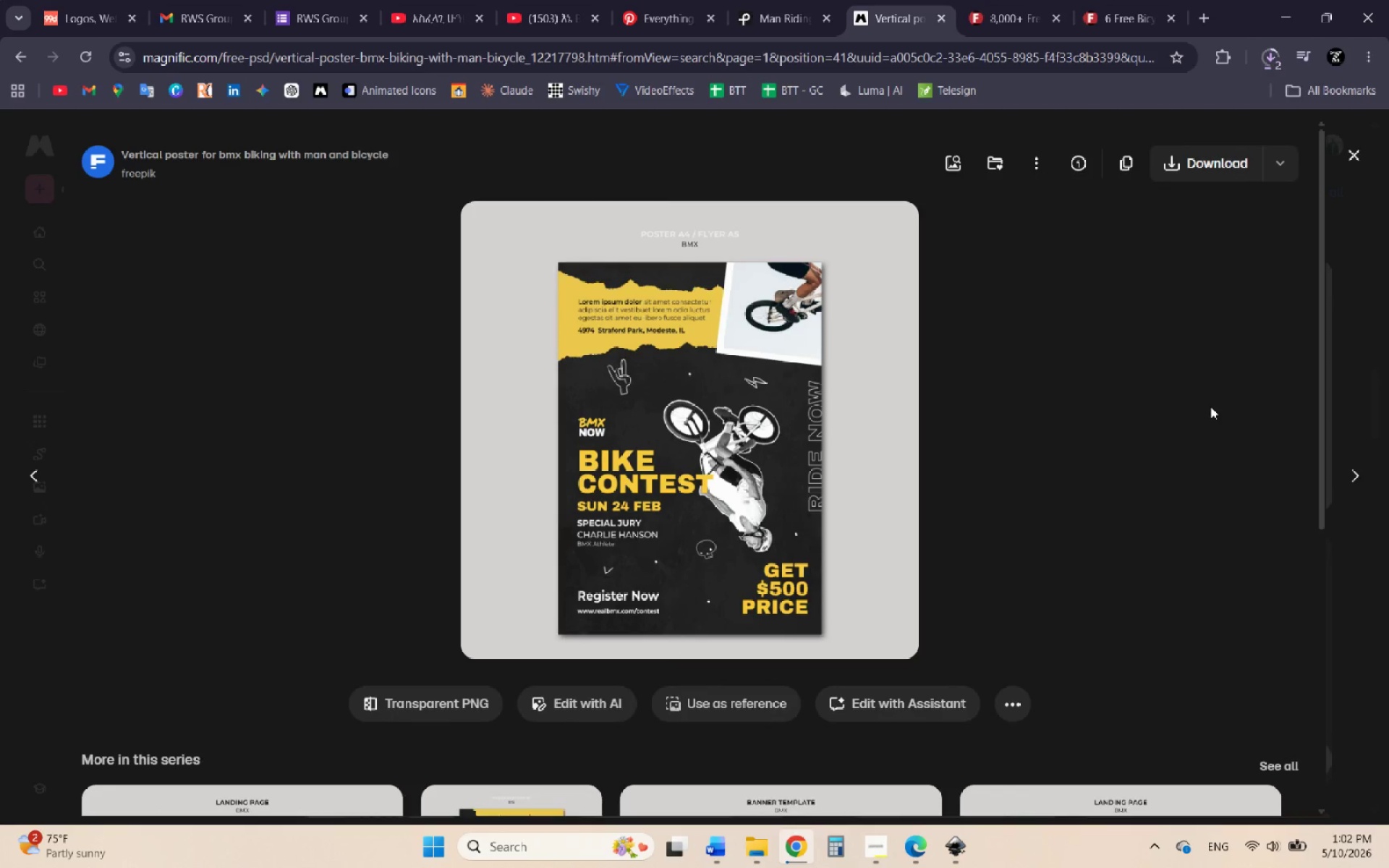 
wait(6.92)
 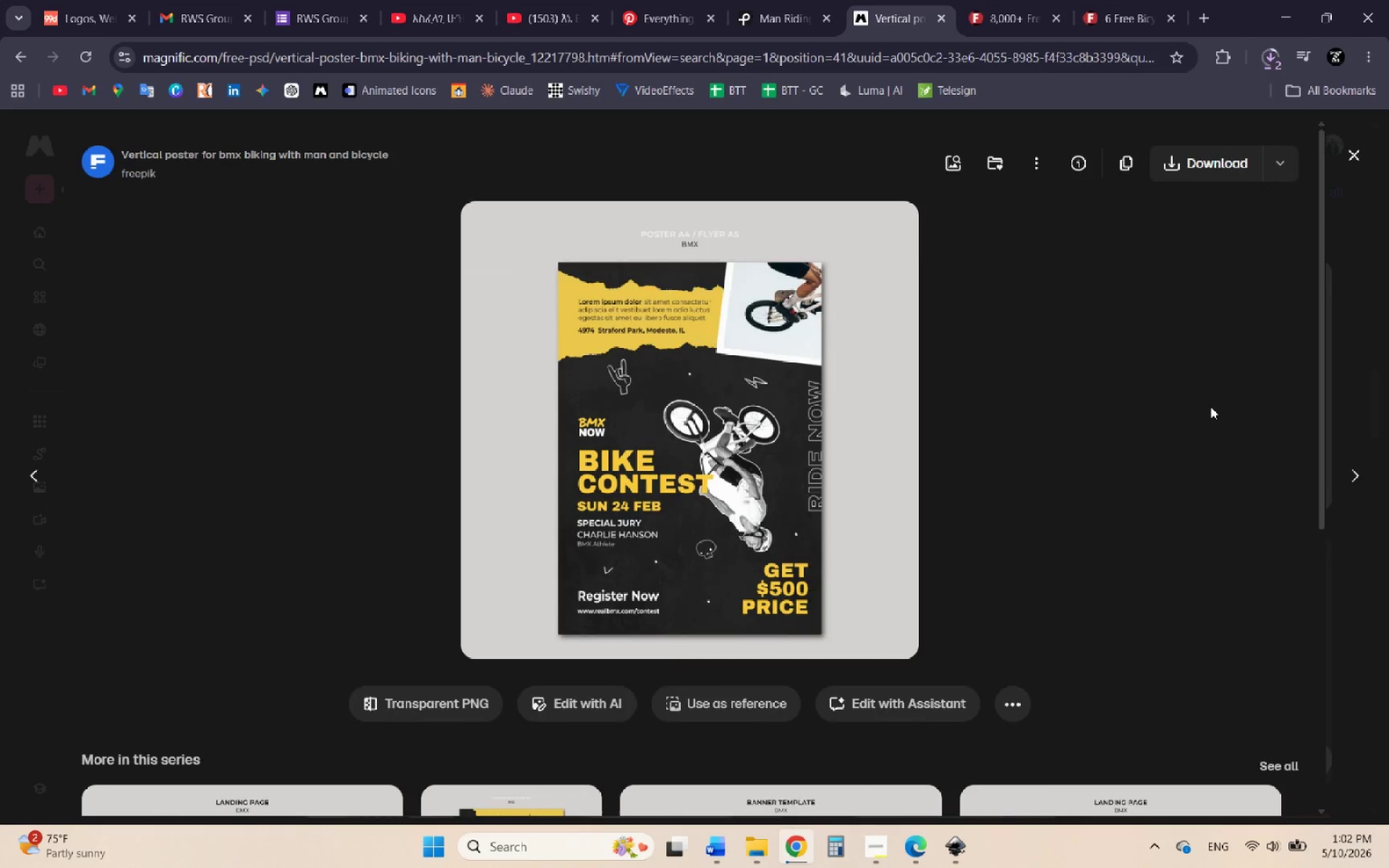 
left_click([1358, 160])
 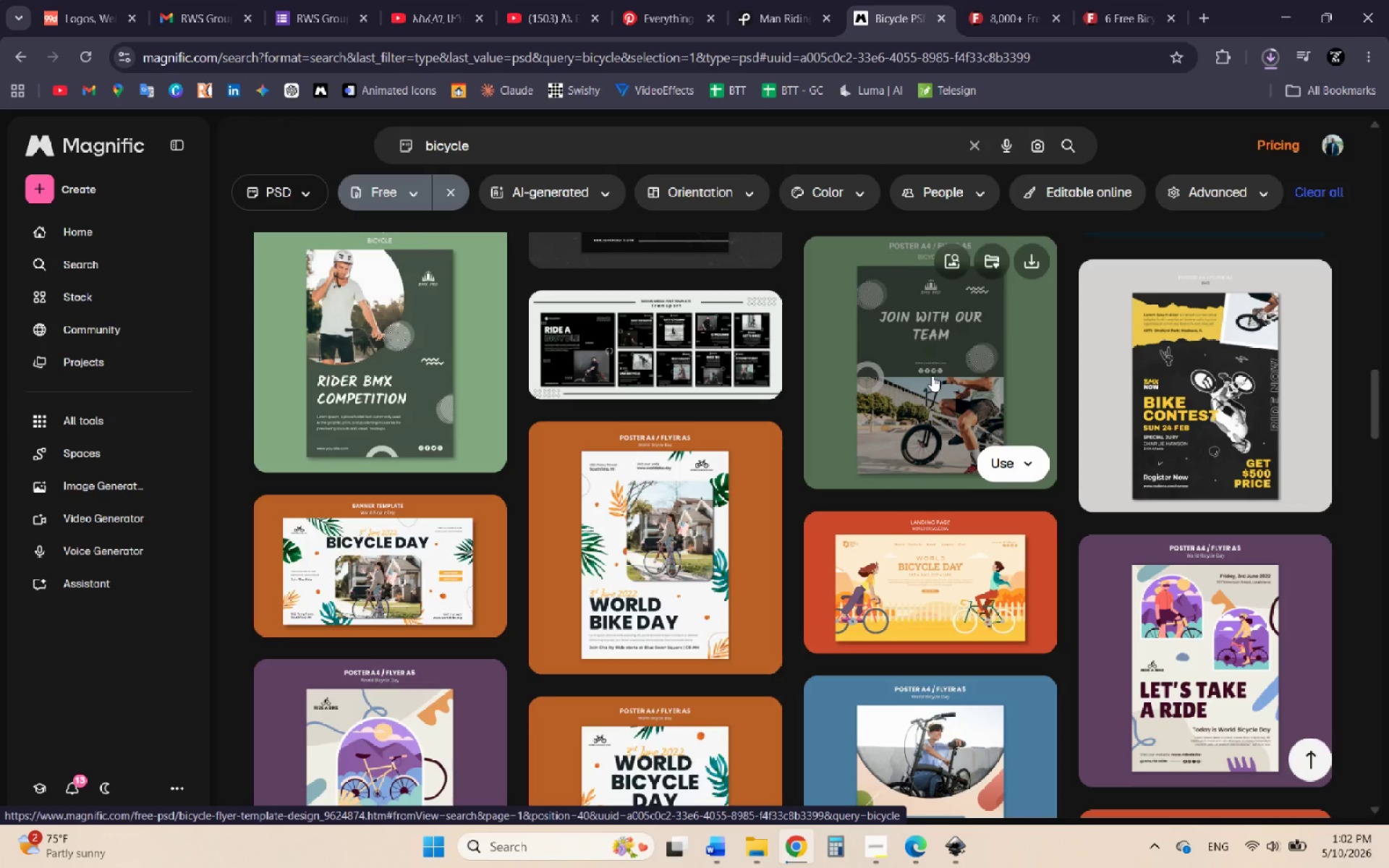 
wait(34.58)
 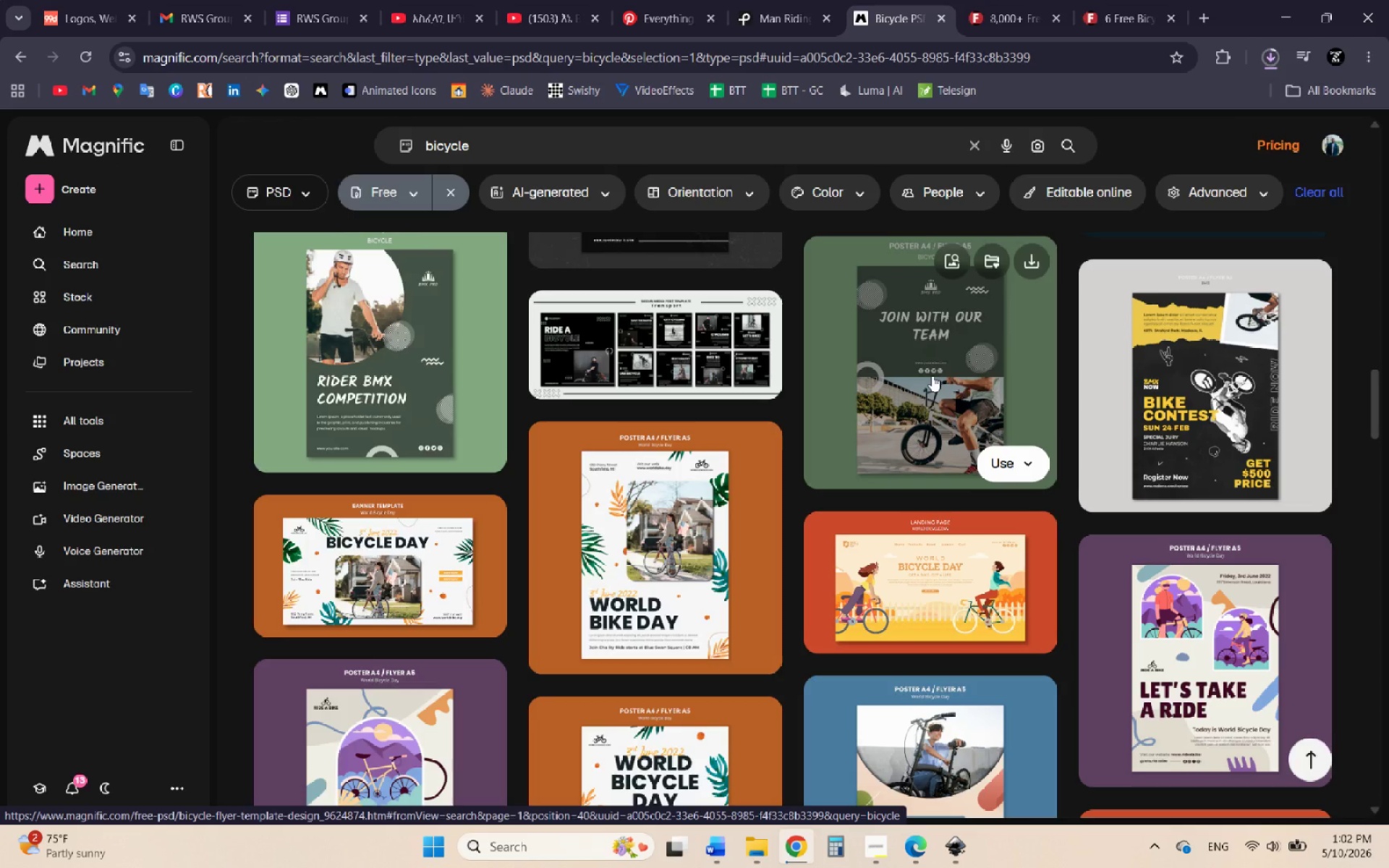 
scroll: coordinate [826, 516], scroll_direction: down, amount: 5.0
 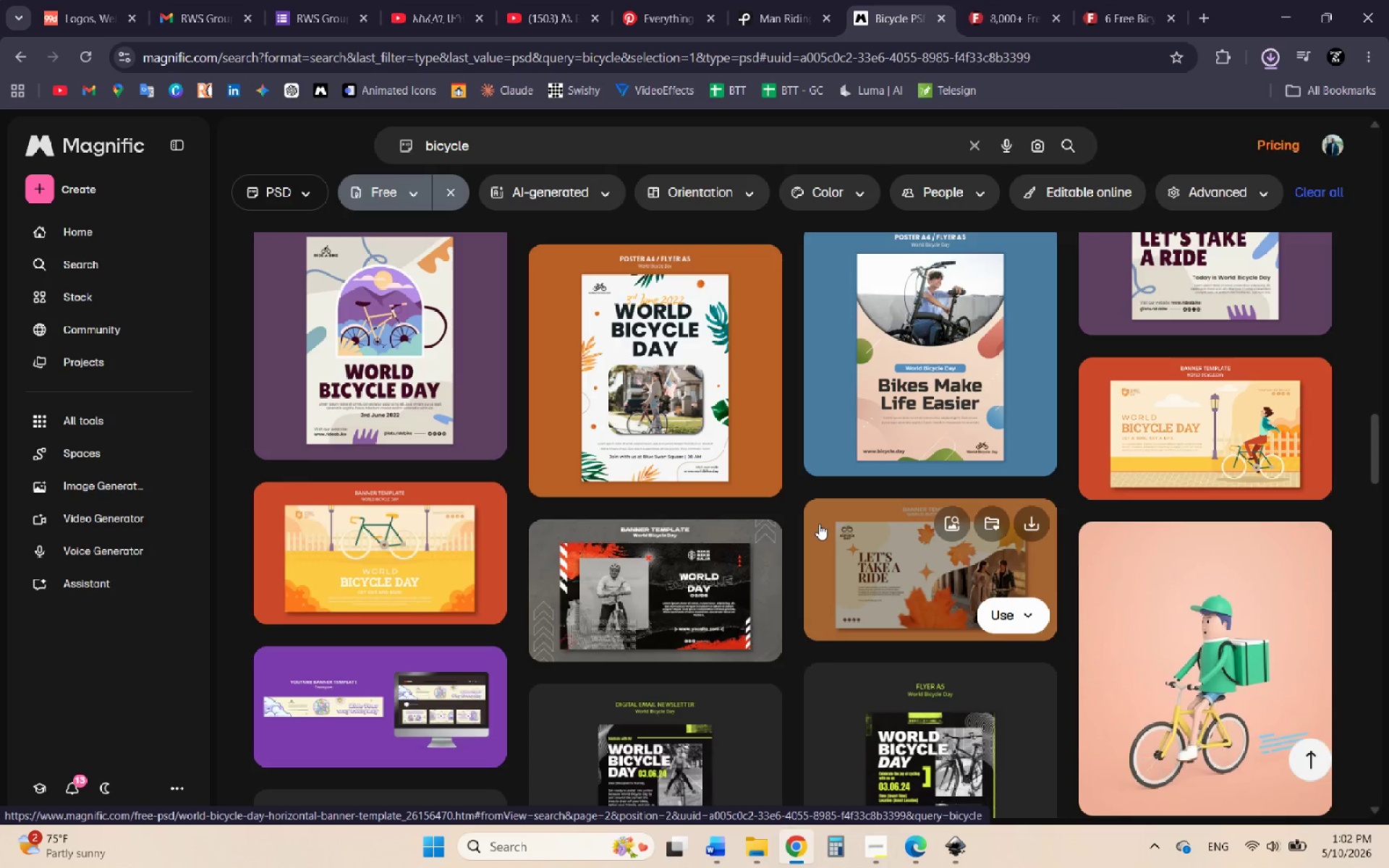 
wait(5.05)
 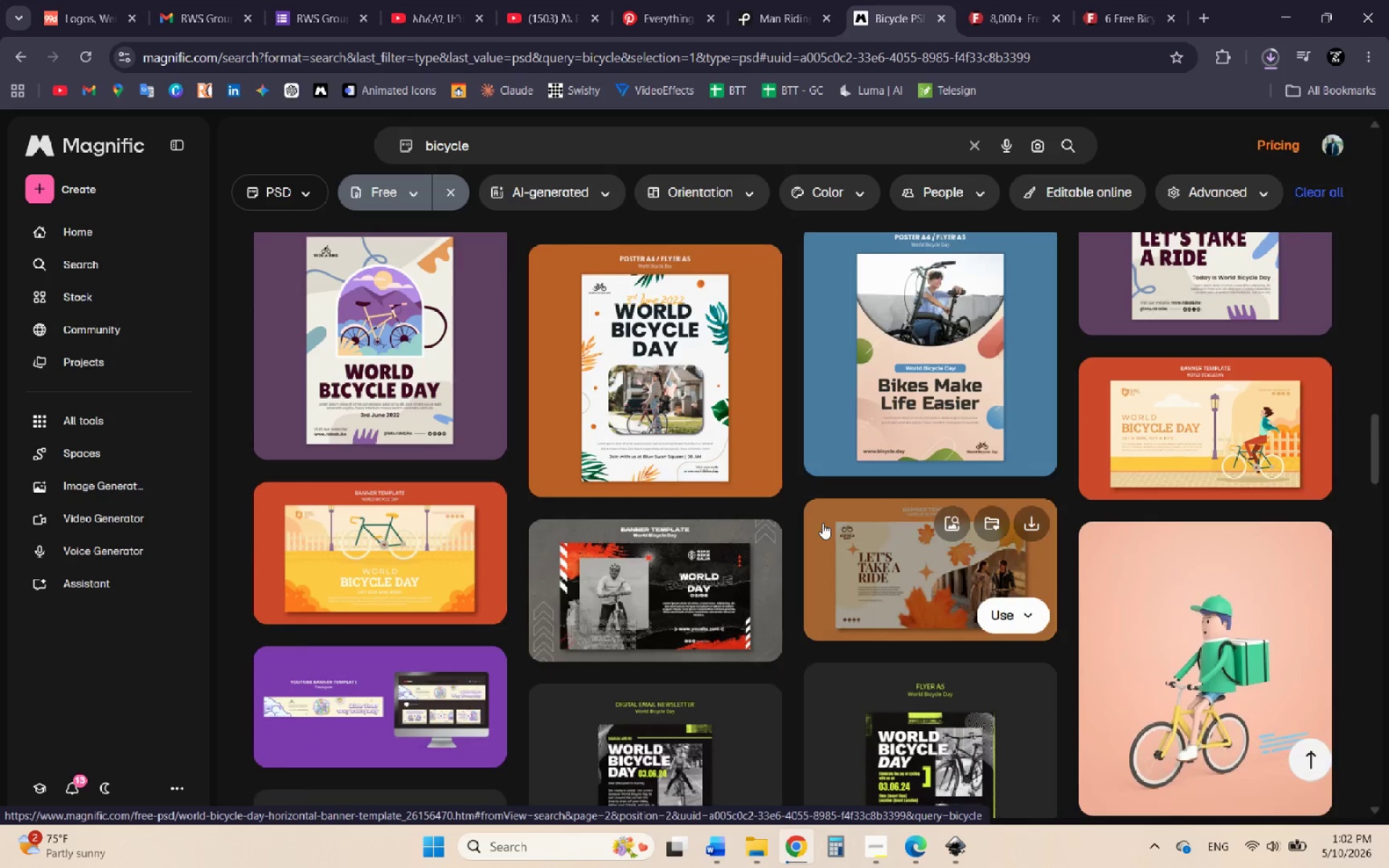 
scroll: coordinate [809, 550], scroll_direction: down, amount: 6.0
 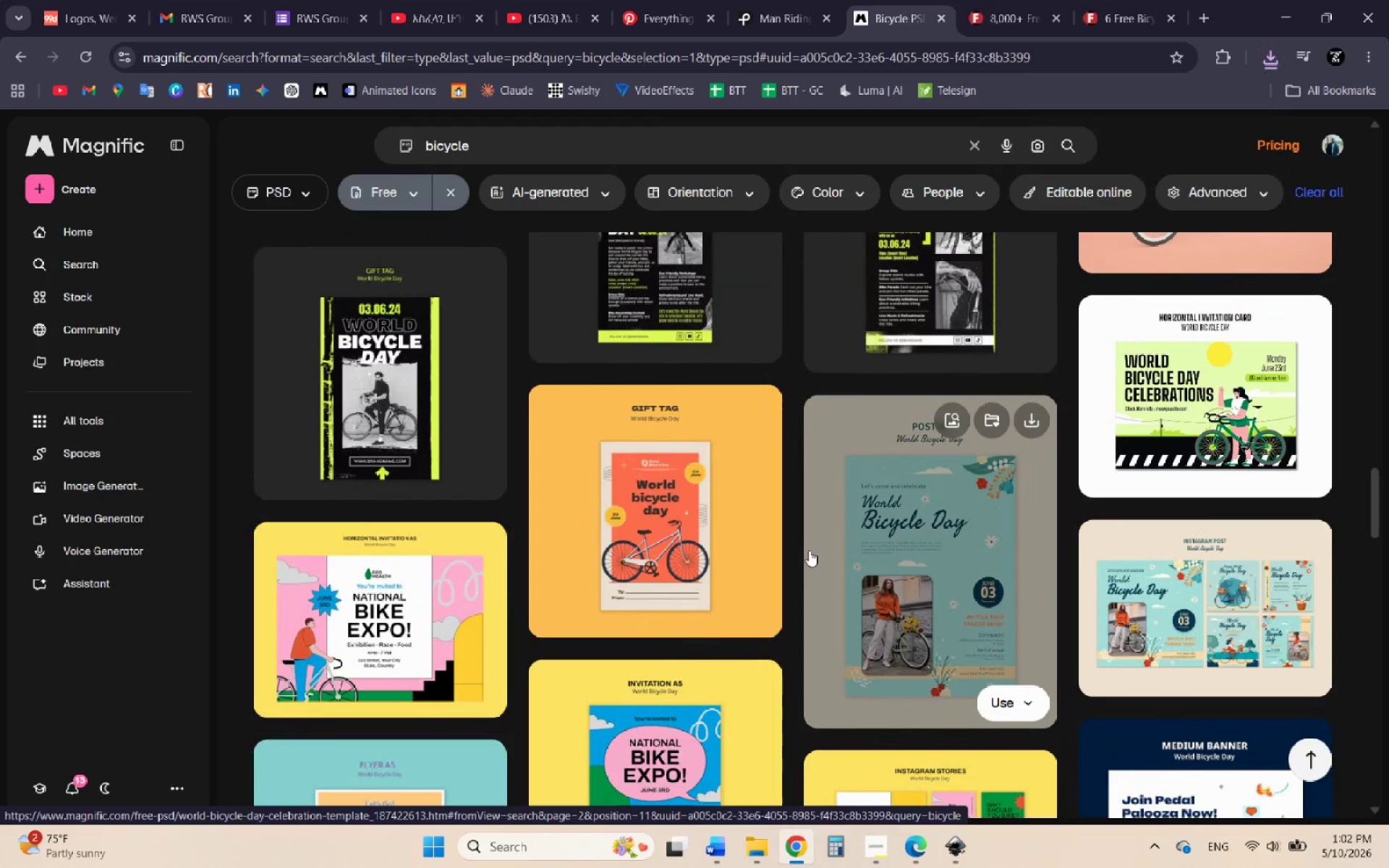 
scroll: coordinate [809, 550], scroll_direction: none, amount: 0.0
 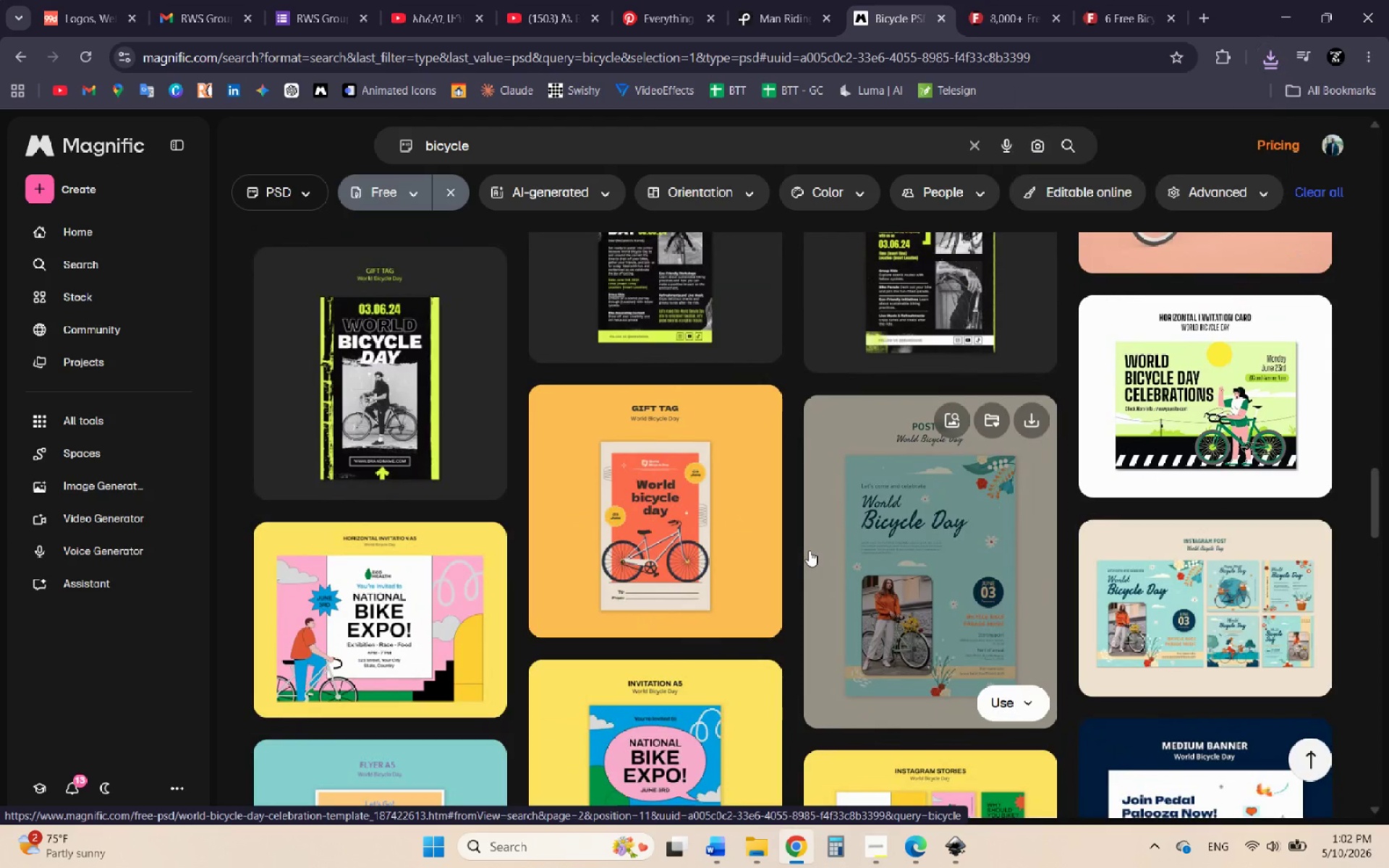 
scroll: coordinate [808, 551], scroll_direction: down, amount: 9.0
 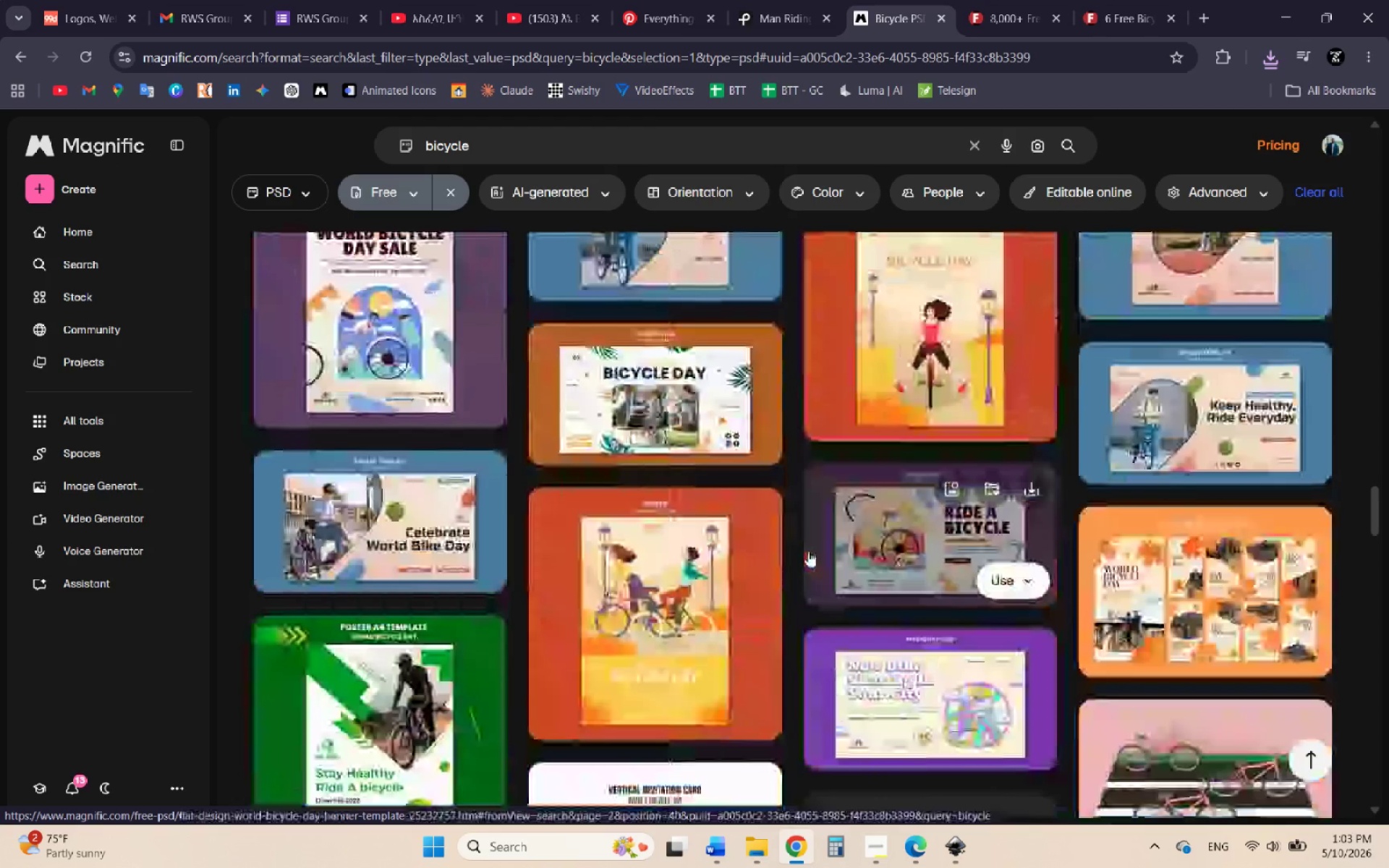 
scroll: coordinate [808, 551], scroll_direction: down, amount: 2.0
 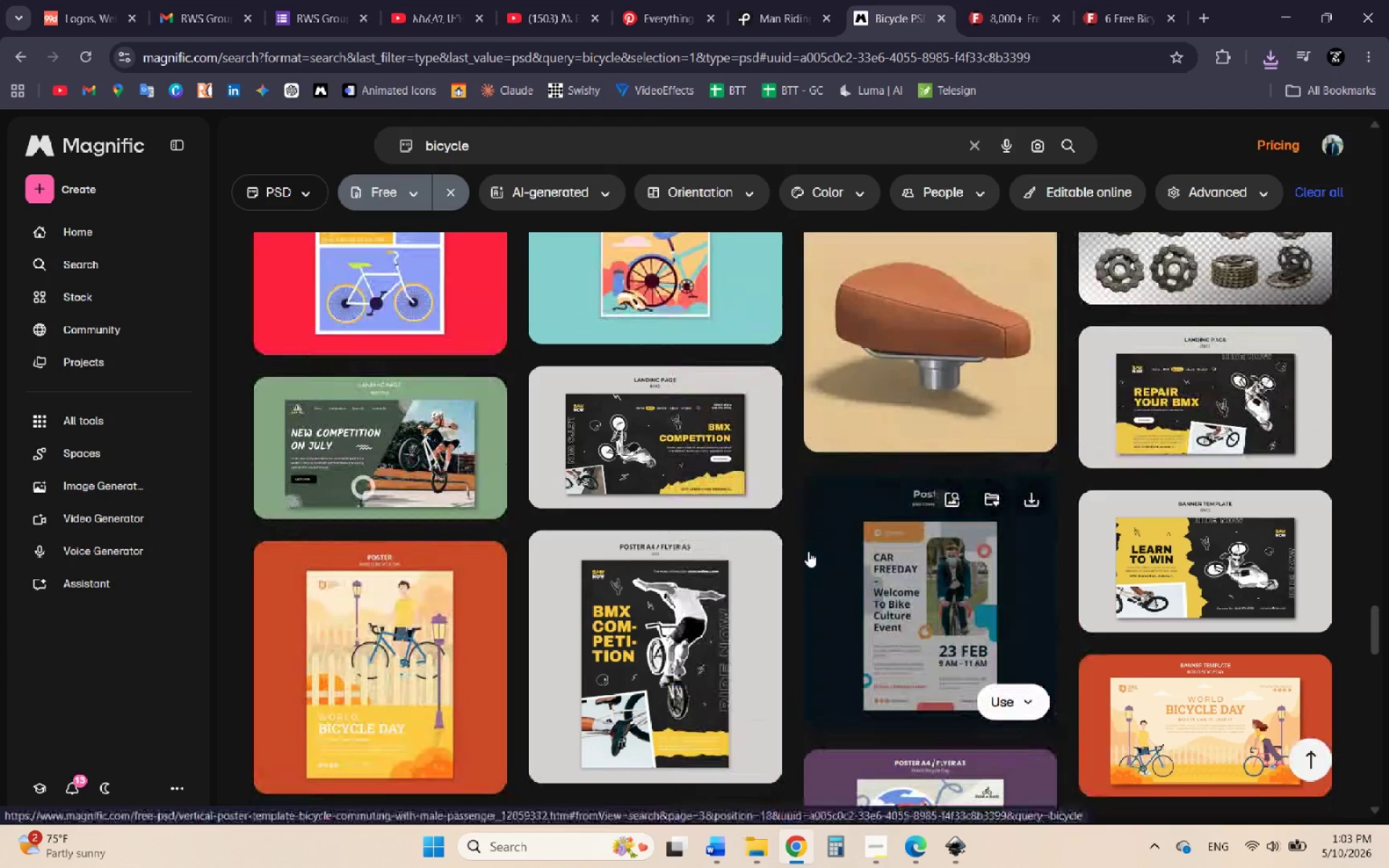 
wait(13.11)
 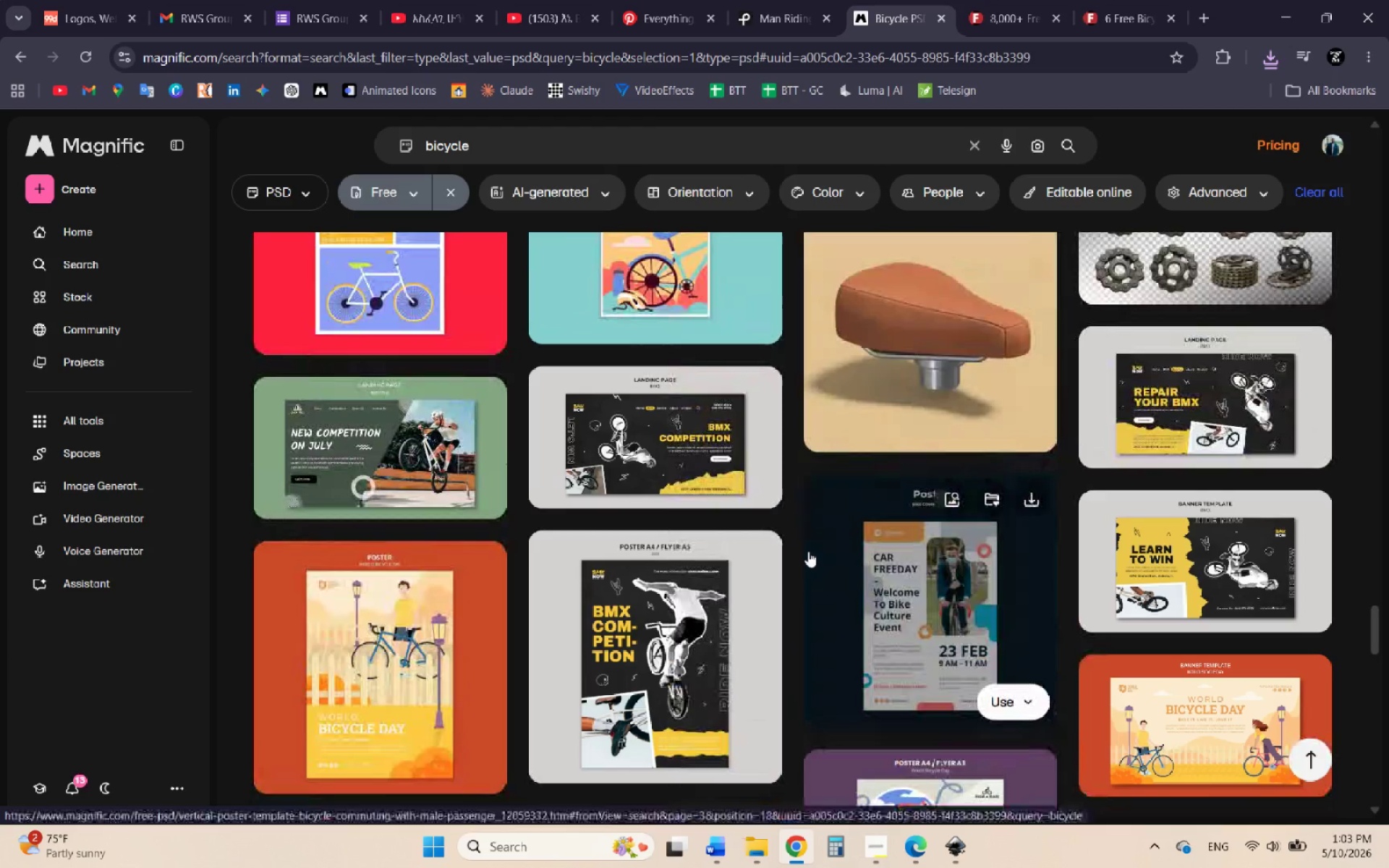 
scroll: coordinate [713, 501], scroll_direction: down, amount: 3.0
 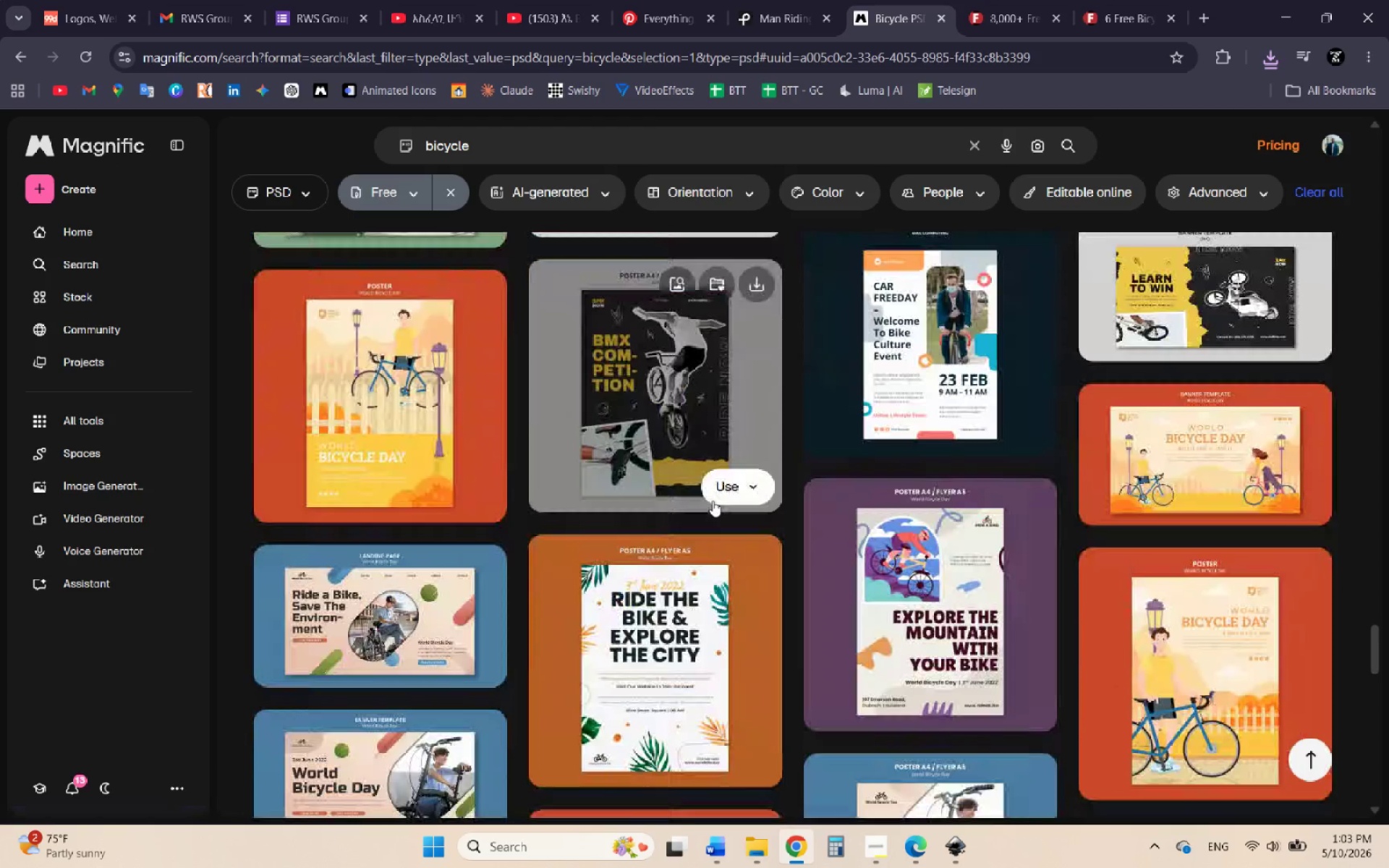 
scroll: coordinate [713, 501], scroll_direction: up, amount: 1.0
 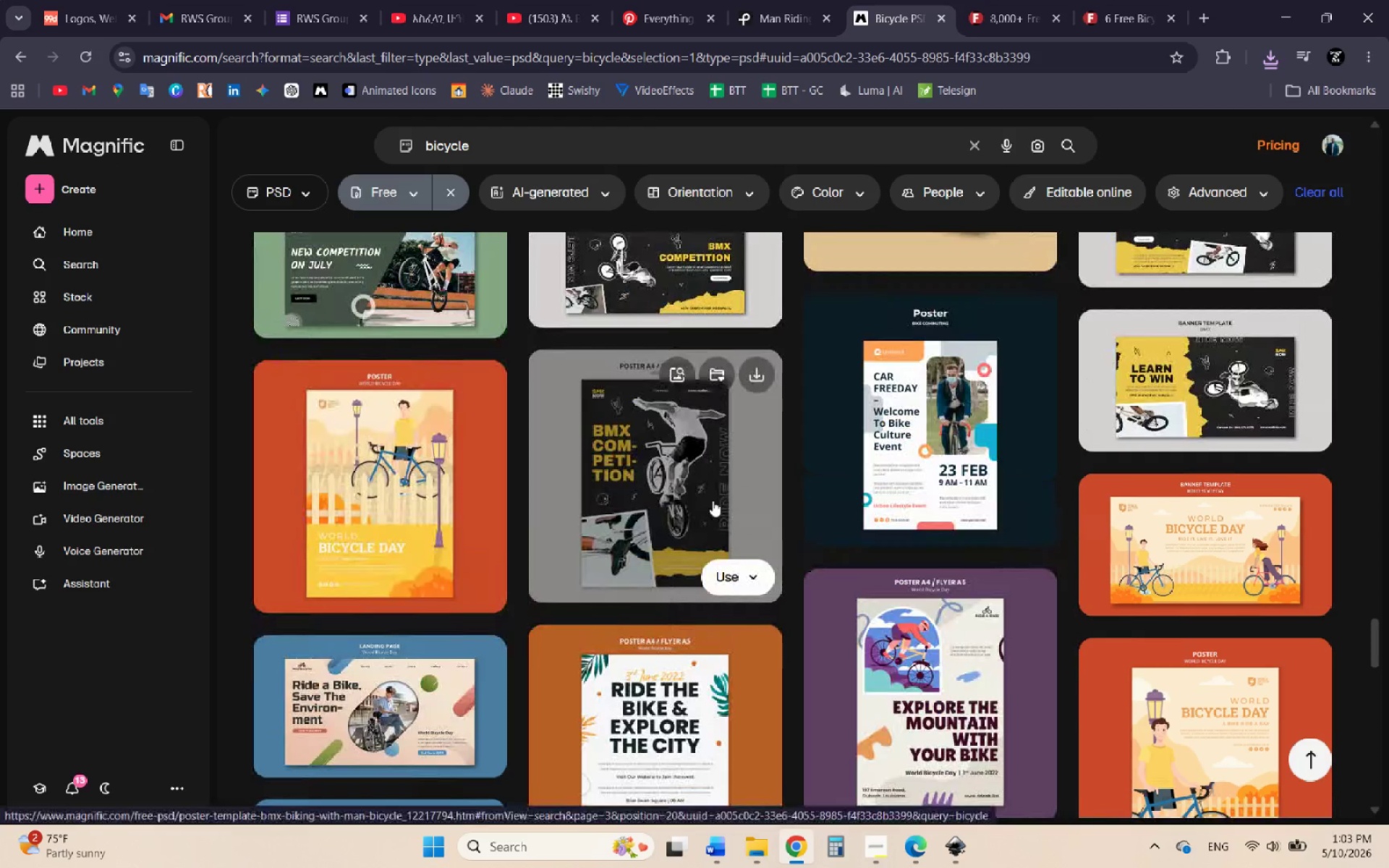 
wait(10.39)
 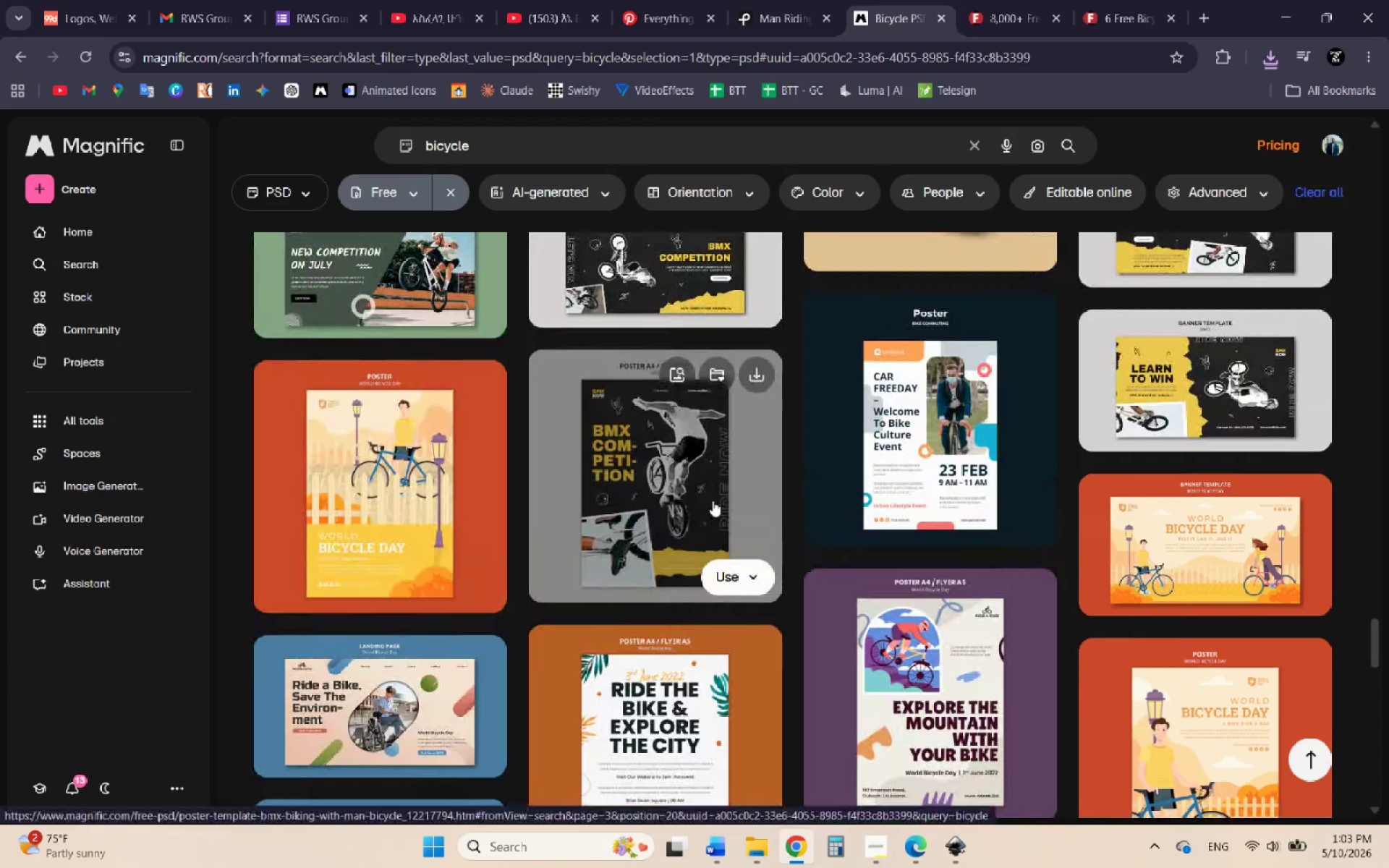 
scroll: coordinate [773, 566], scroll_direction: down, amount: 3.0
 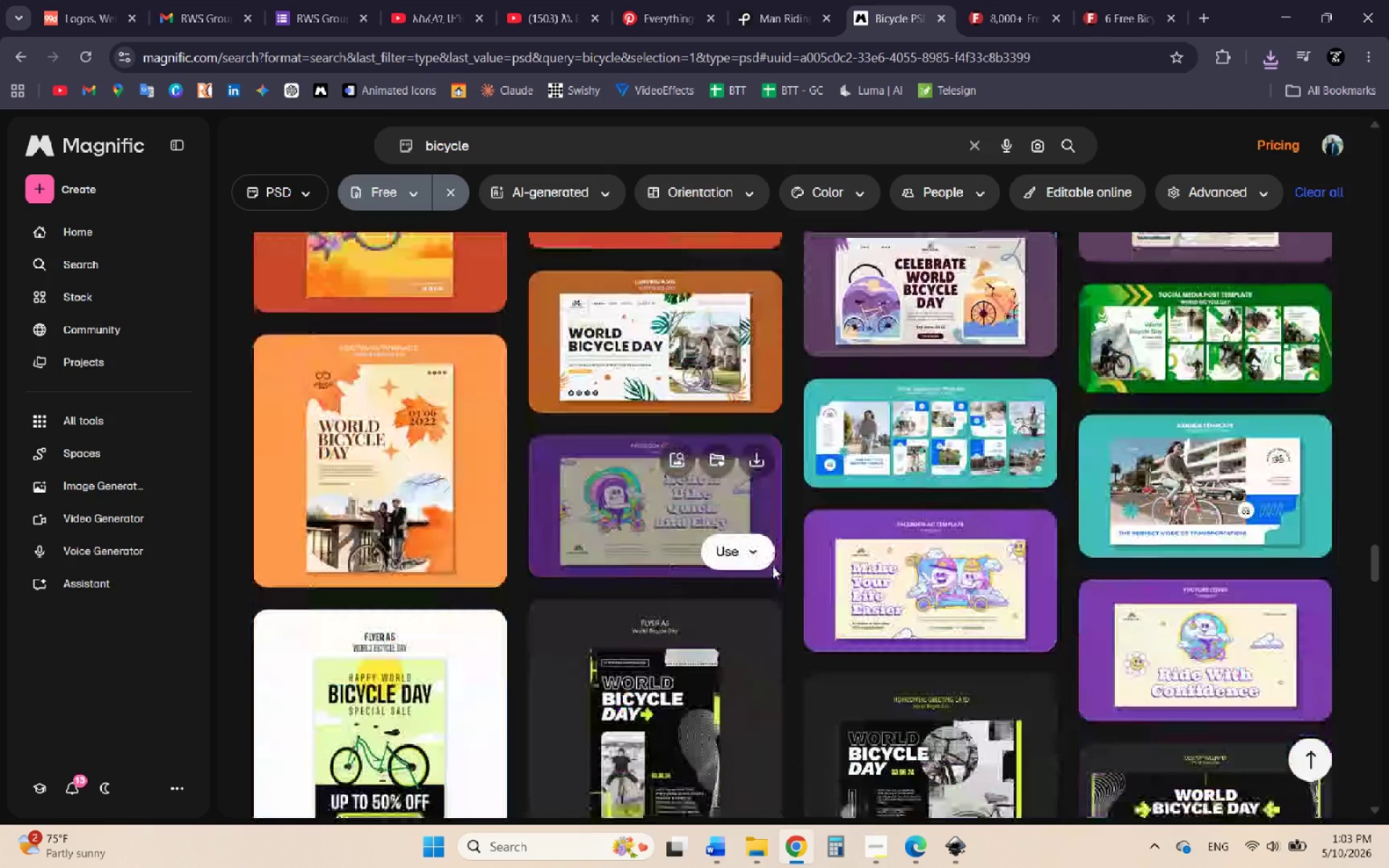 
scroll: coordinate [773, 566], scroll_direction: none, amount: 0.0
 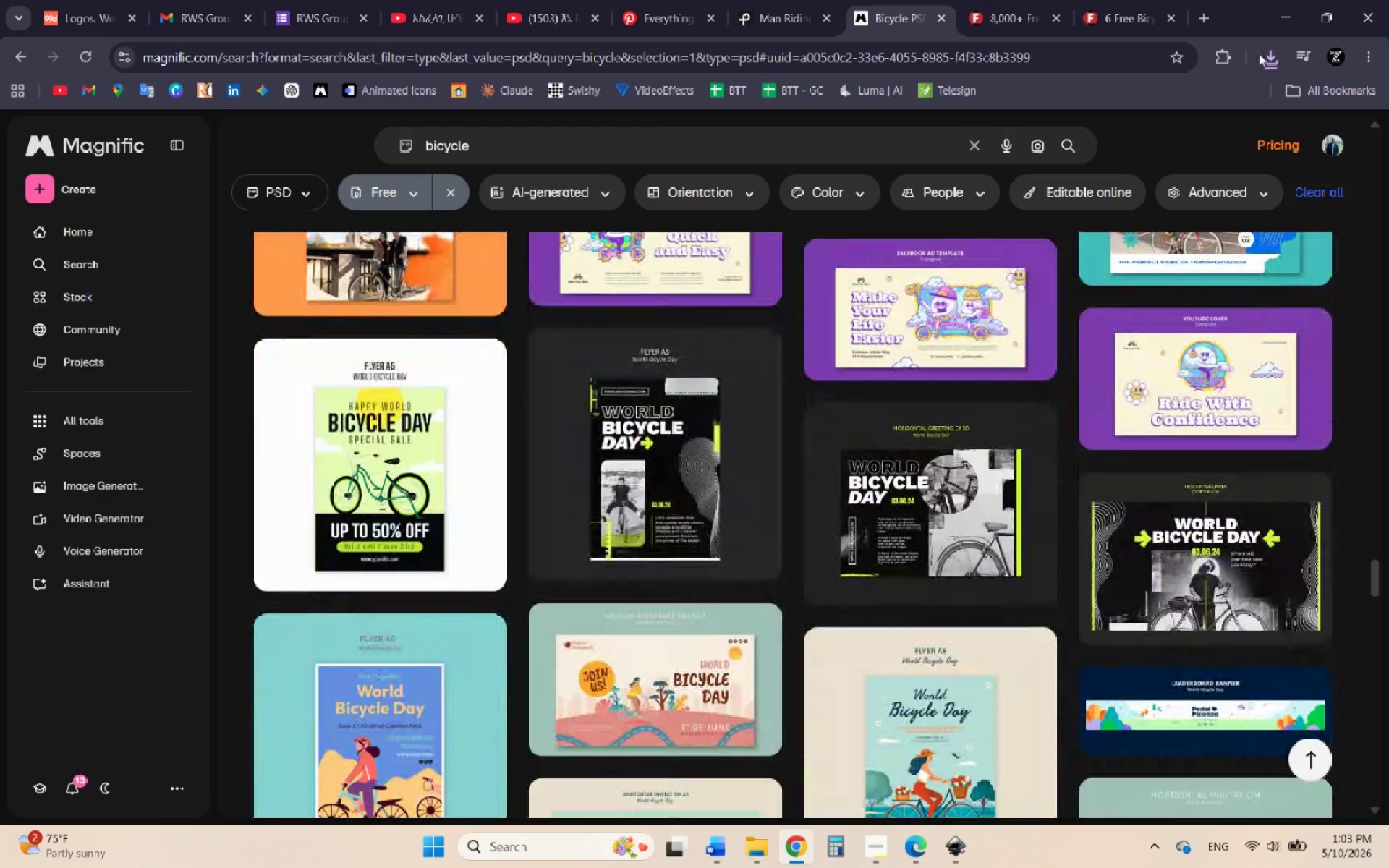 
left_click([1267, 52])
 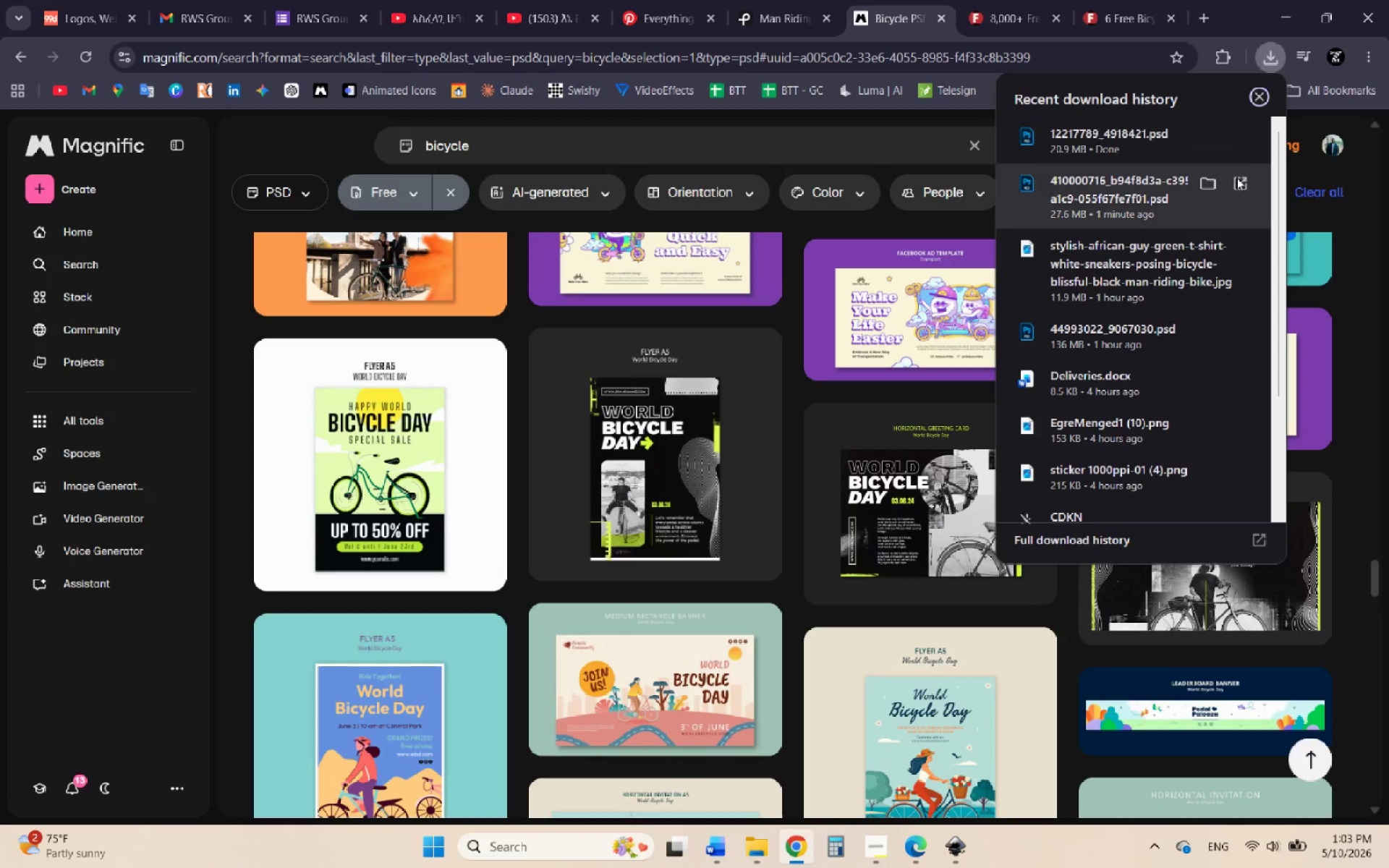 
left_click([1238, 184])
 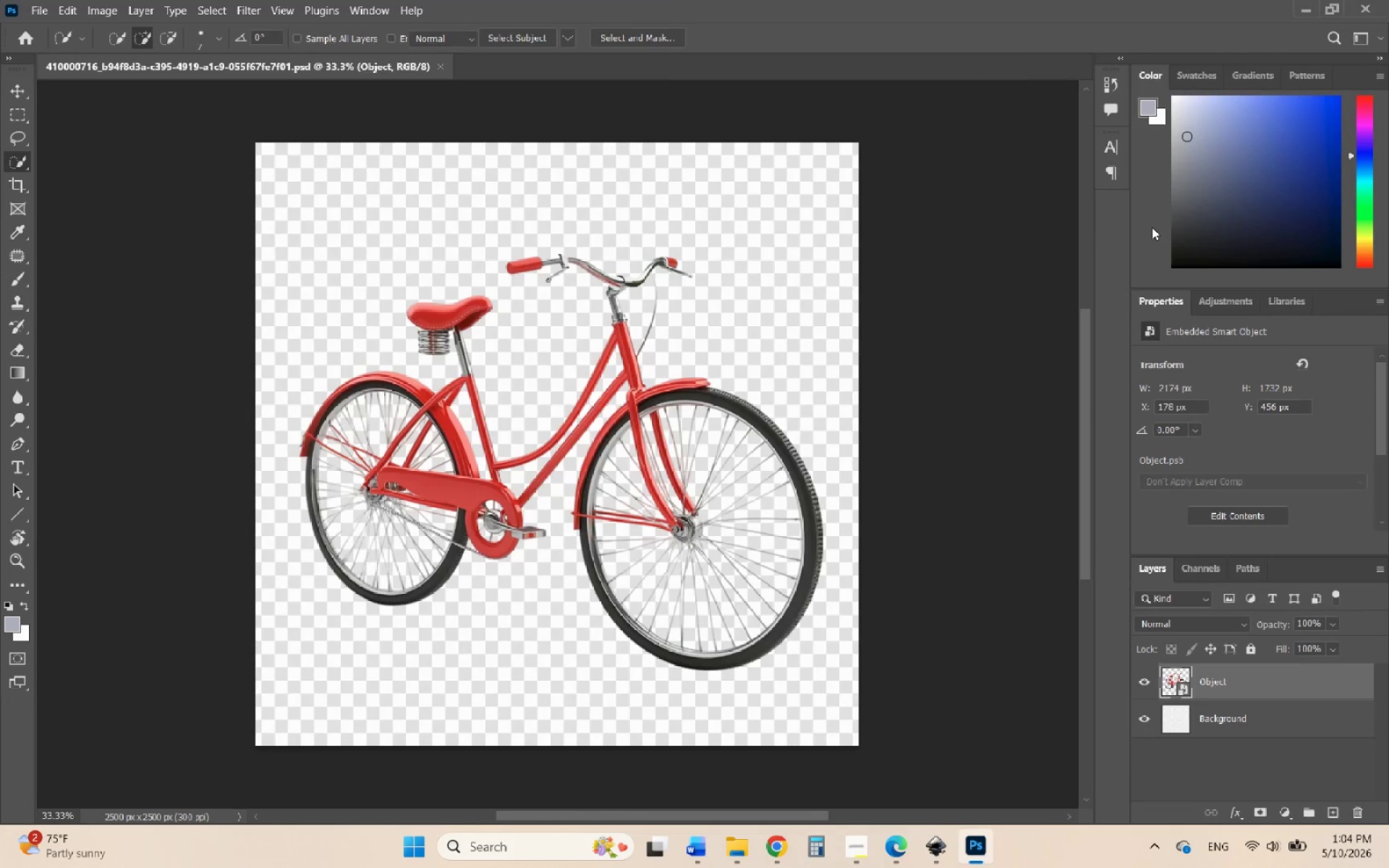 
wait(11.75)
 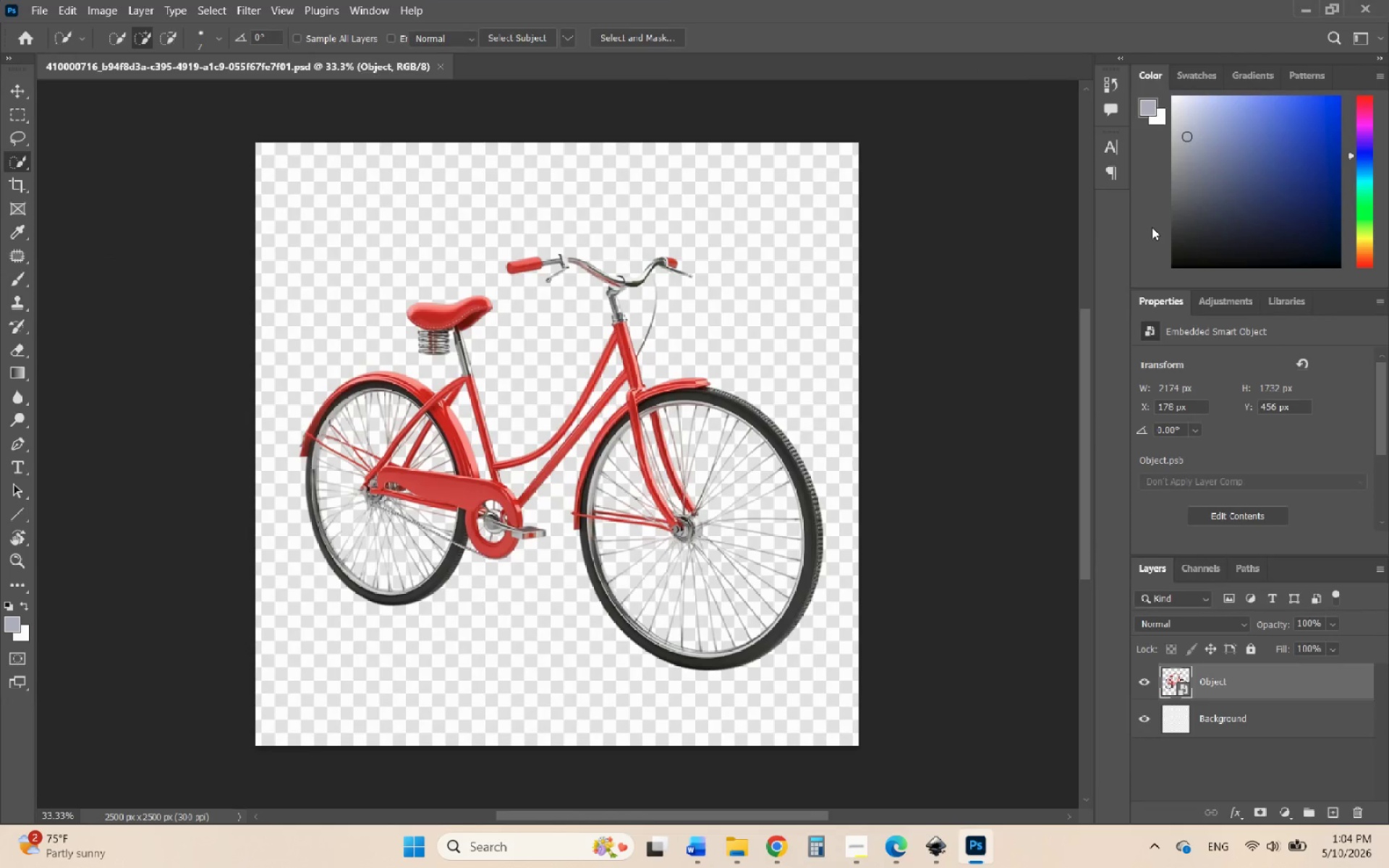 
left_click([769, 847])
 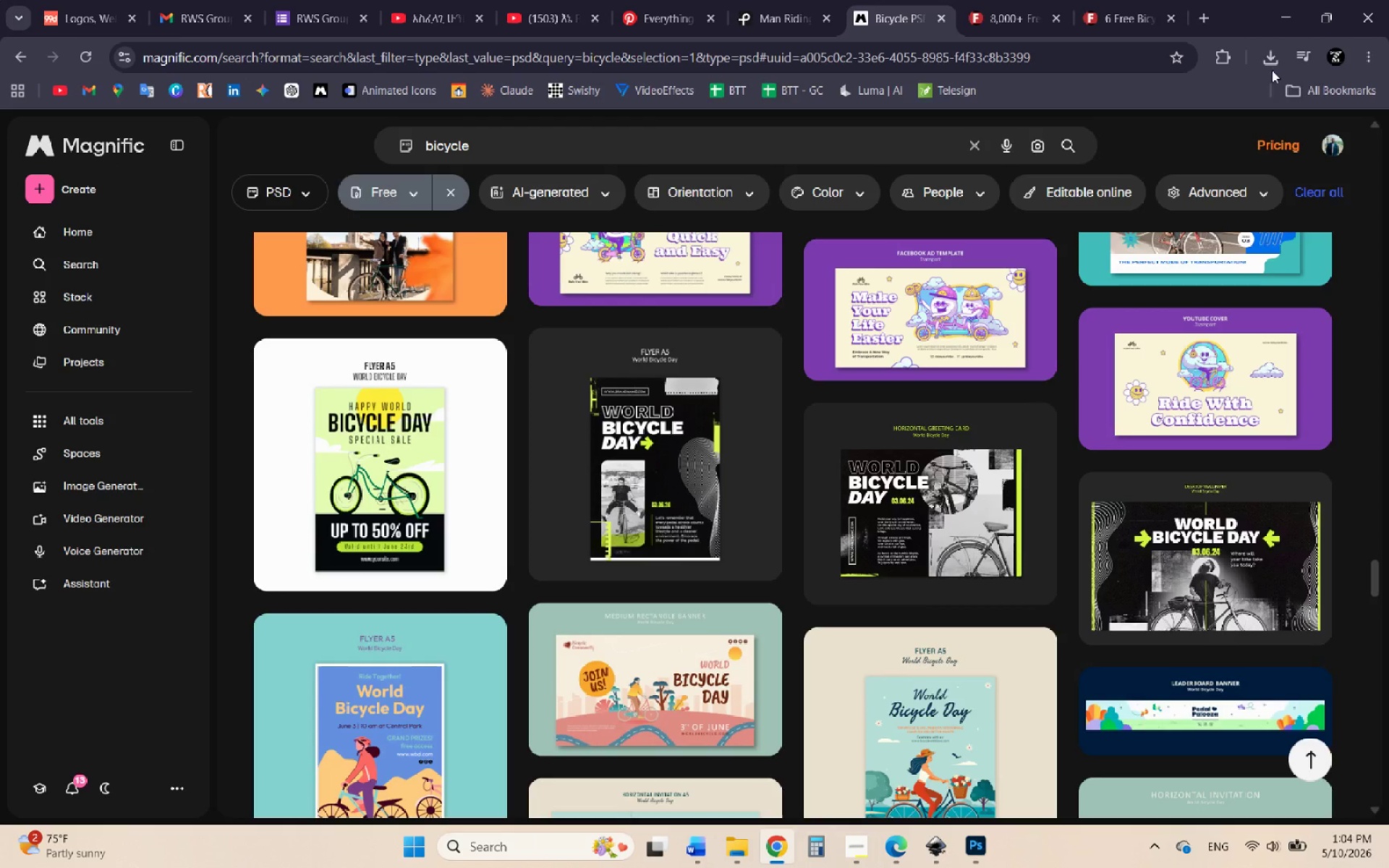 
left_click([1270, 59])
 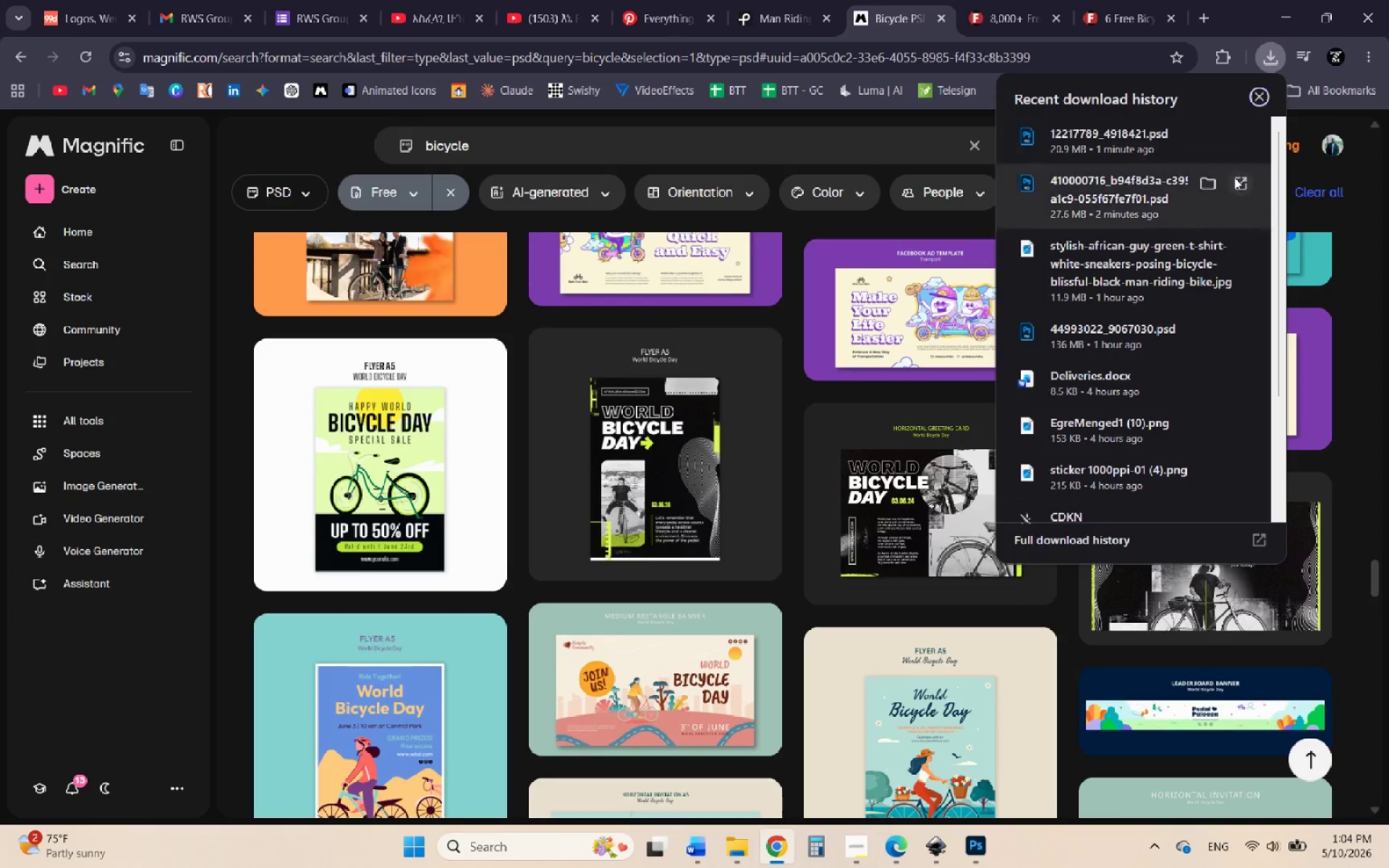 
left_click([1234, 177])
 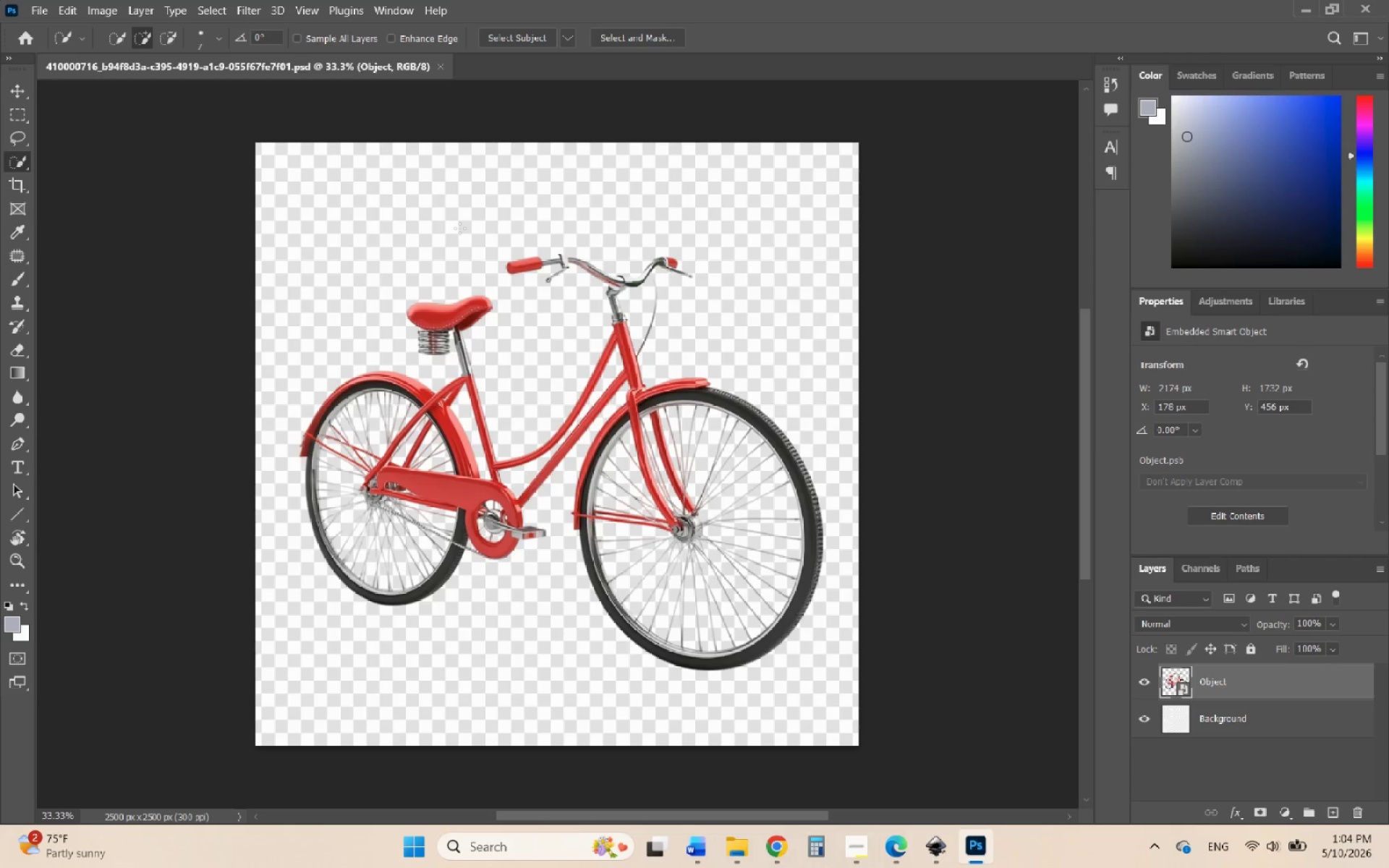 
mouse_move([769, 827])
 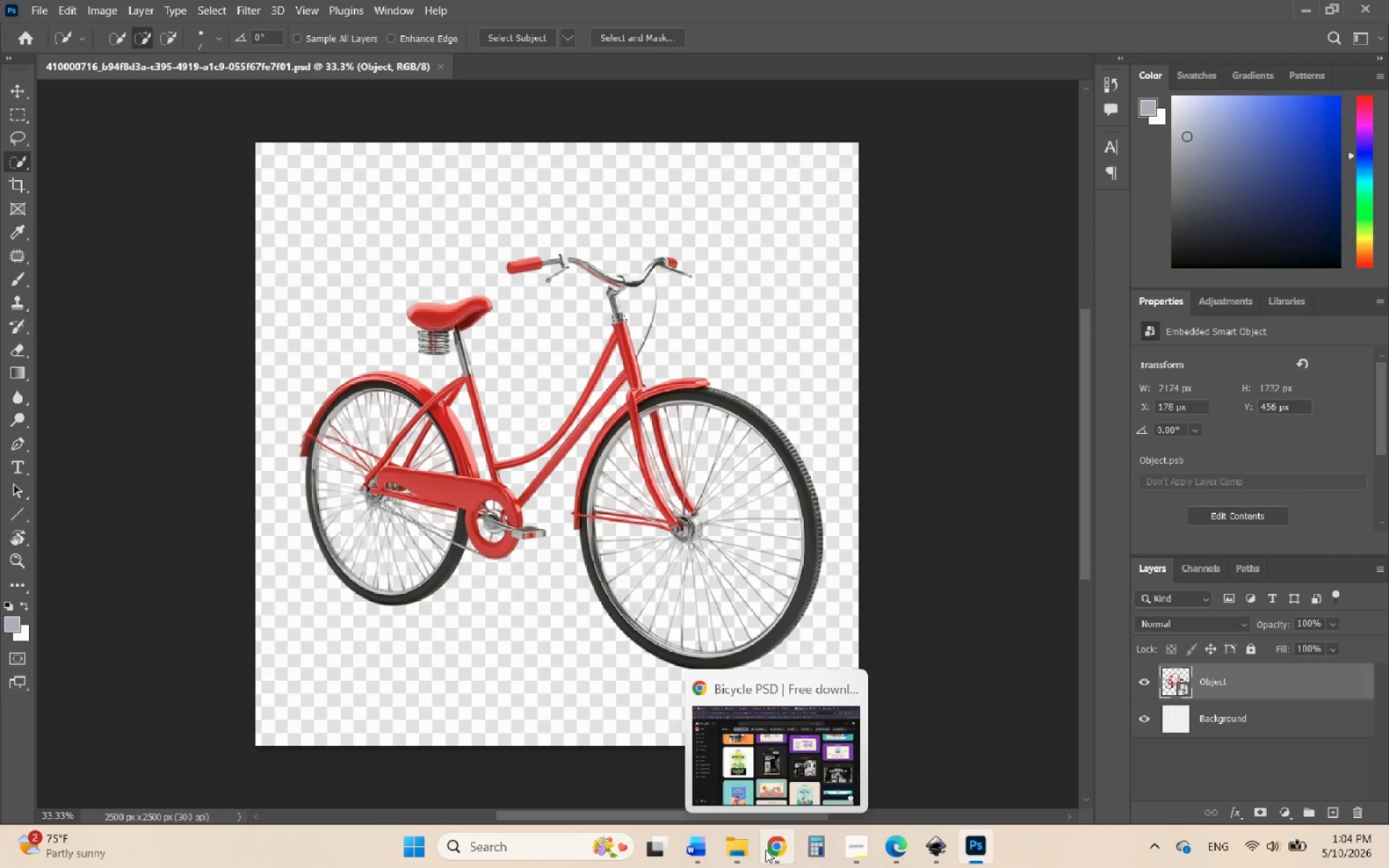 
left_click([765, 850])
 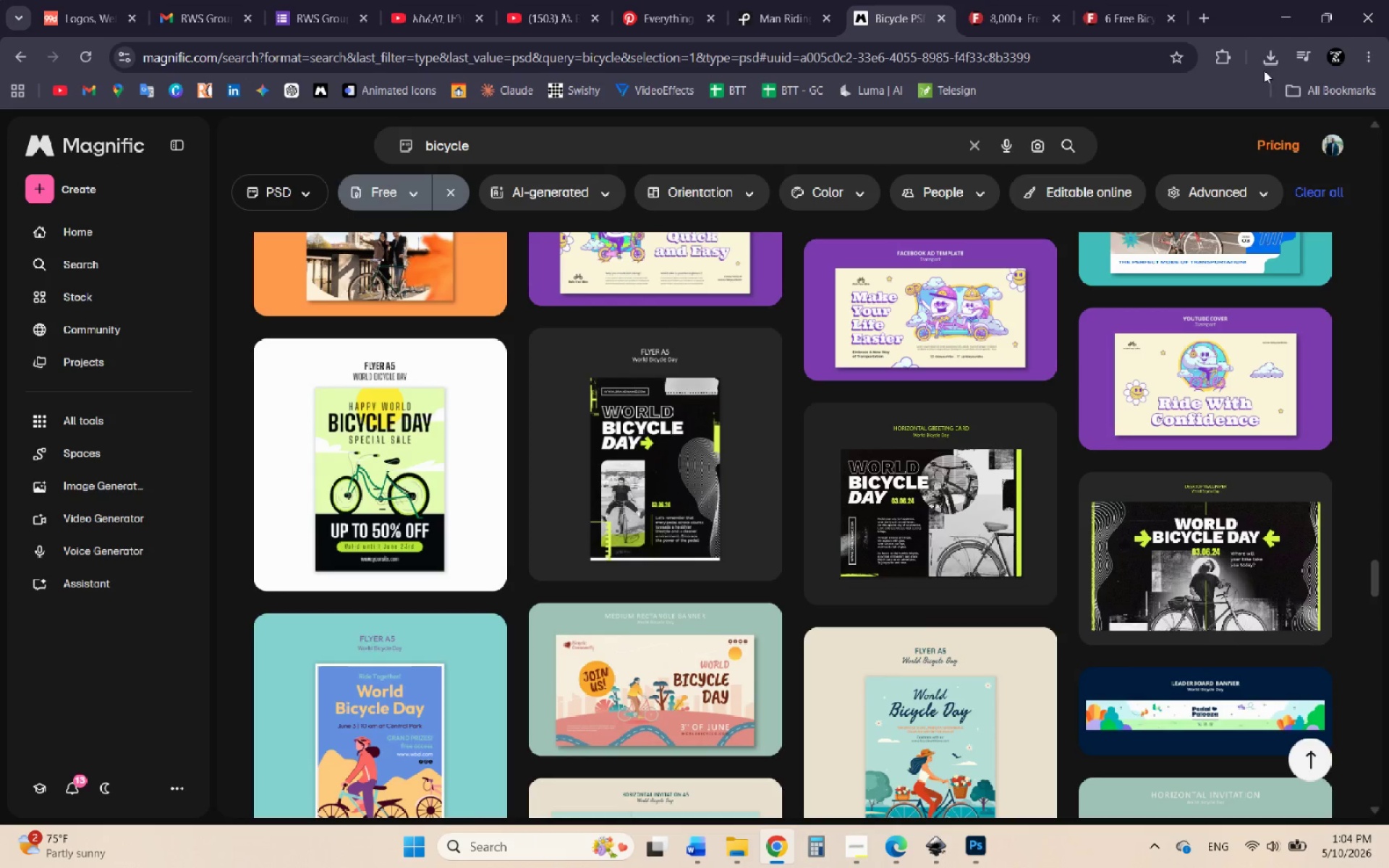 
left_click([1273, 63])
 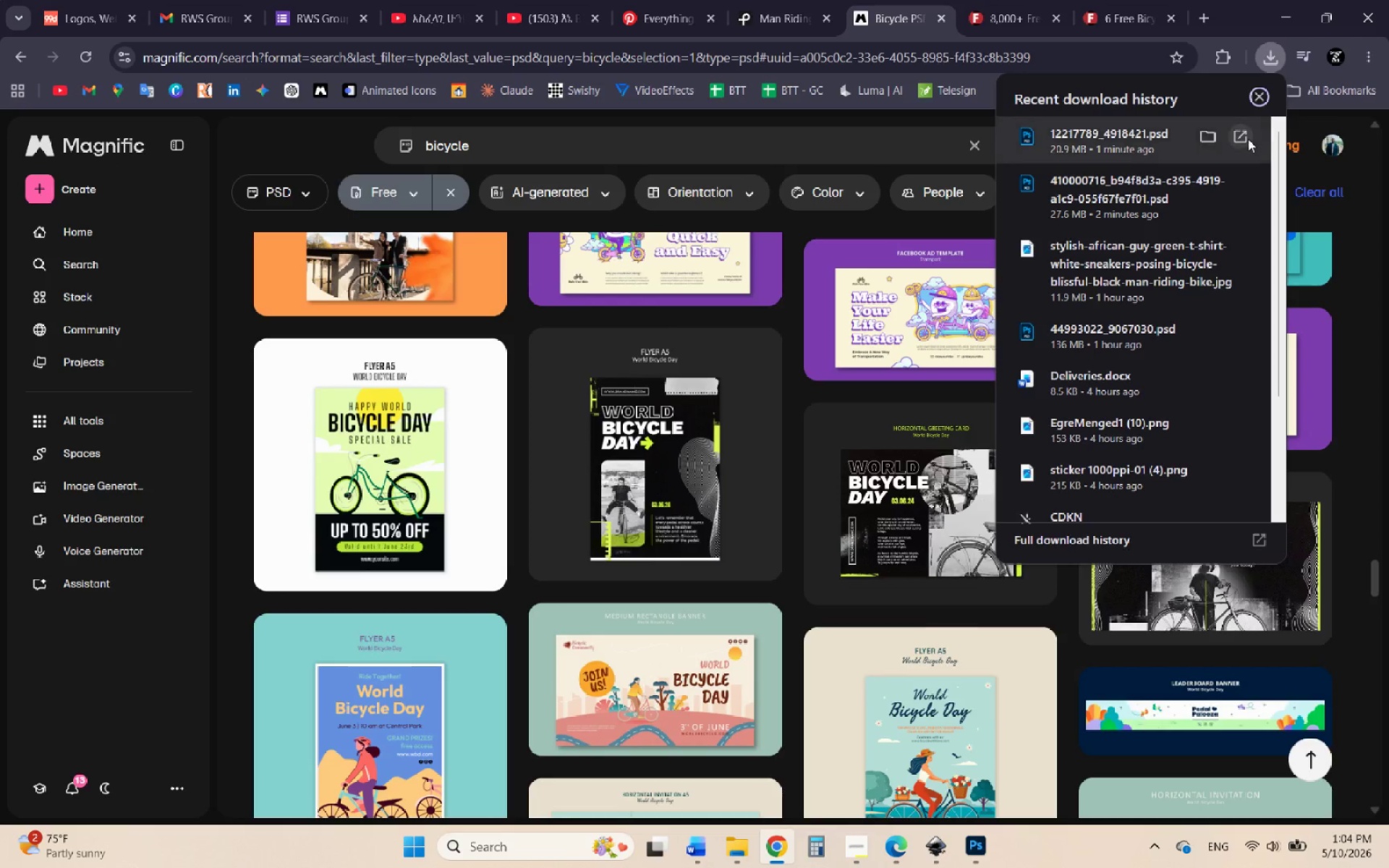 
left_click([1244, 137])
 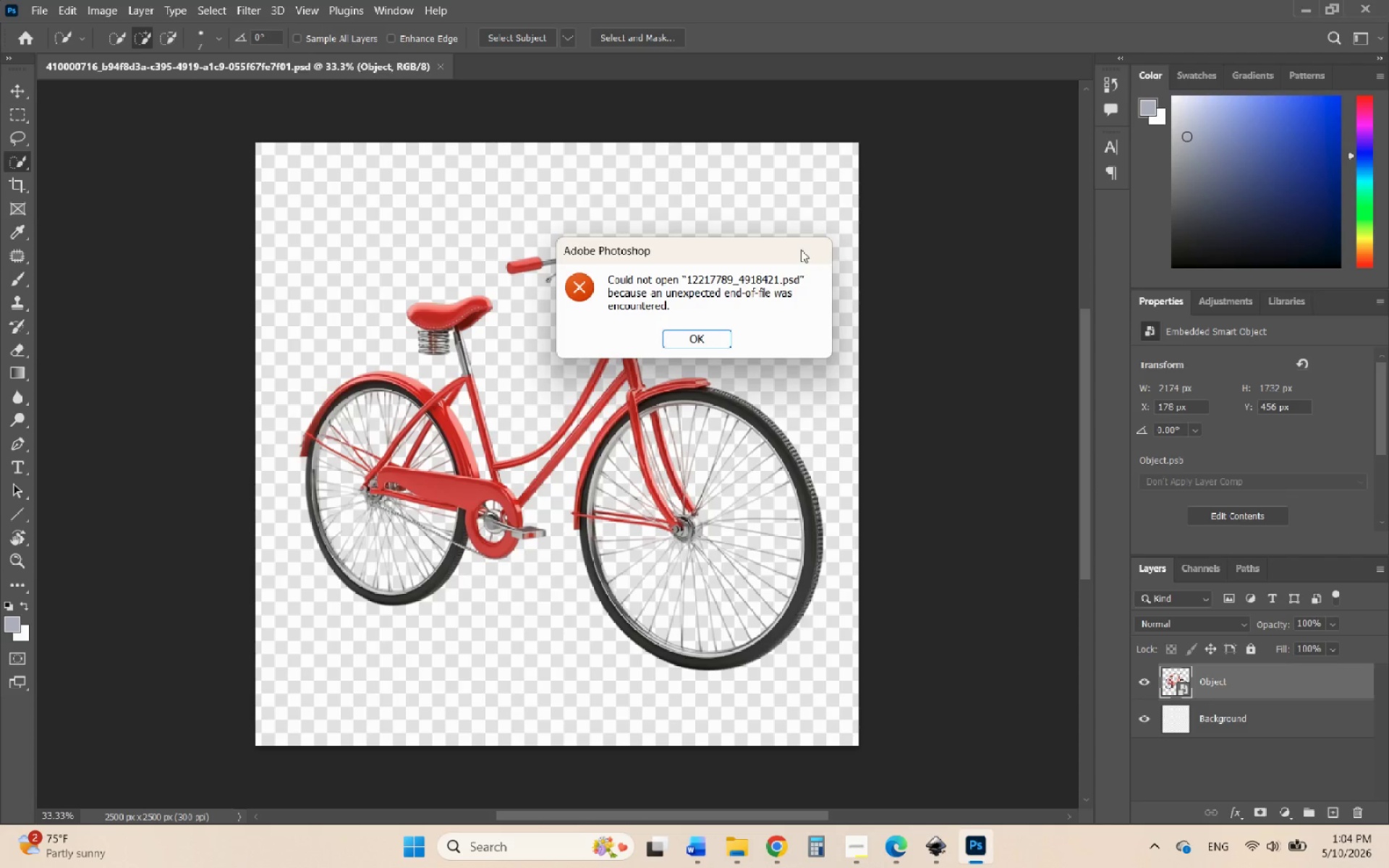 
left_click([715, 331])
 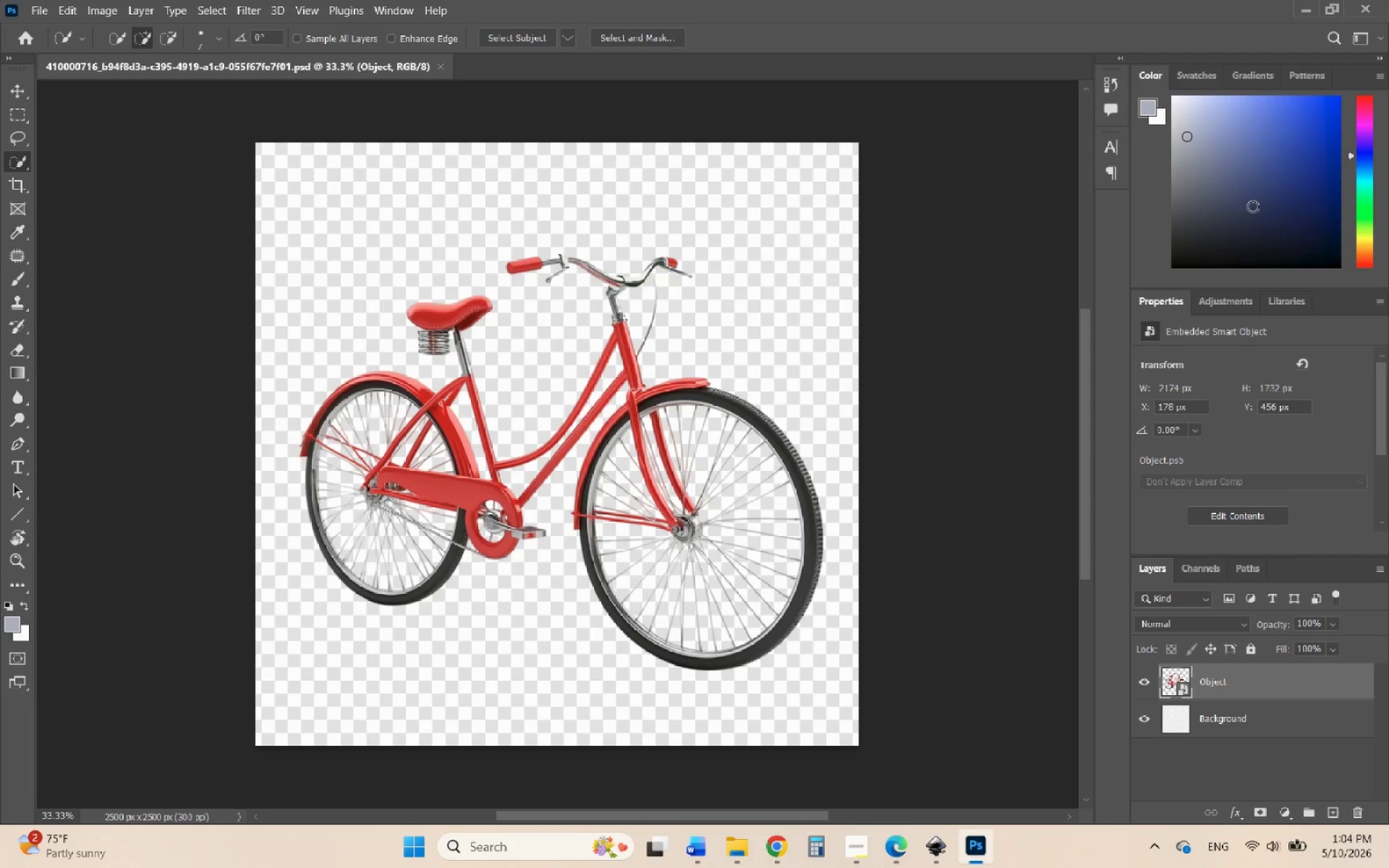 
left_click([1299, 16])
 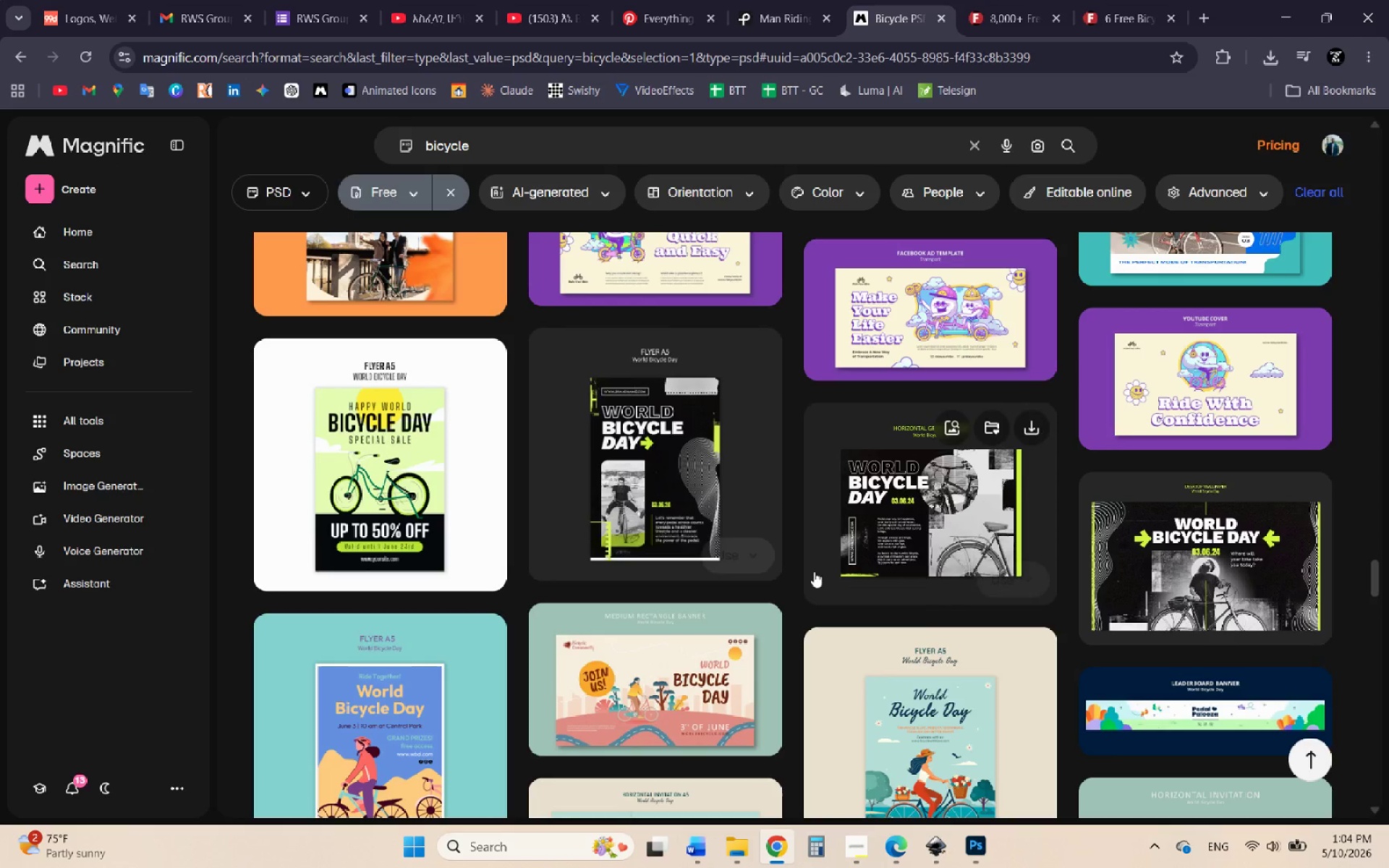 
scroll: coordinate [883, 519], scroll_direction: up, amount: 4.0
 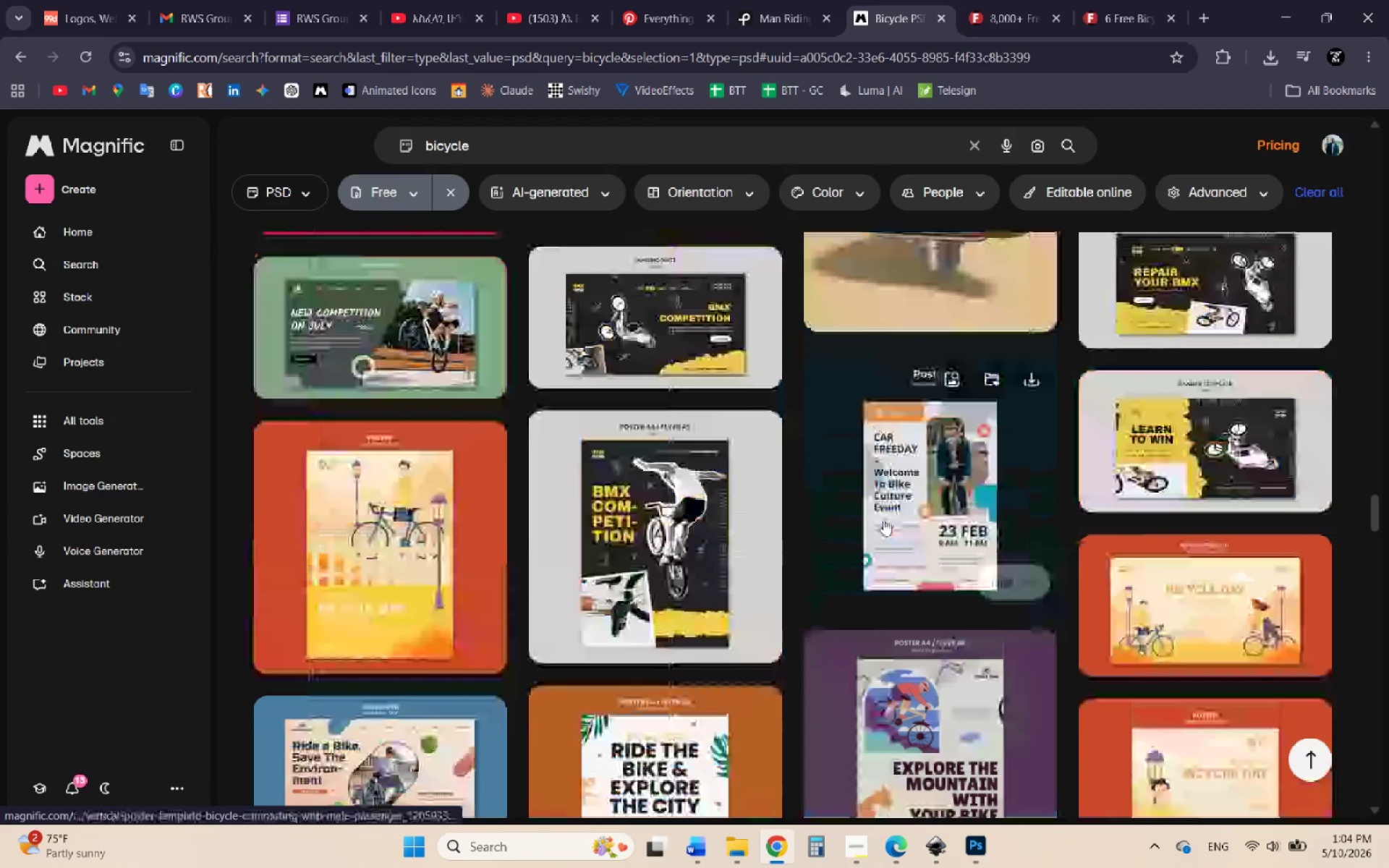 
mouse_move([655, 542])
 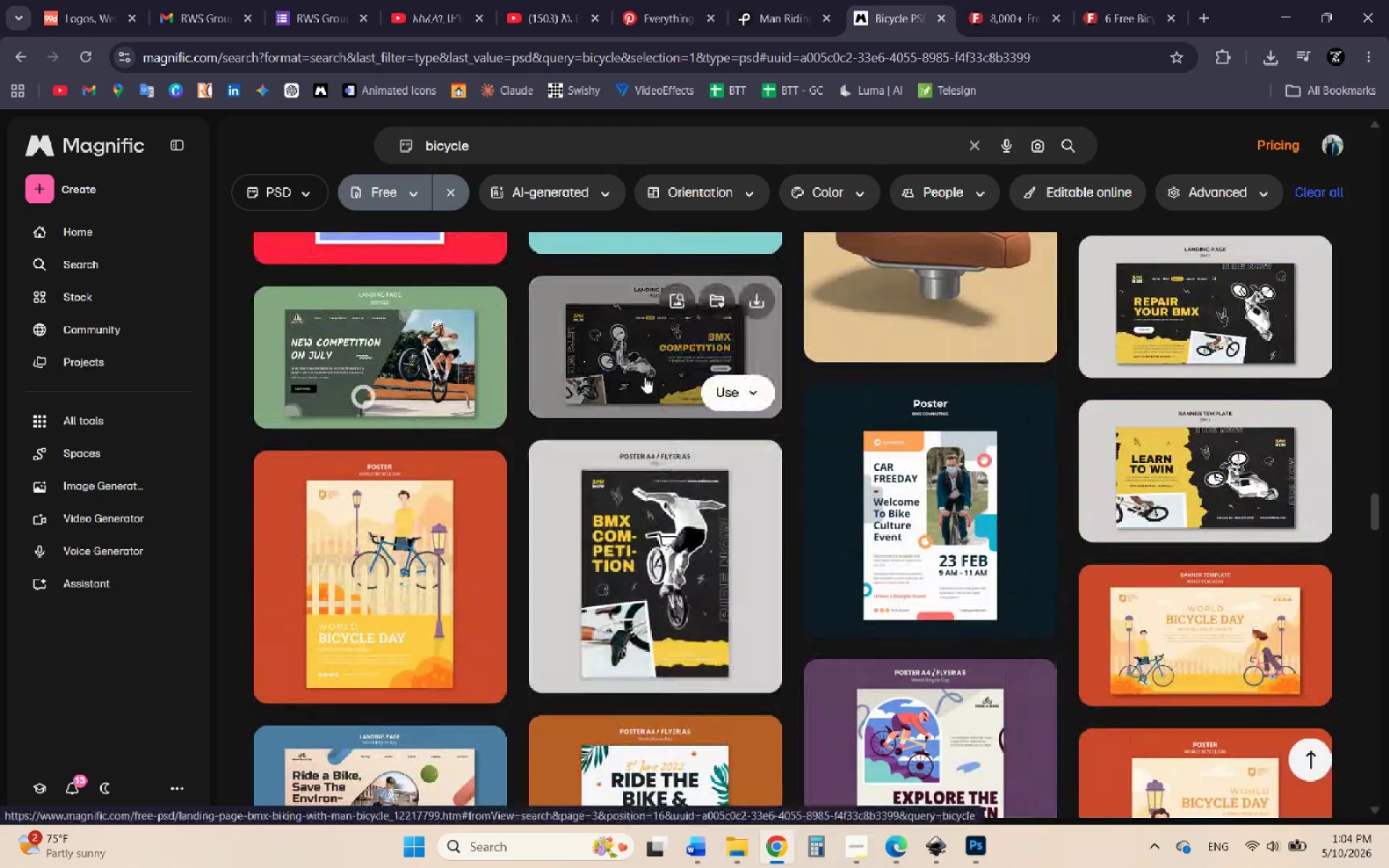 
left_click([645, 377])
 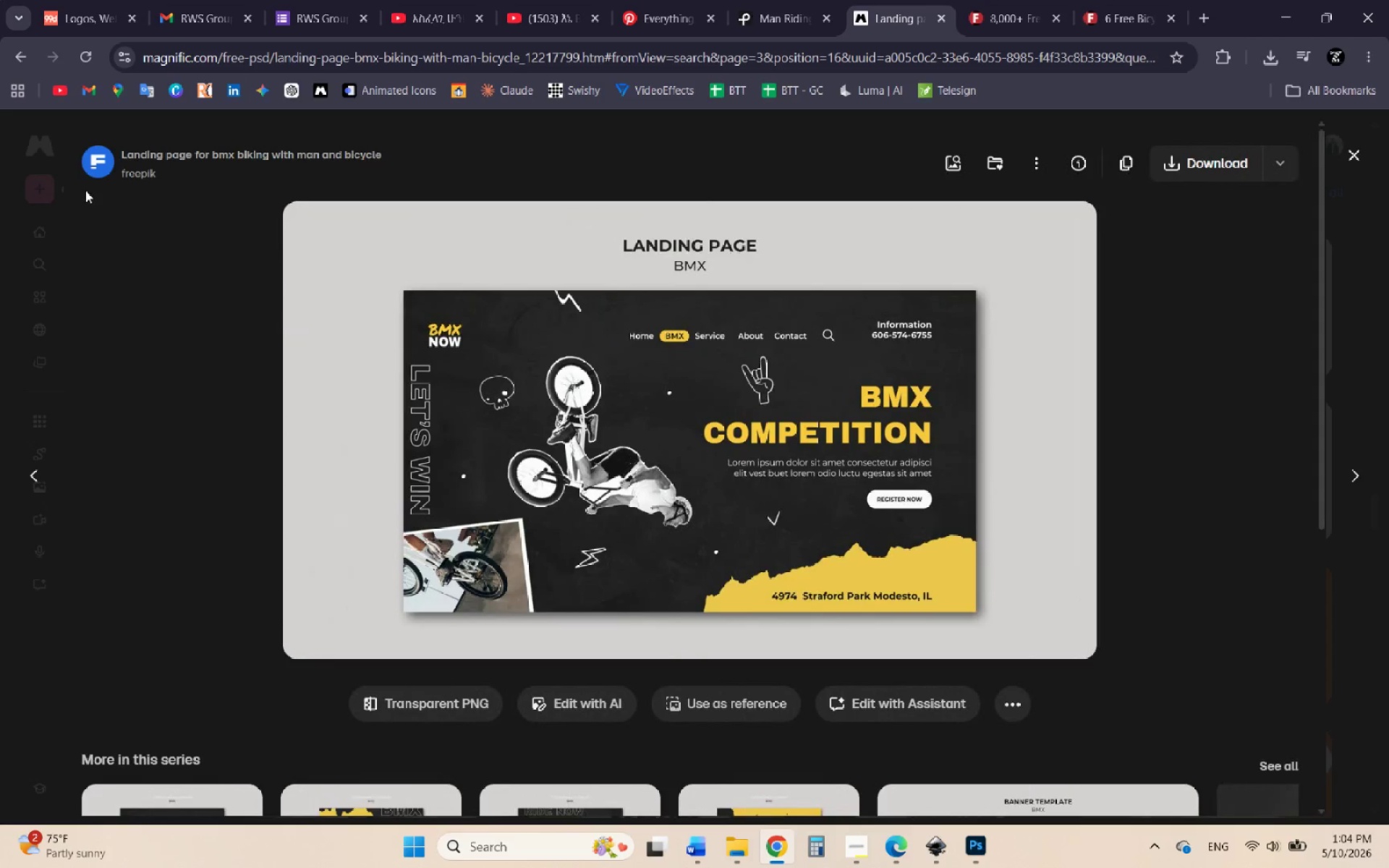 
left_click([1363, 155])
 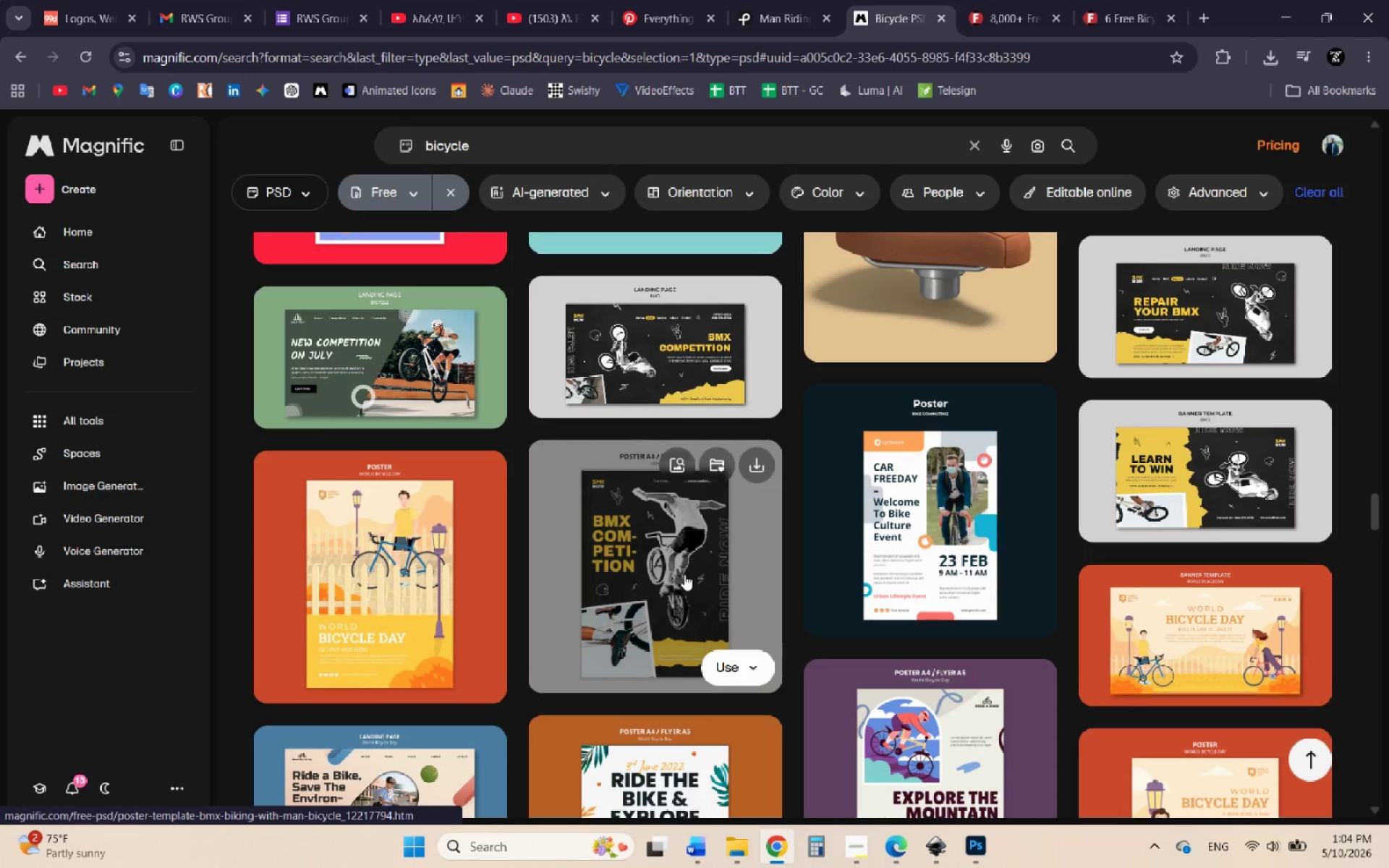 
left_click([687, 575])
 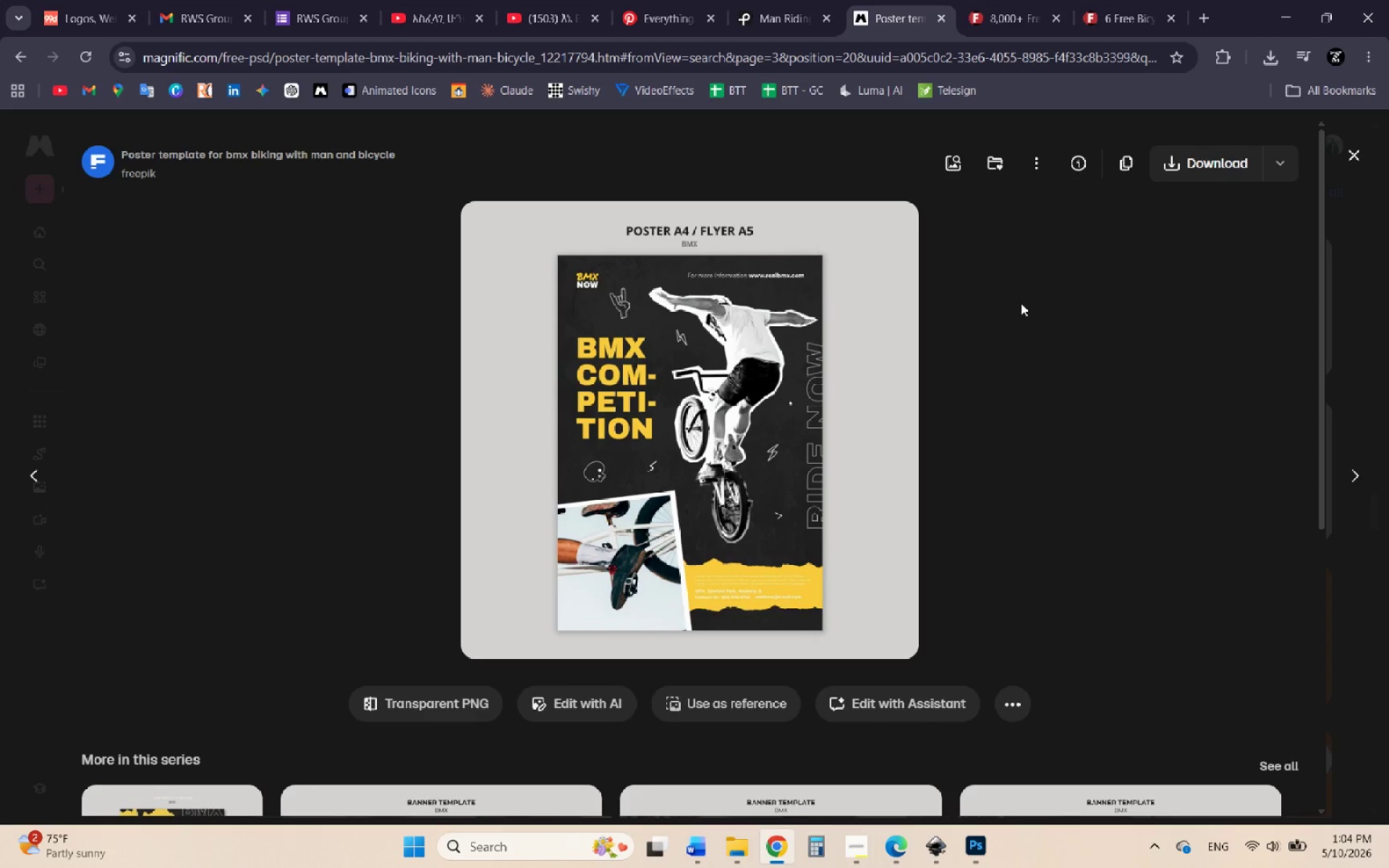 
left_click([1283, 155])
 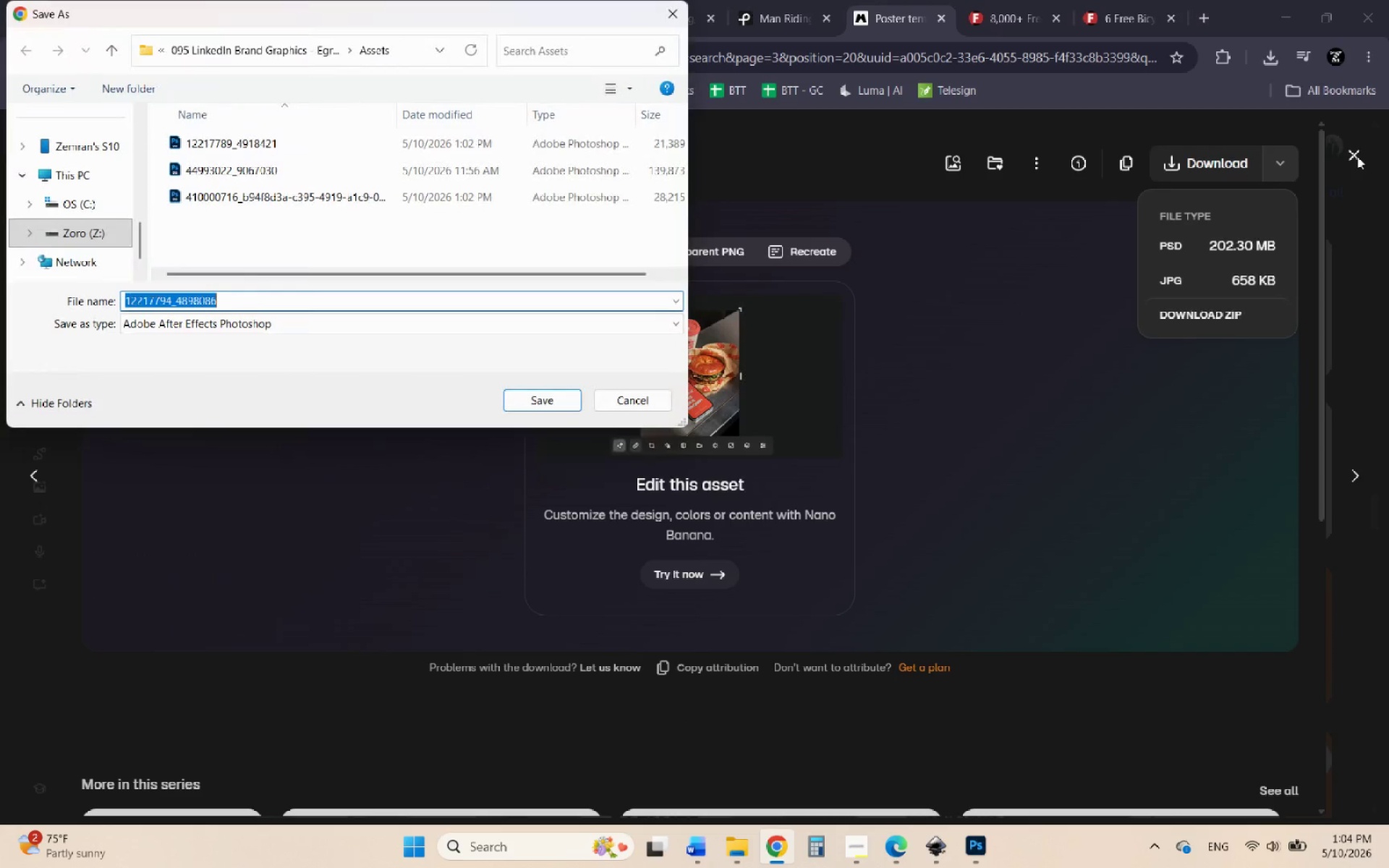 
wait(5.33)
 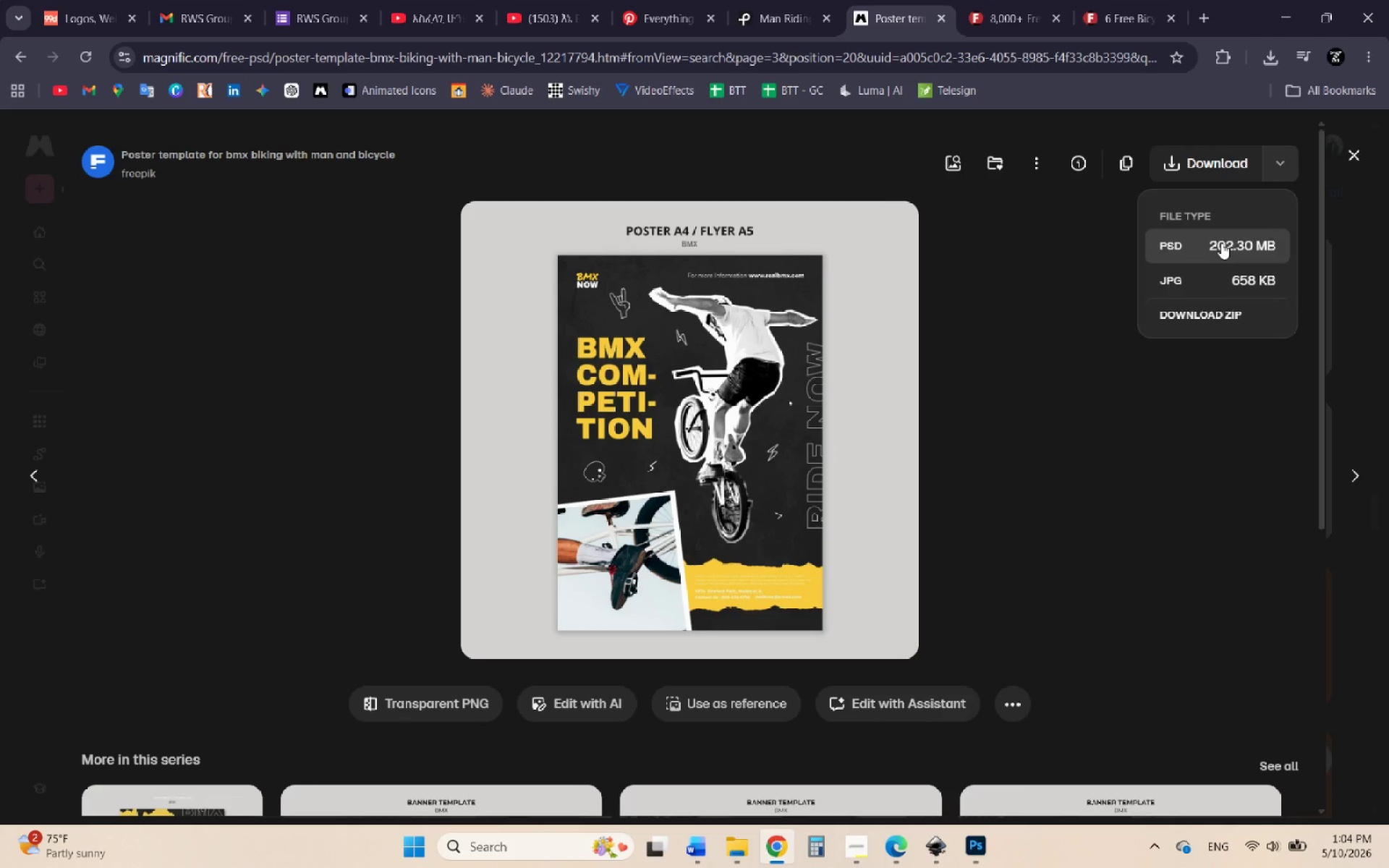 
left_click([547, 403])
 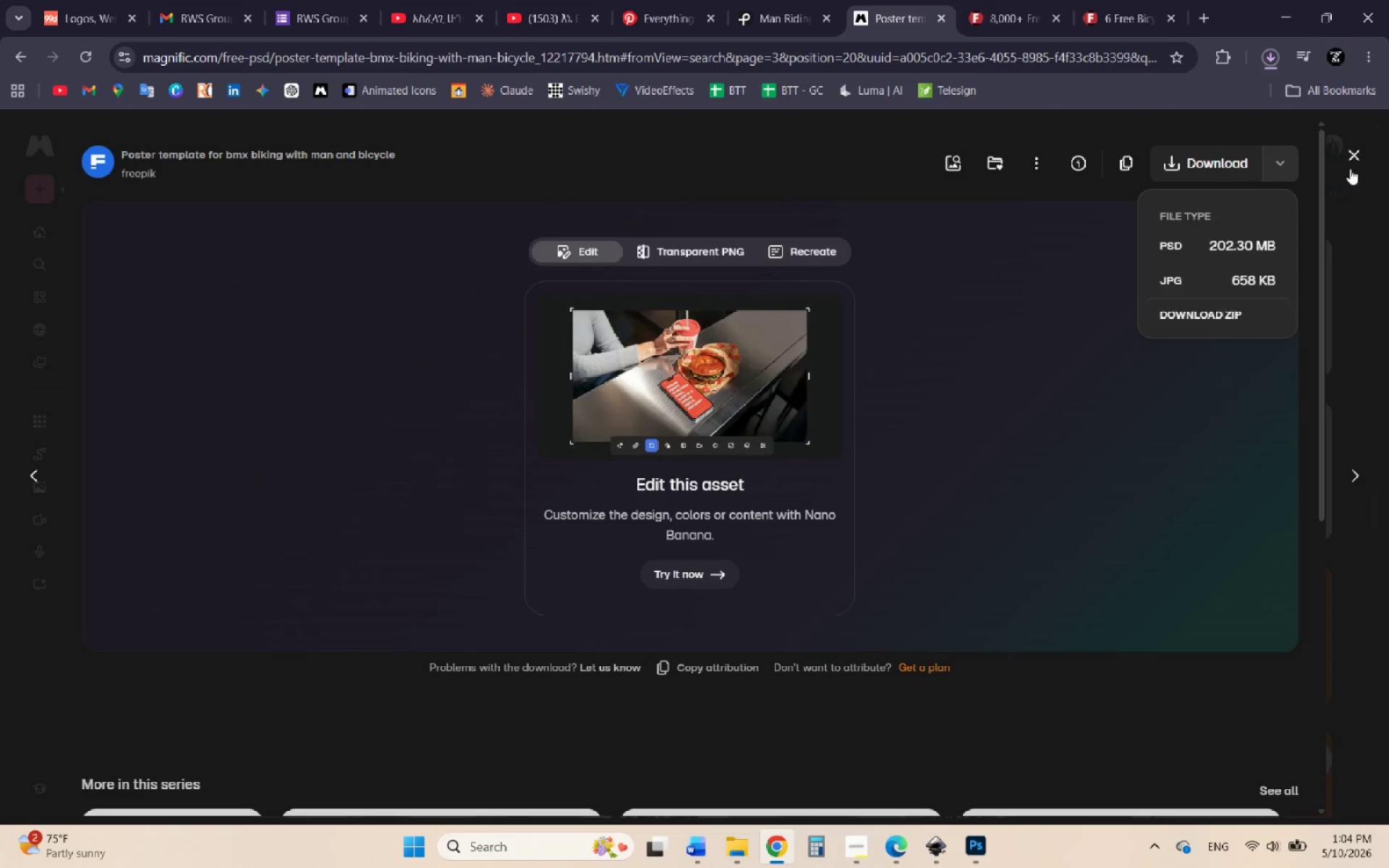 
left_click([1354, 158])
 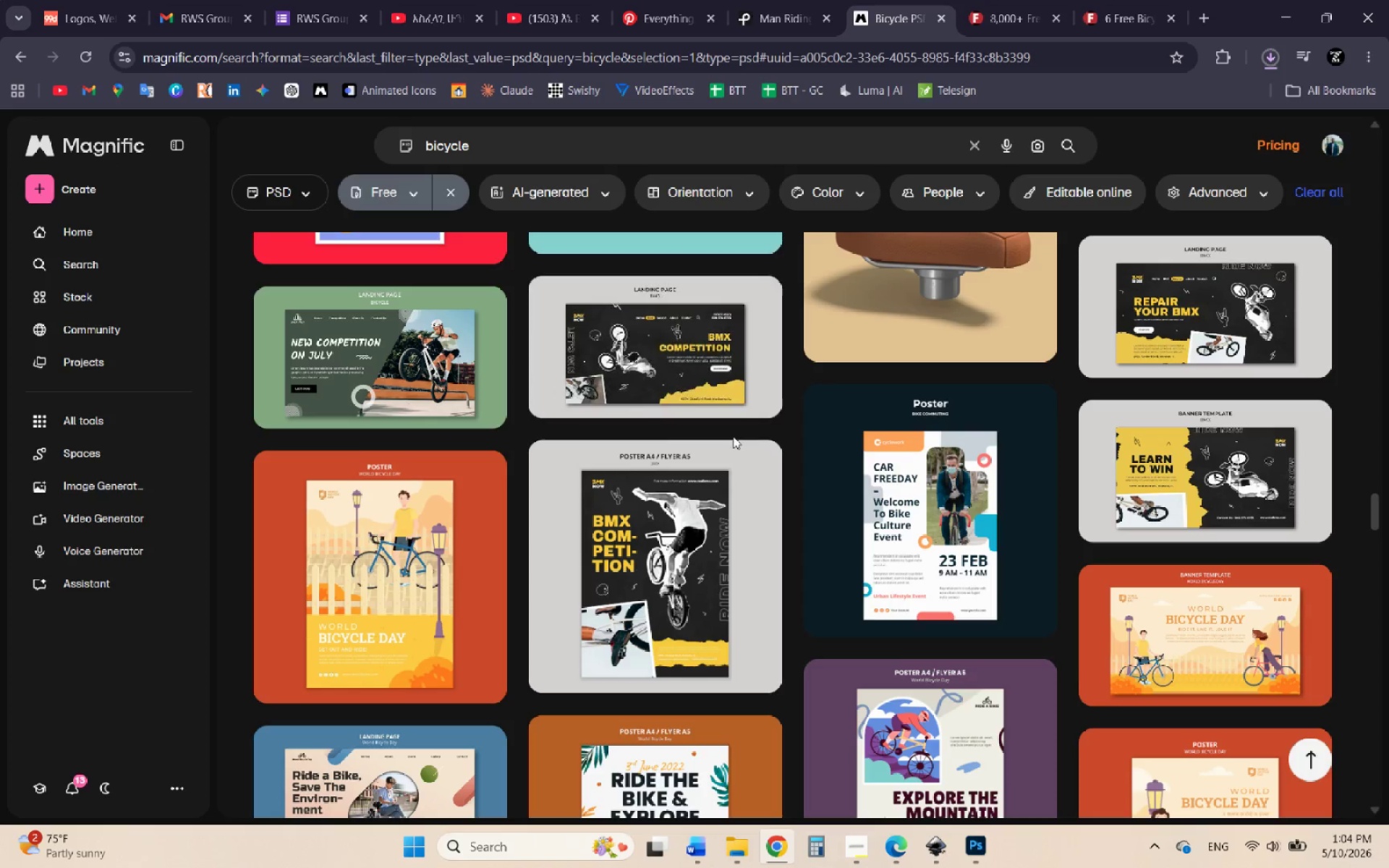 
scroll: coordinate [655, 542], scroll_direction: down, amount: 13.0
 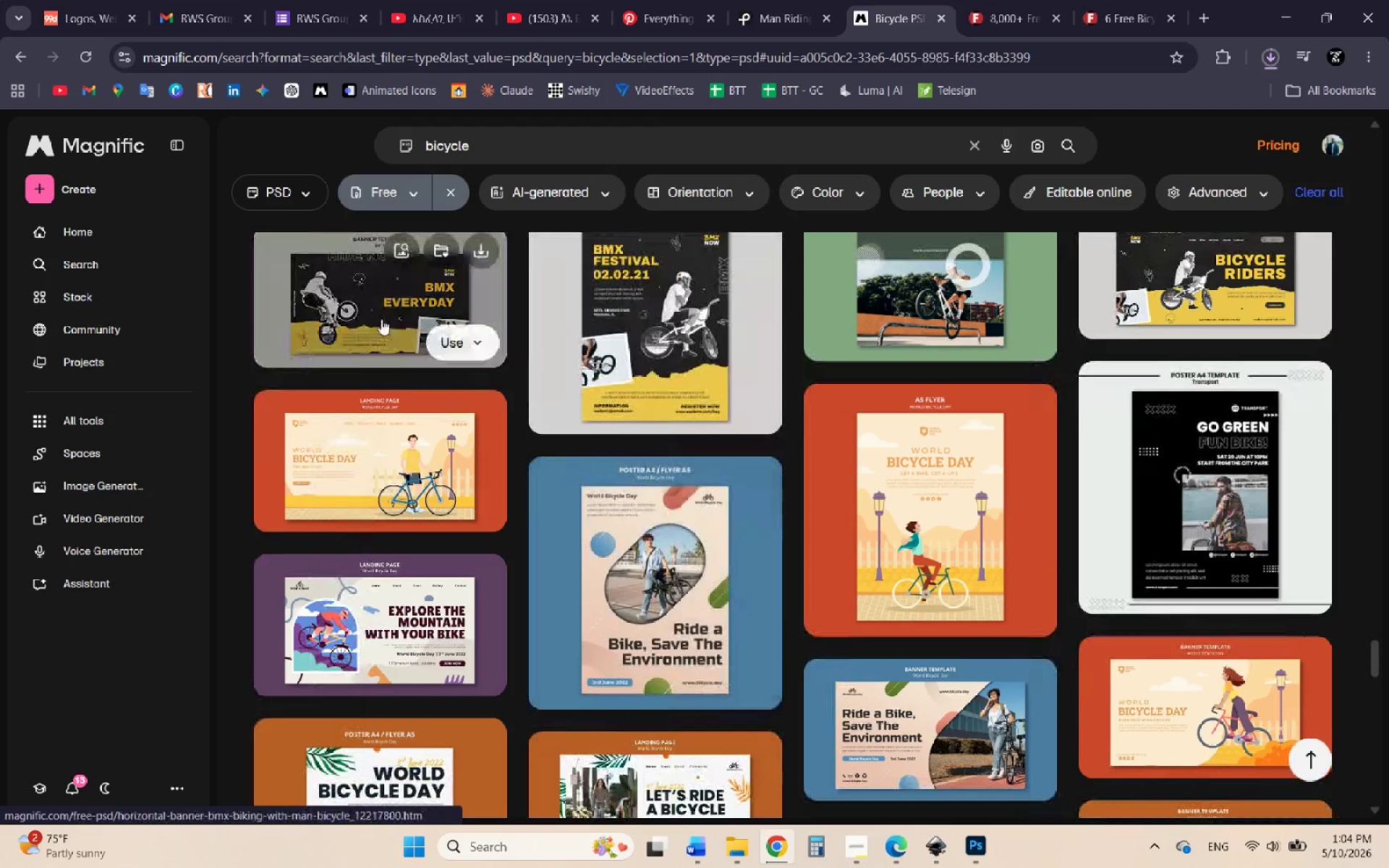 
left_click([333, 287])
 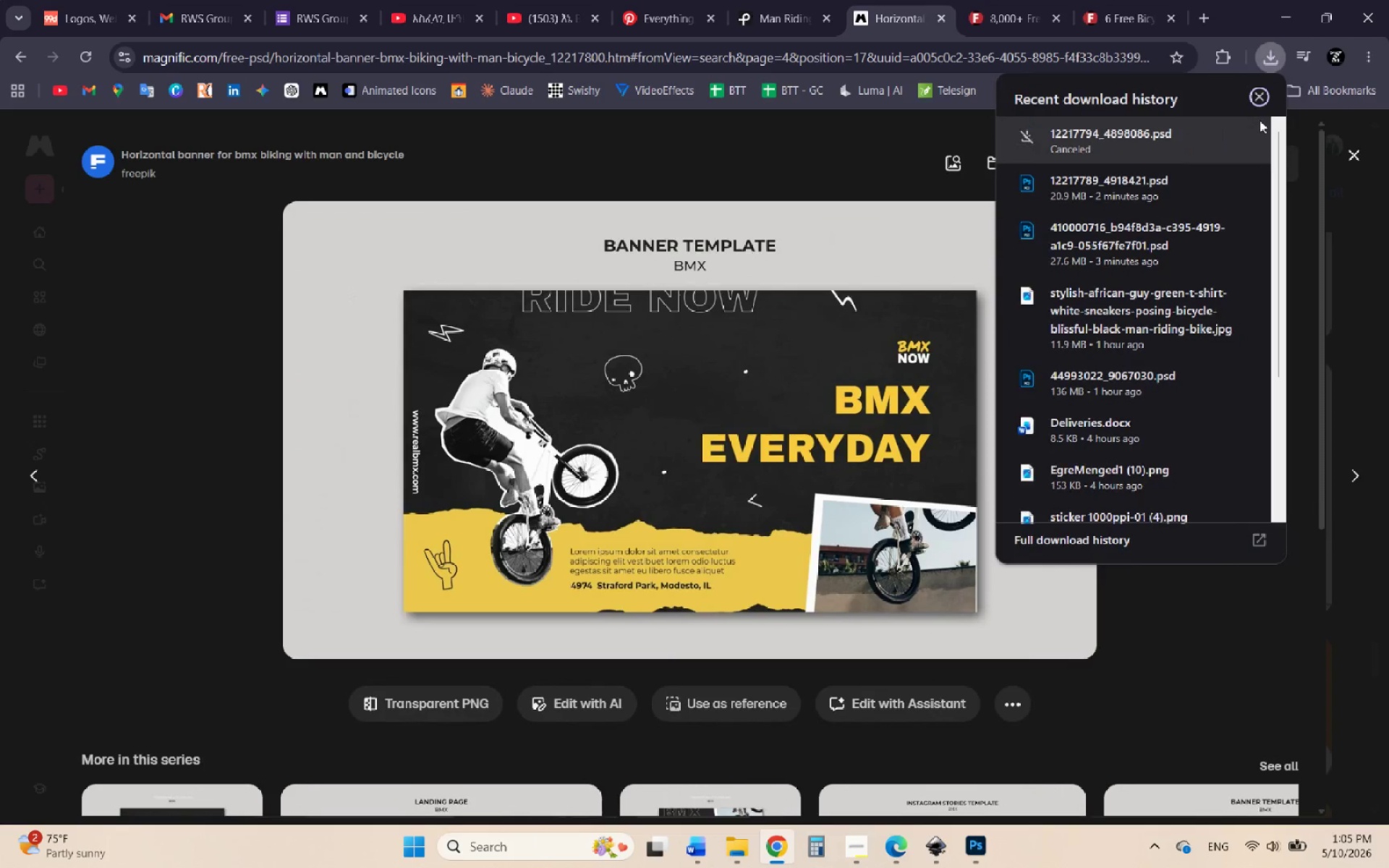 
wait(7.03)
 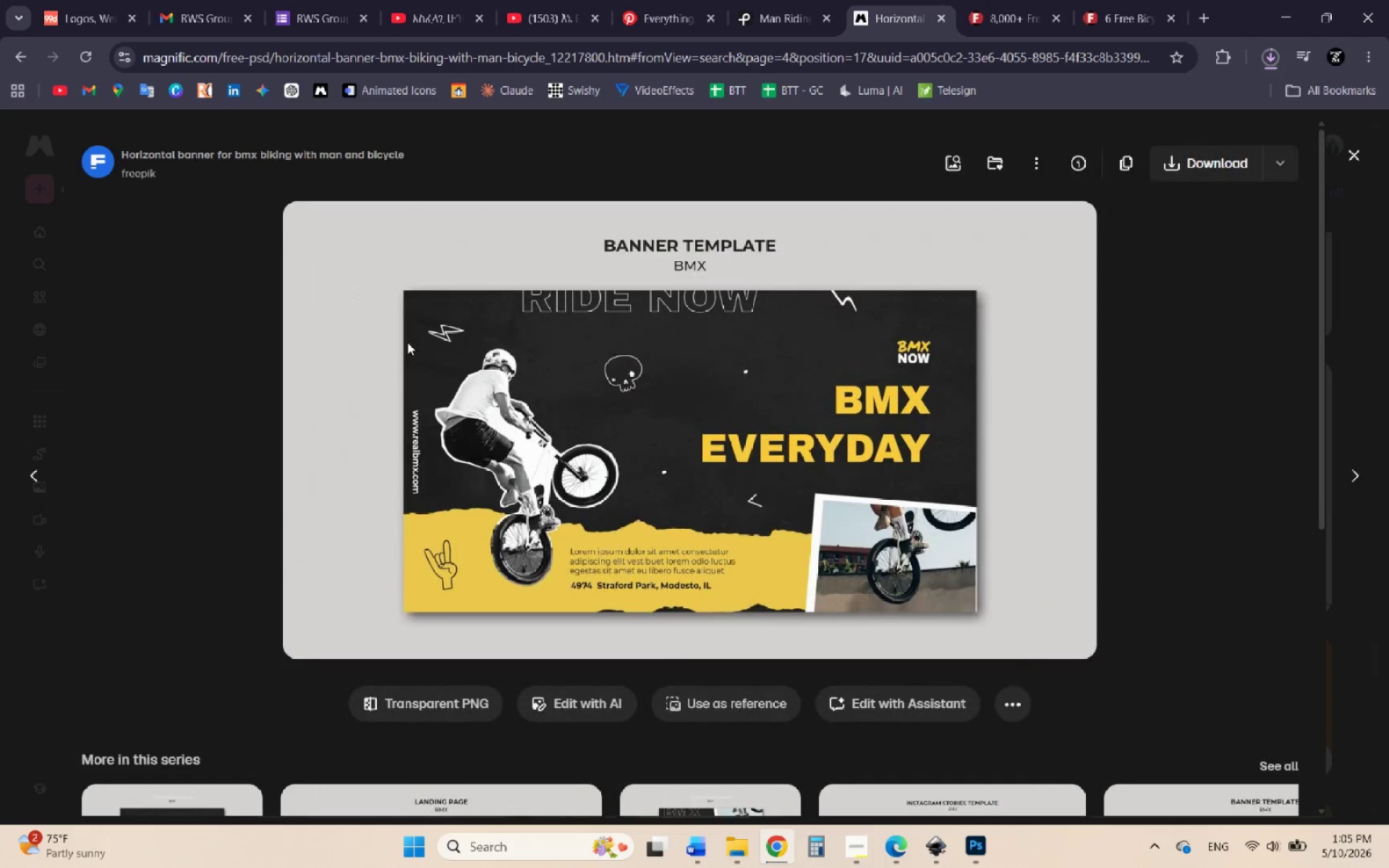 
left_click([1262, 101])
 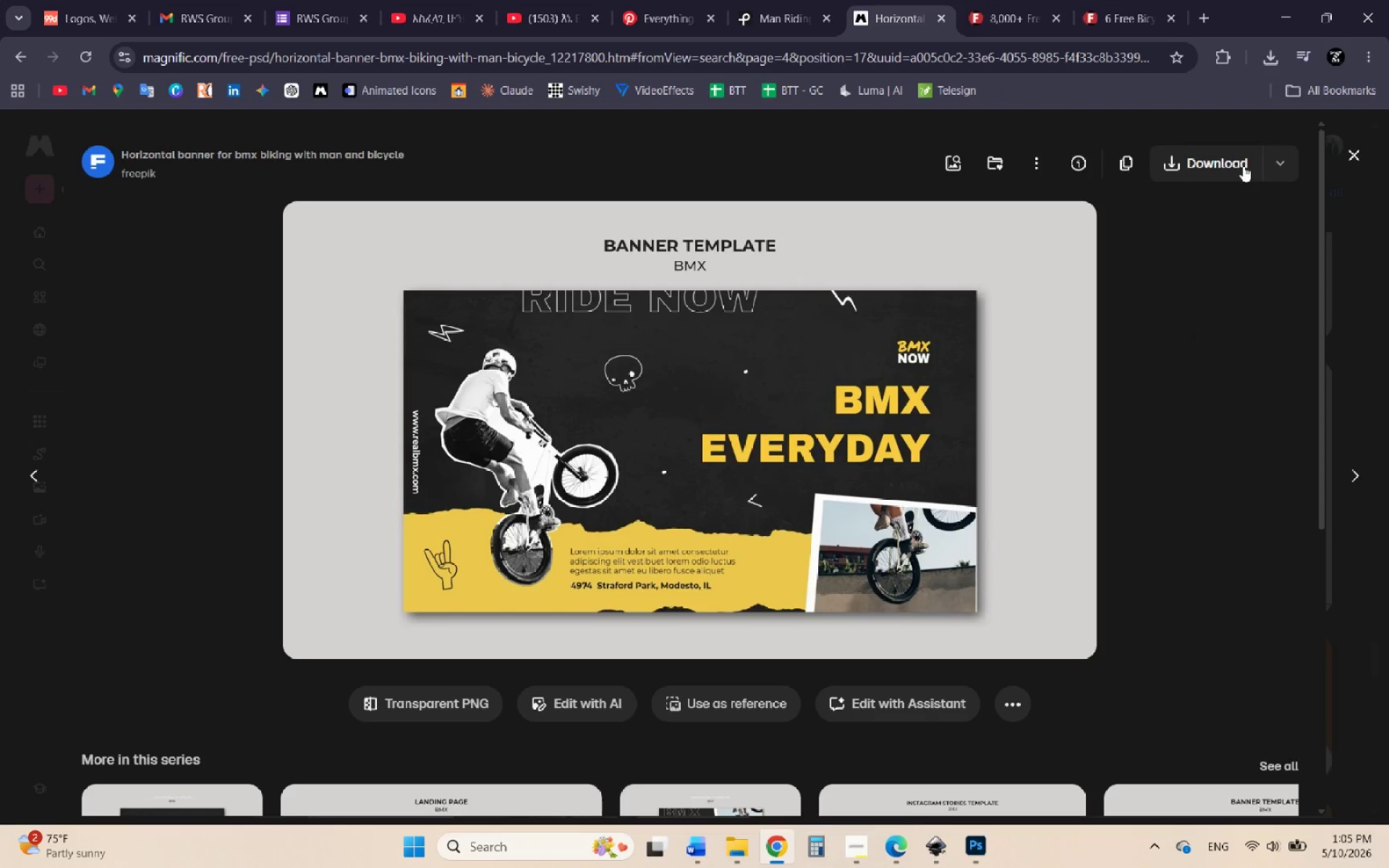 
left_click([1276, 161])
 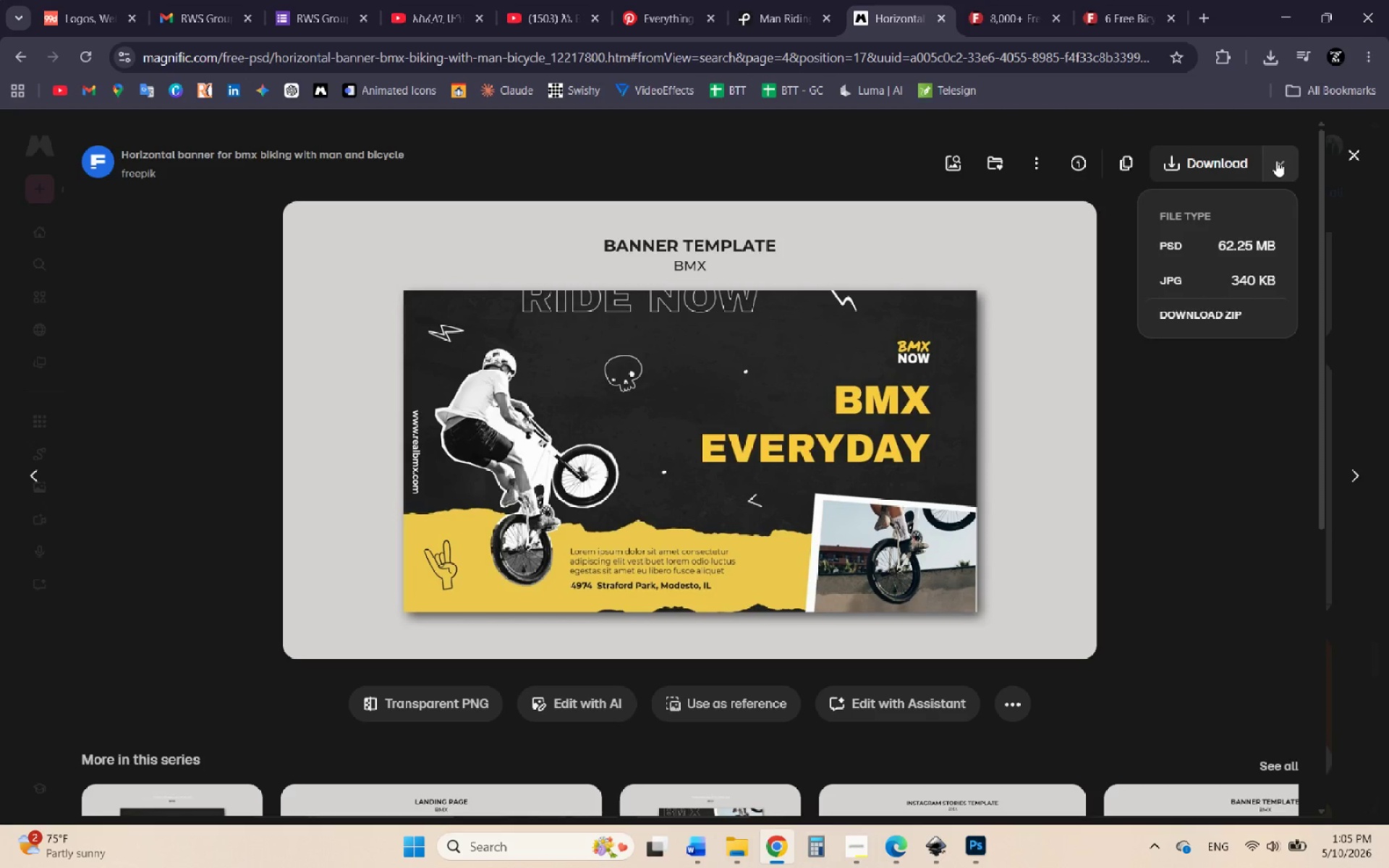 
mouse_move([1196, 244])
 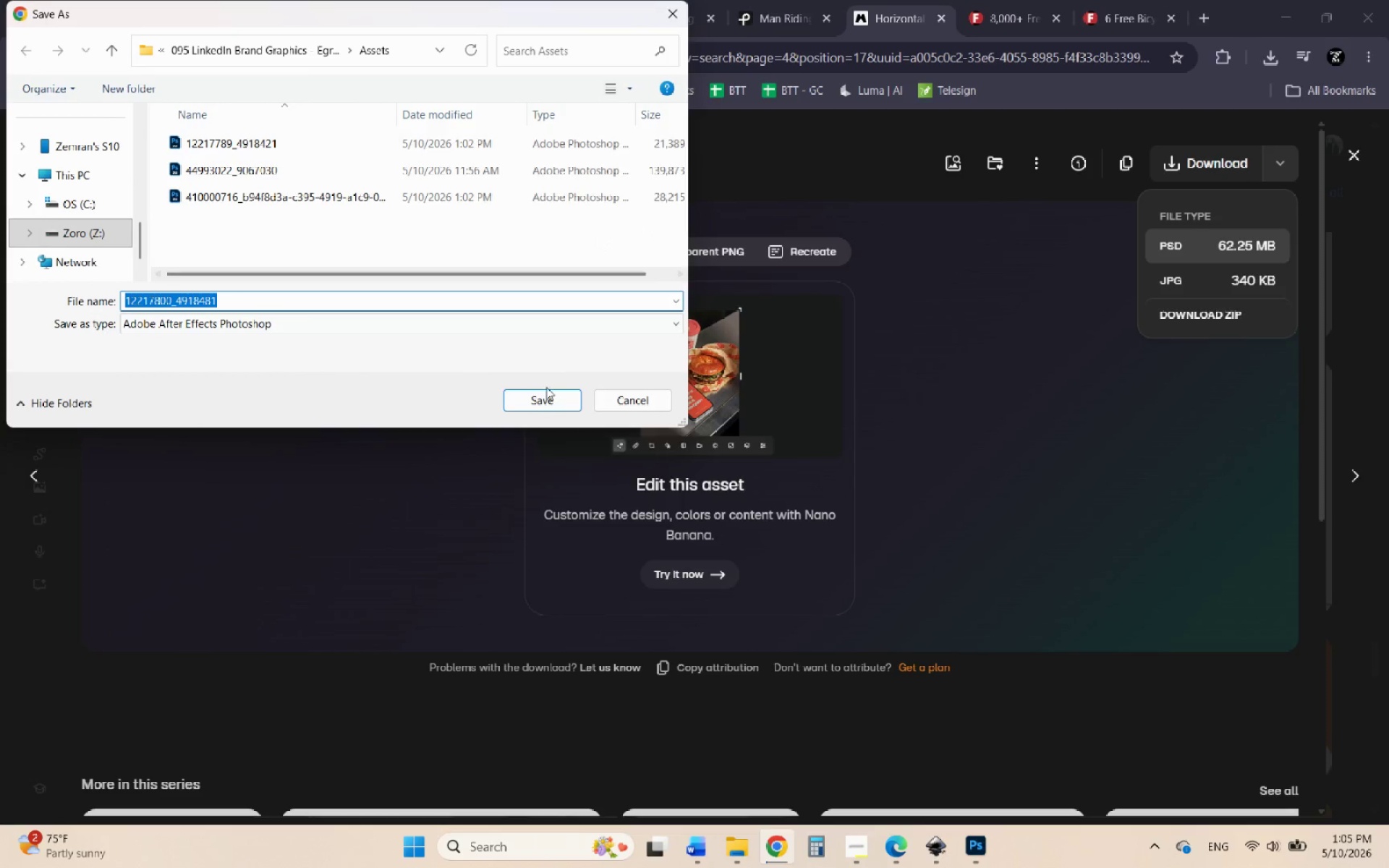 
left_click([553, 396])
 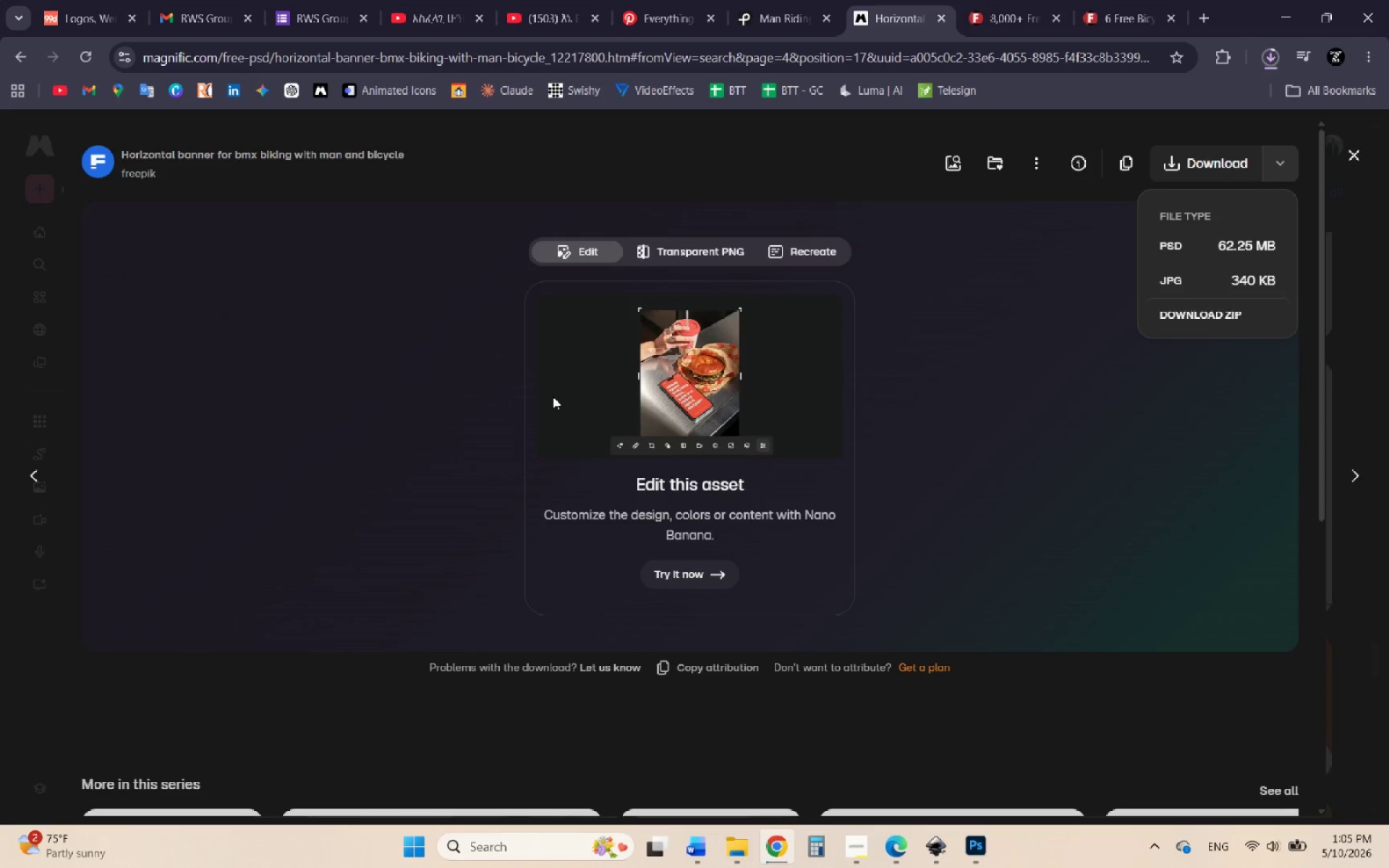 
wait(7.78)
 